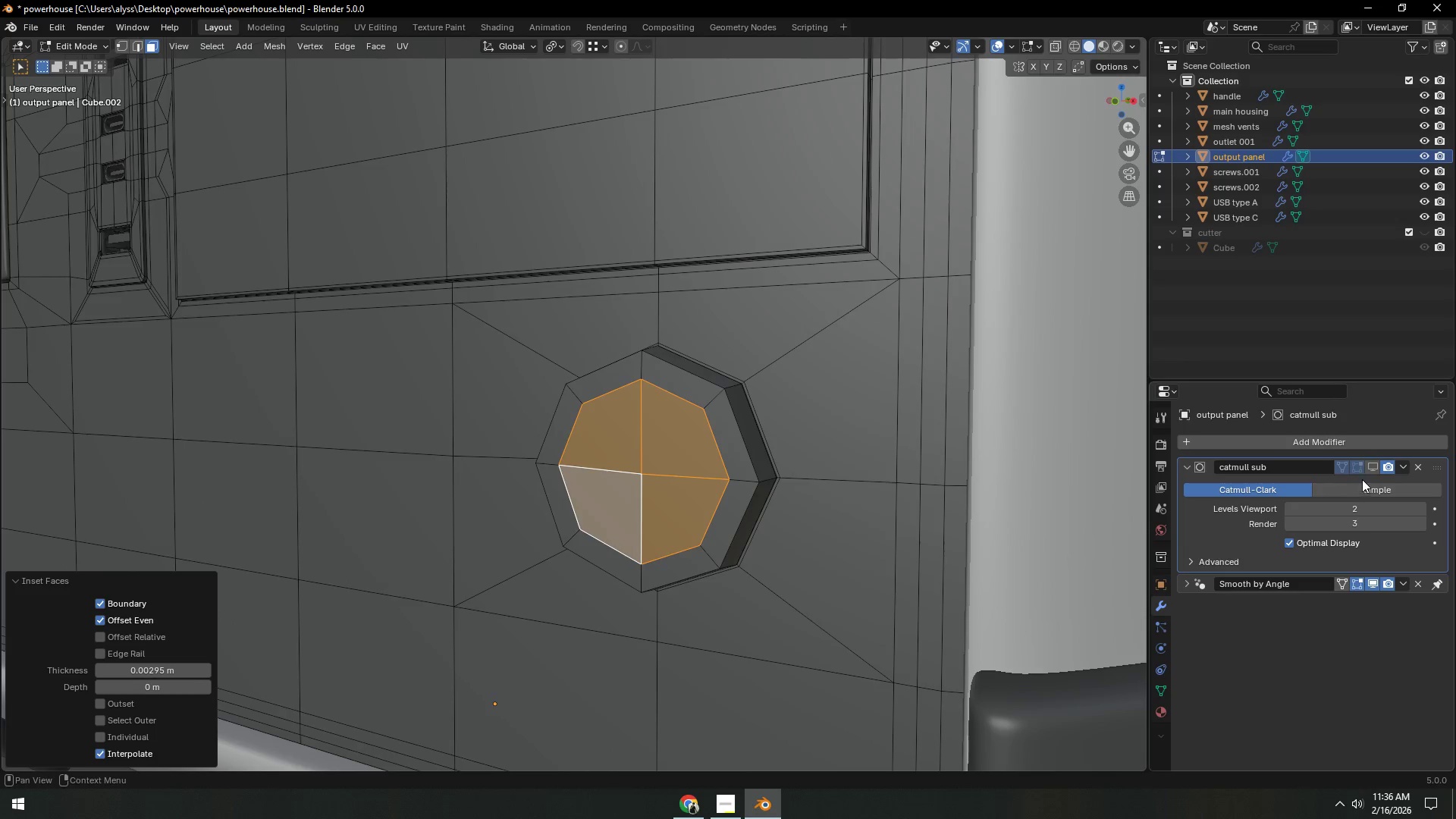 
left_click([636, 527])
 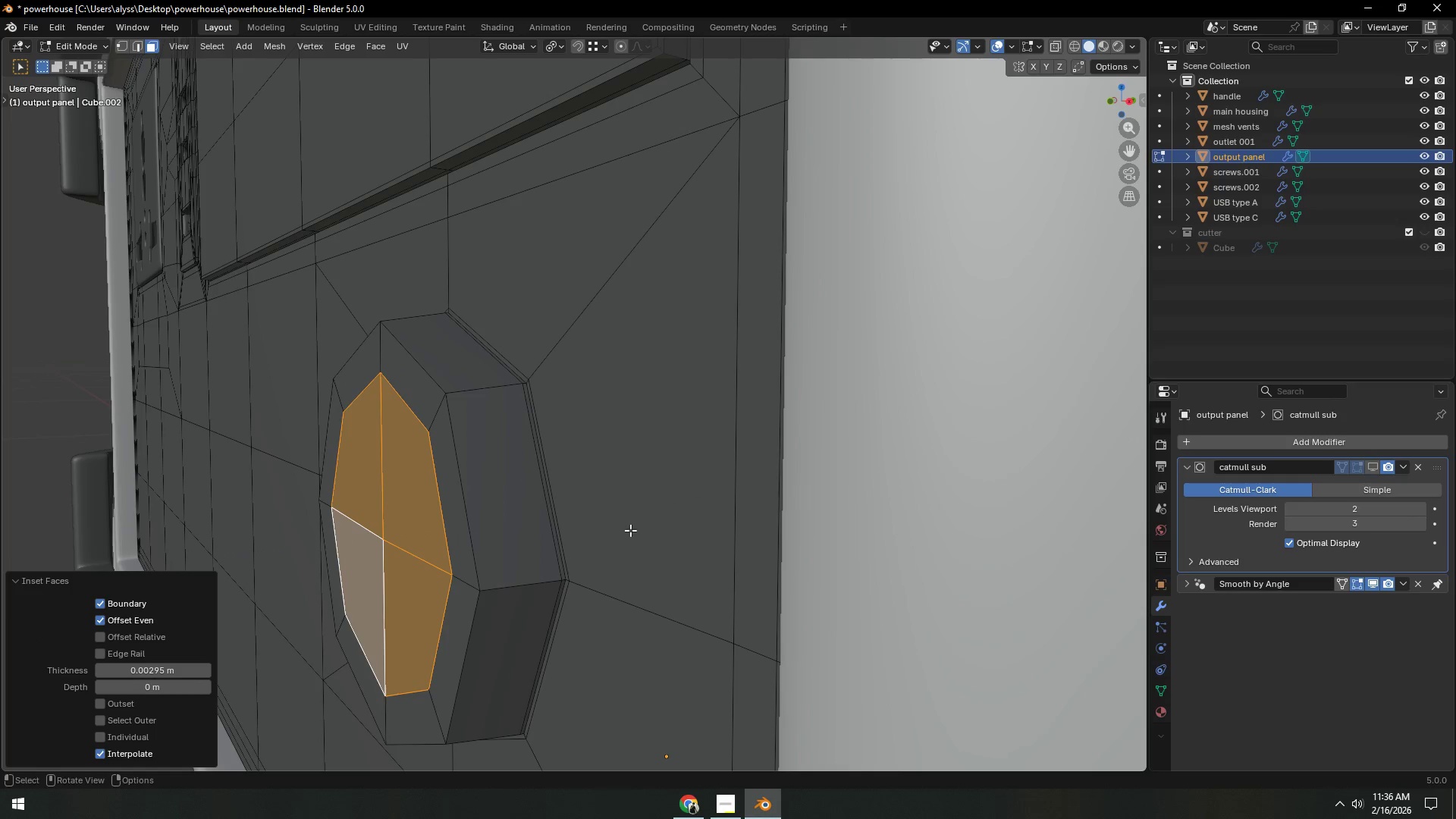 
scroll: coordinate [812, 524], scroll_direction: down, amount: 3.0
 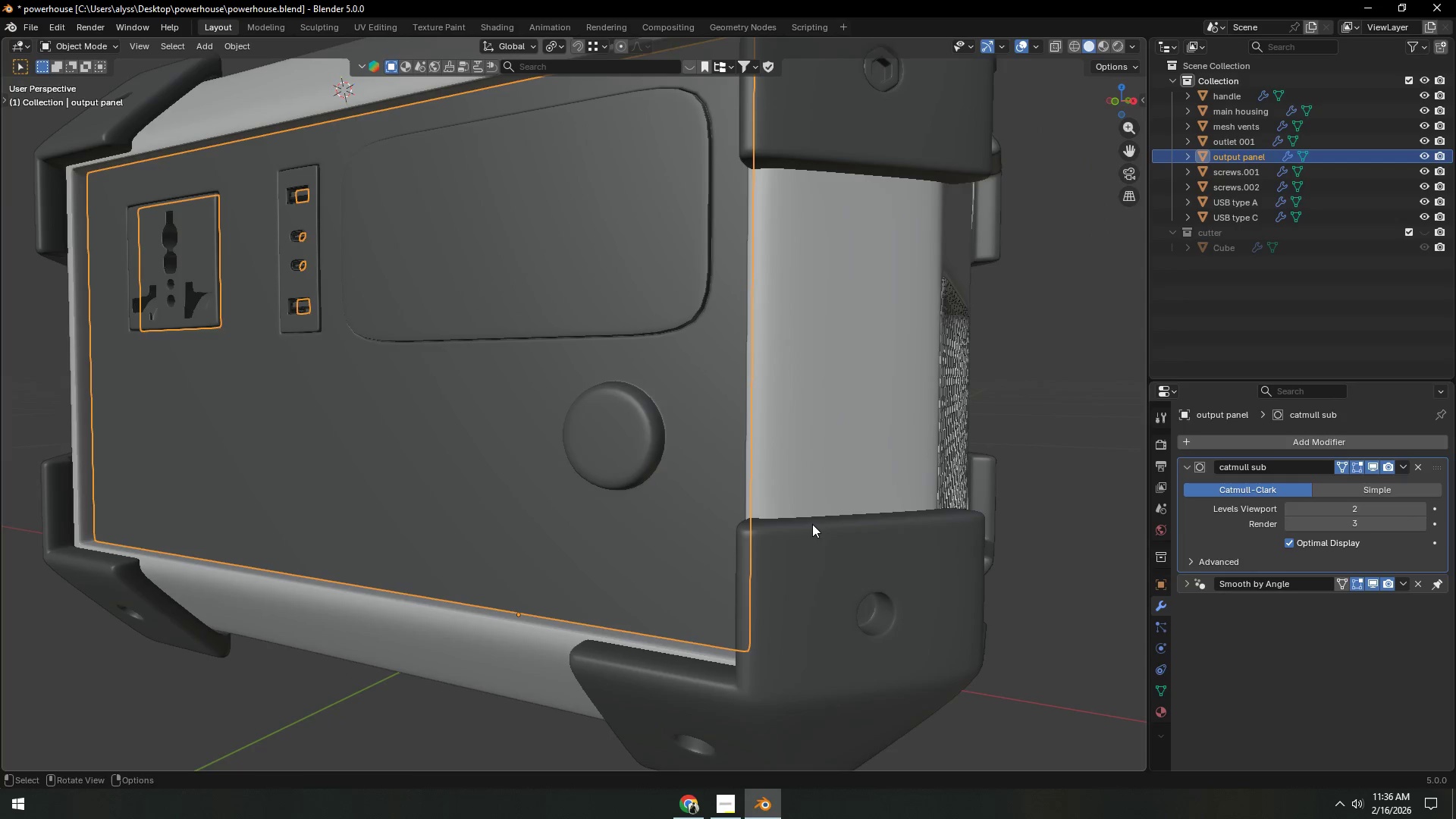 
left_click([1370, 466])
 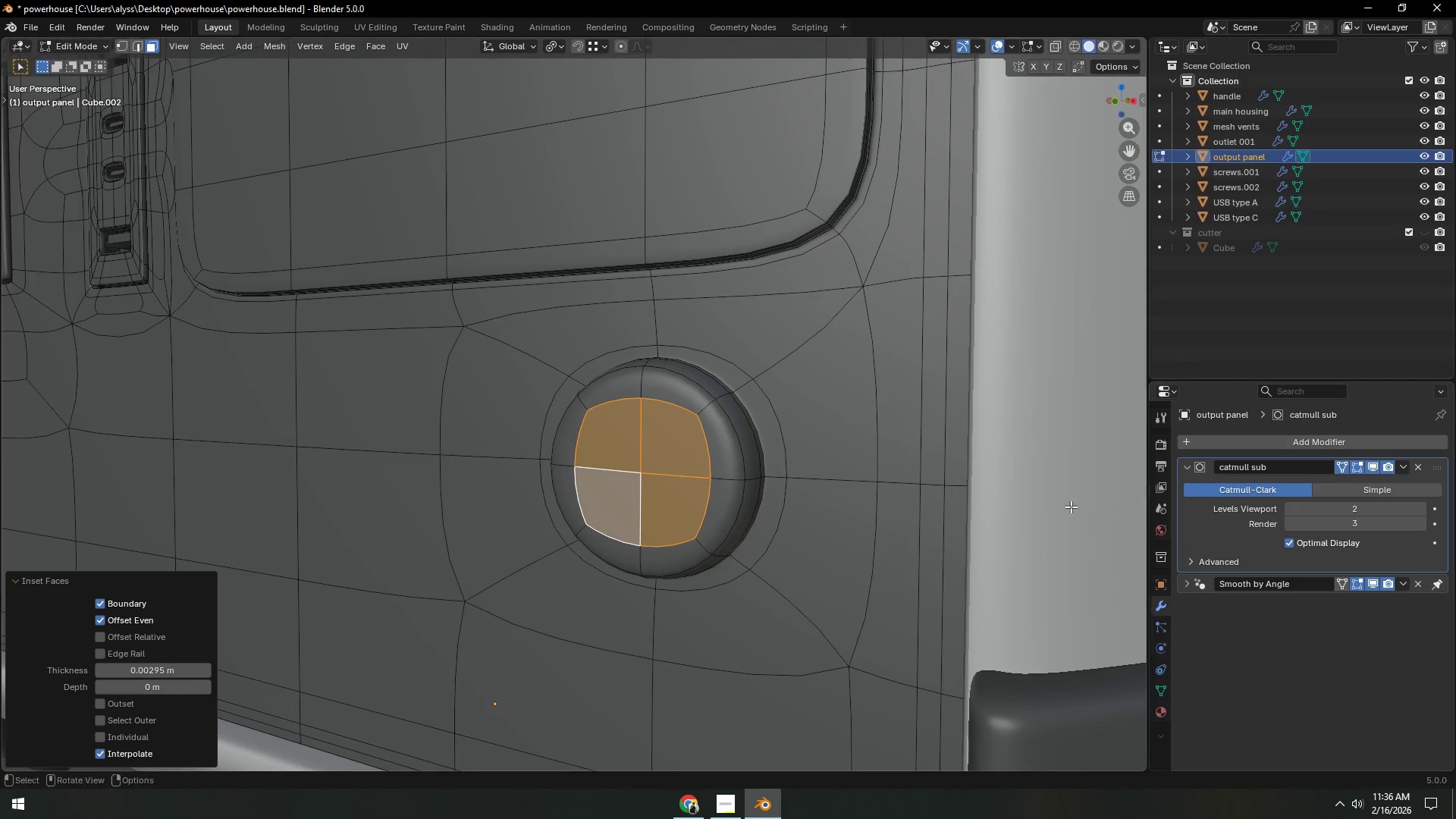 
key(Tab)
 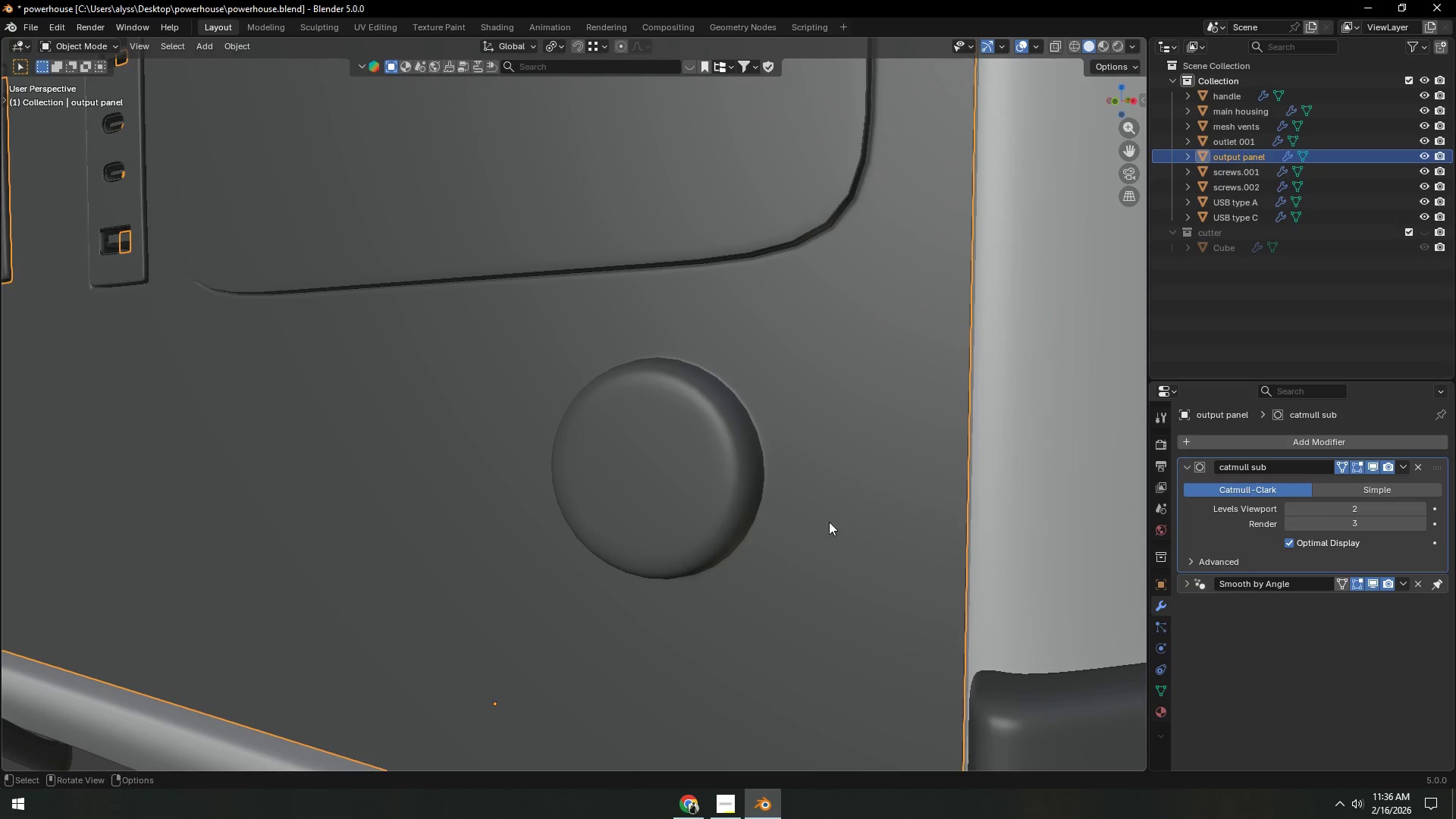 
scroll: coordinate [930, 529], scroll_direction: down, amount: 1.0
 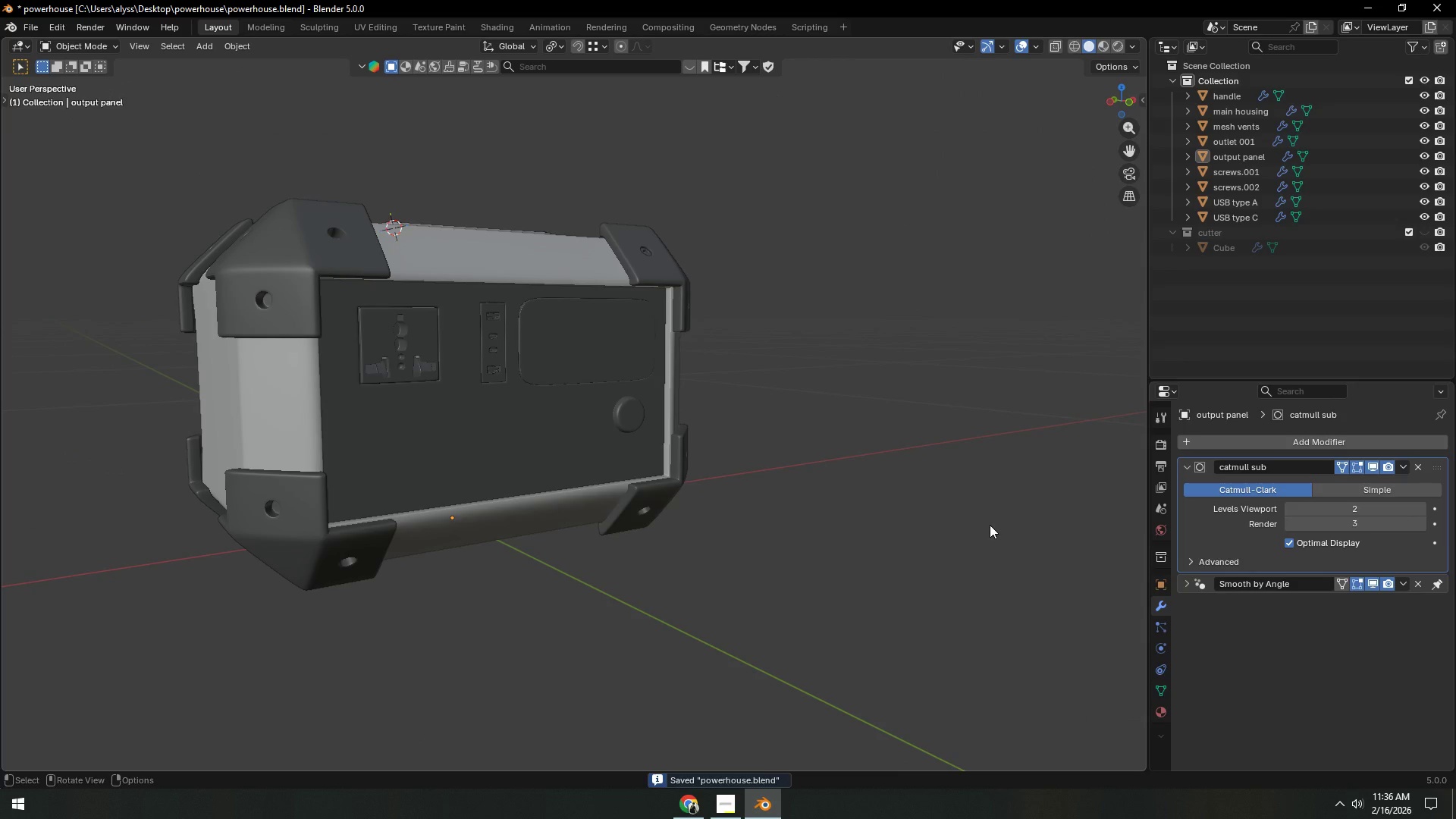 
key(Control+S)
 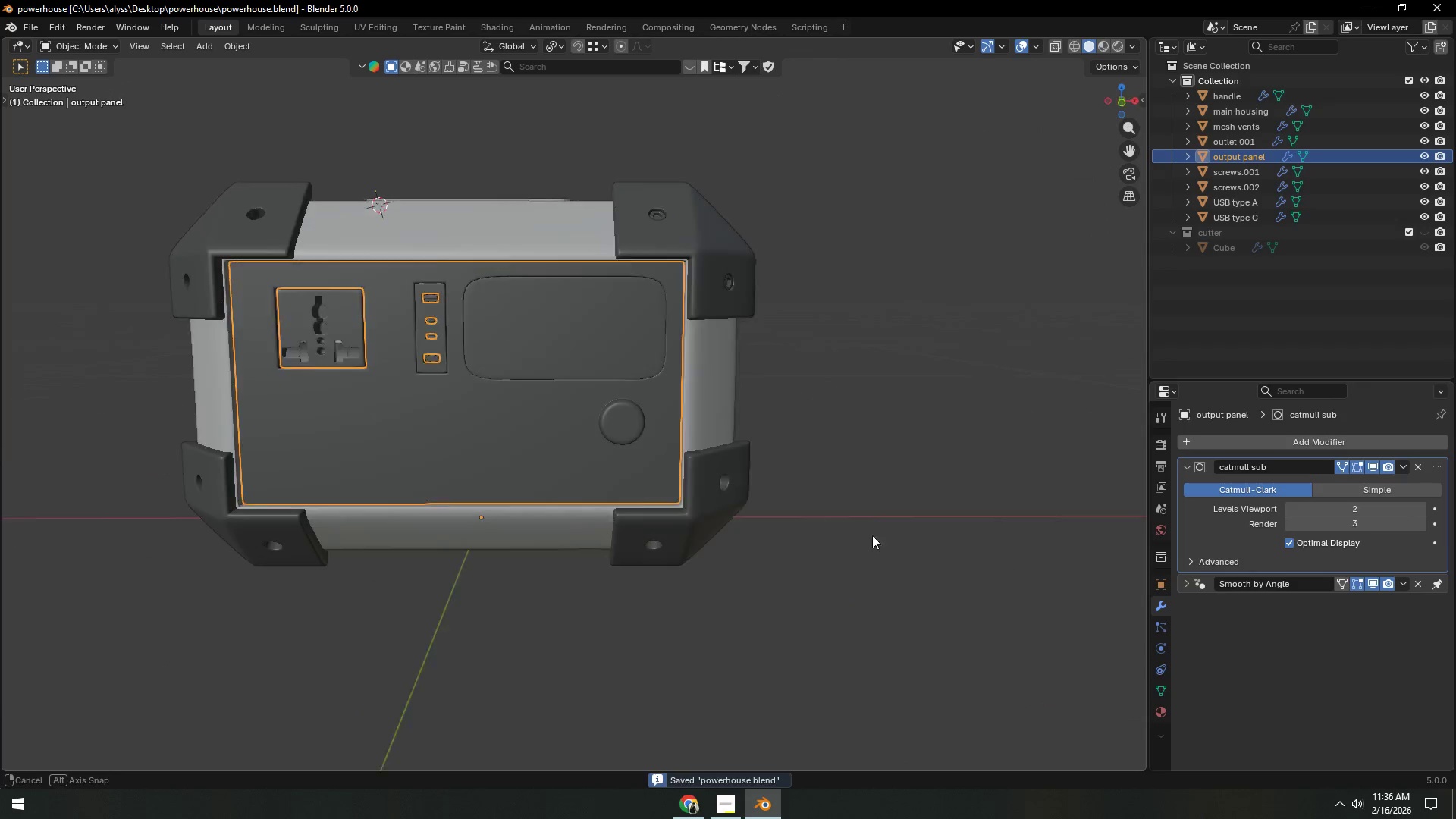 
left_click([930, 529])
 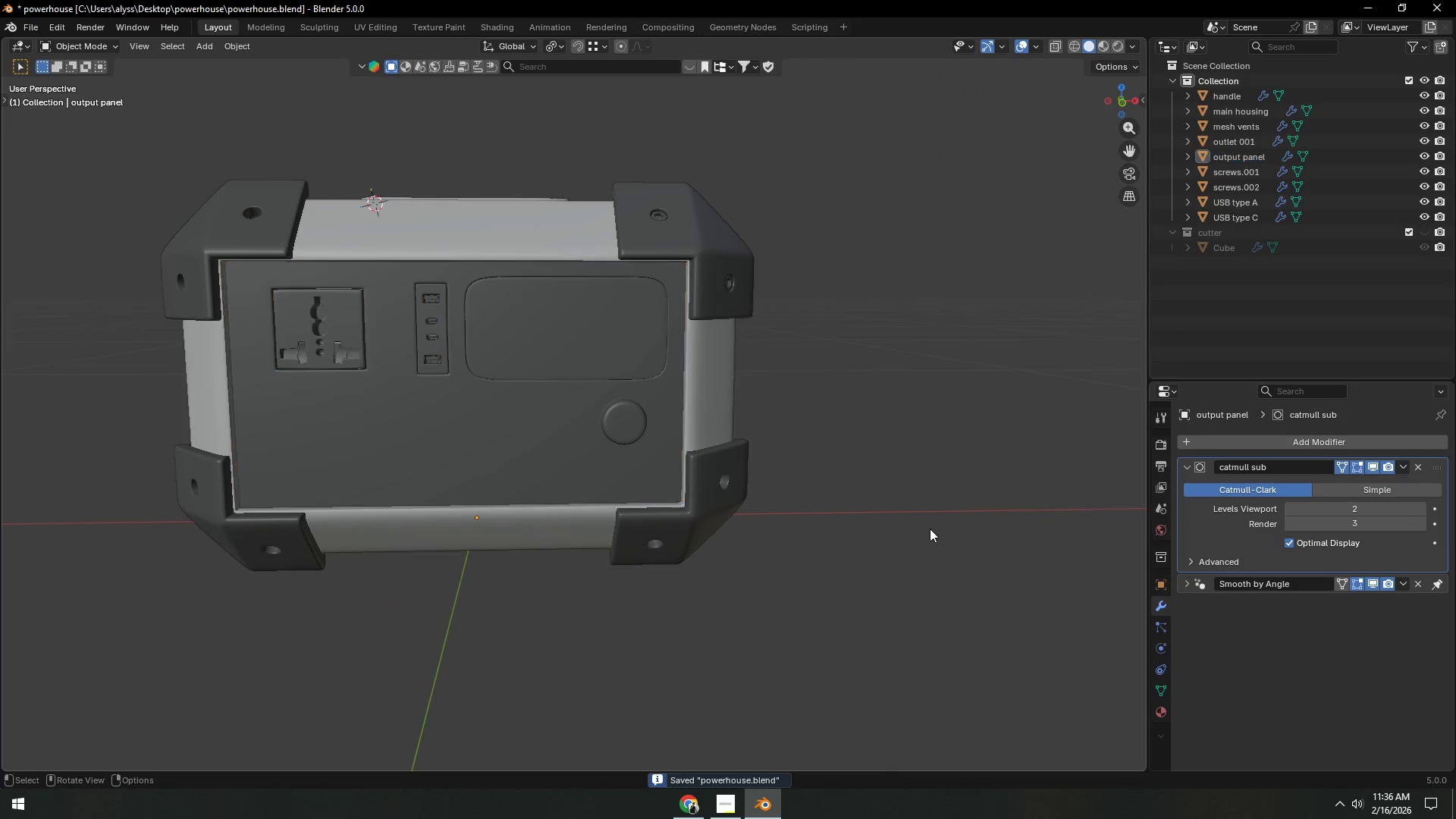 
scroll: coordinate [770, 540], scroll_direction: up, amount: 10.0
 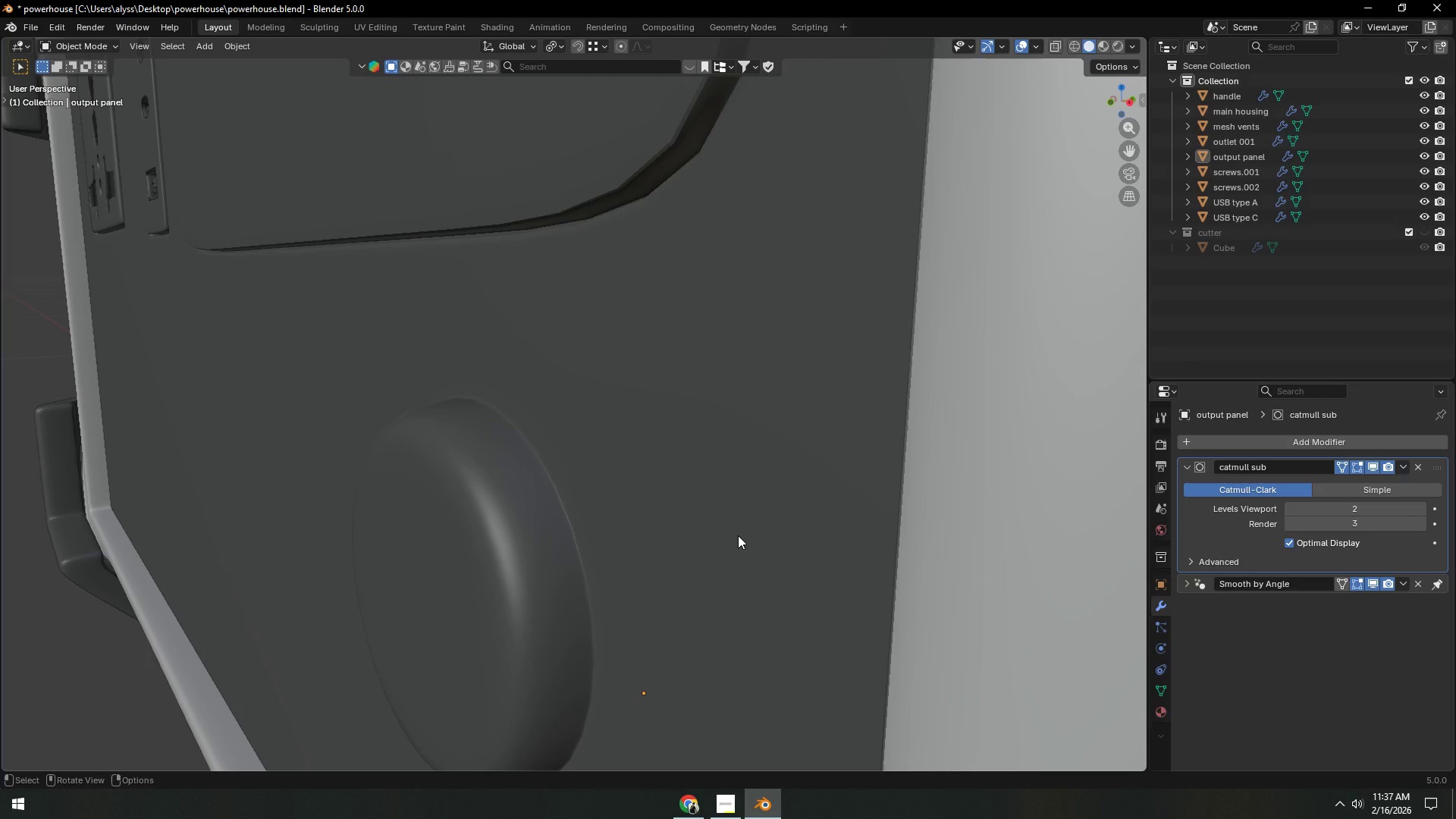 
mouse_move([1379, 485])
 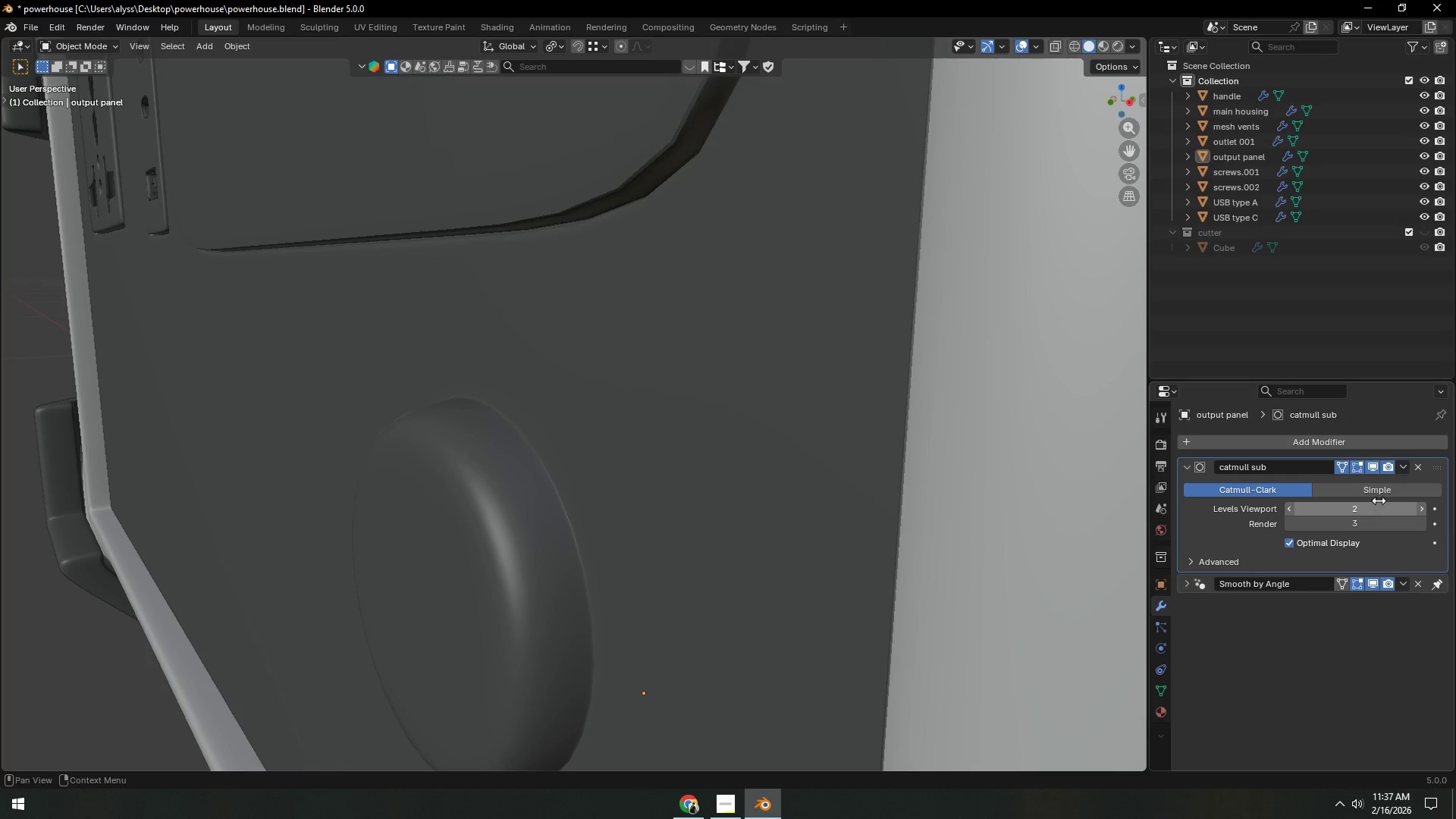 
left_click([1369, 466])
 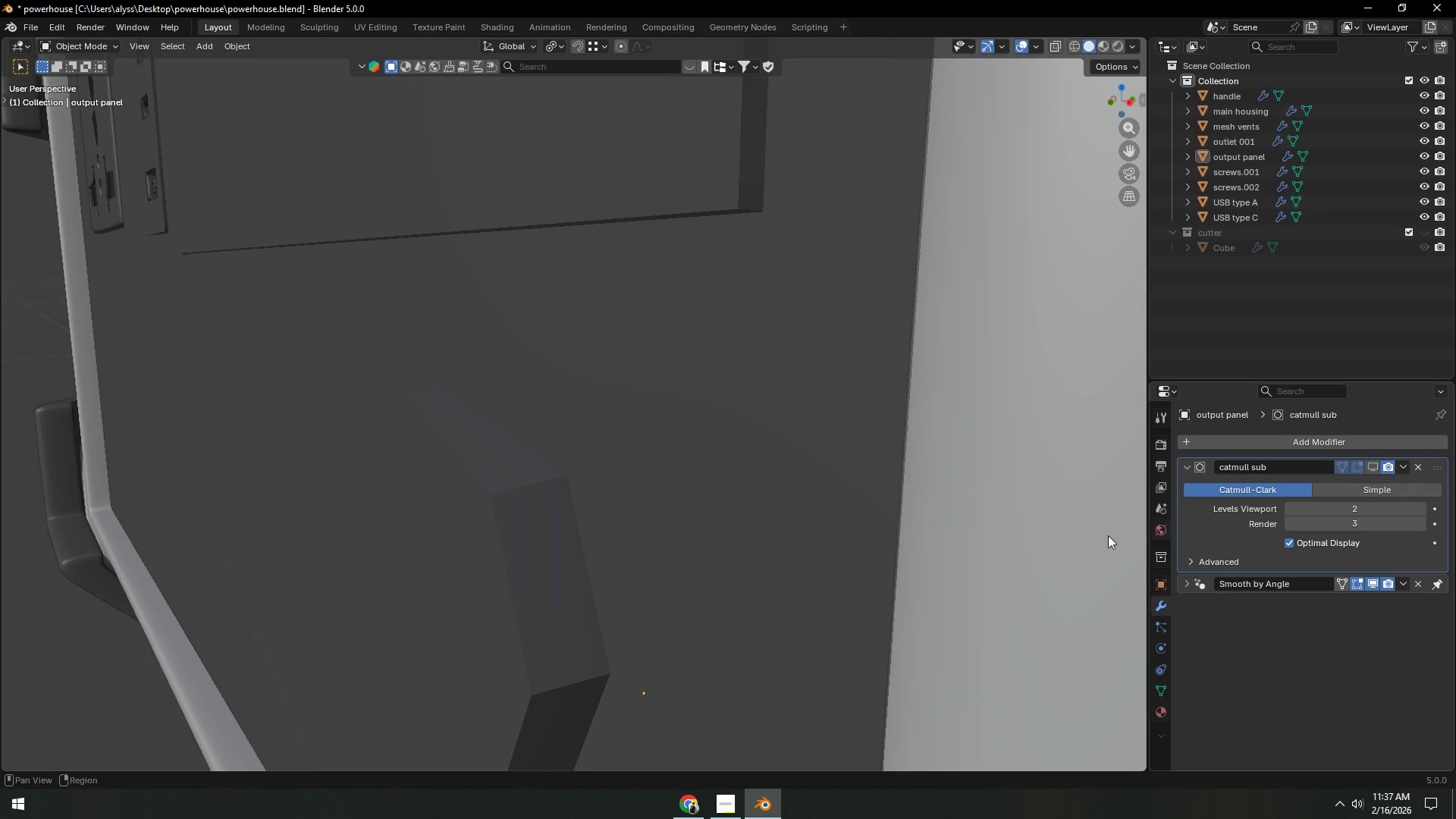 
key(Shift+ShiftLeft)
 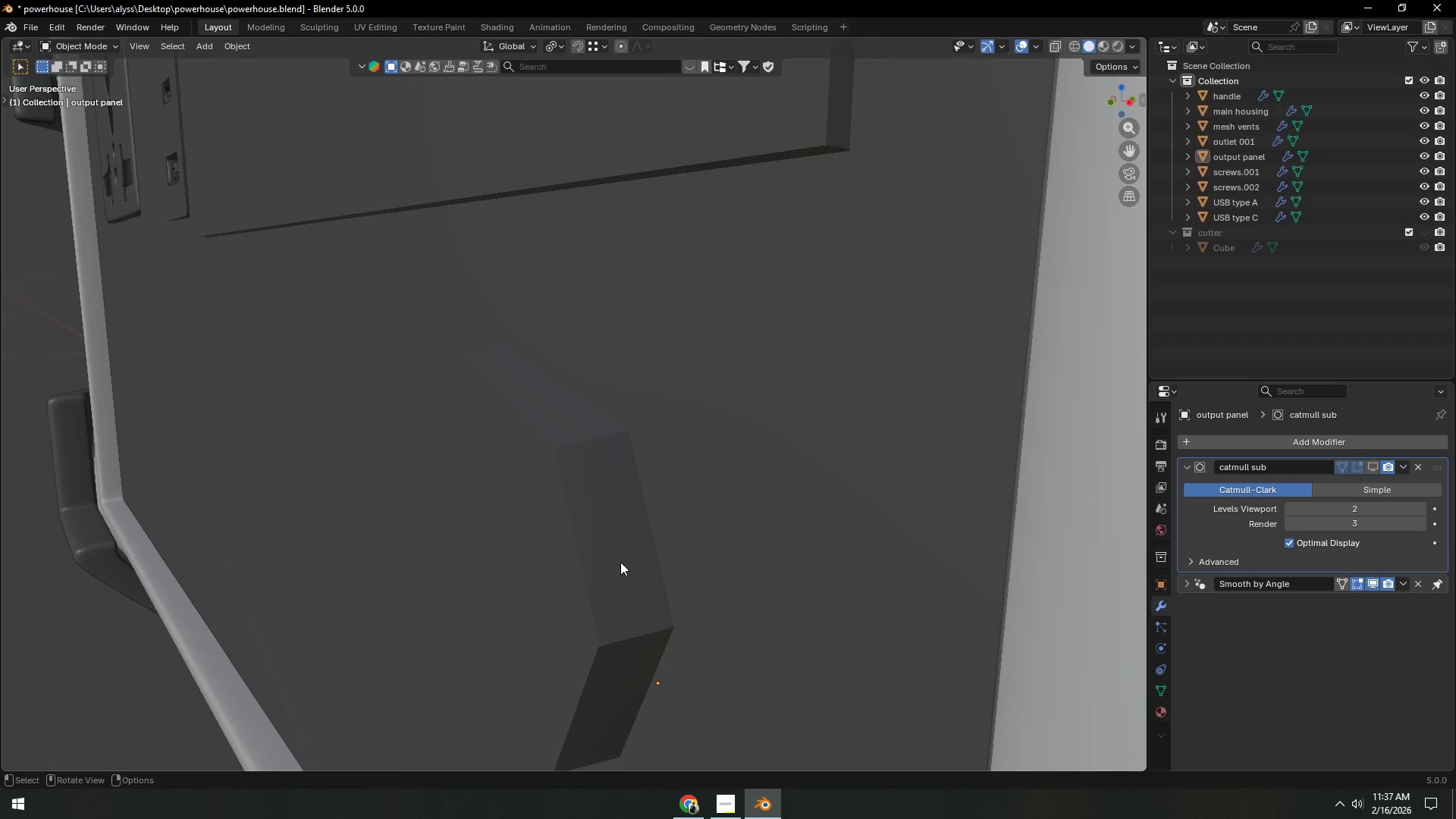 
scroll: coordinate [654, 557], scroll_direction: up, amount: 2.0
 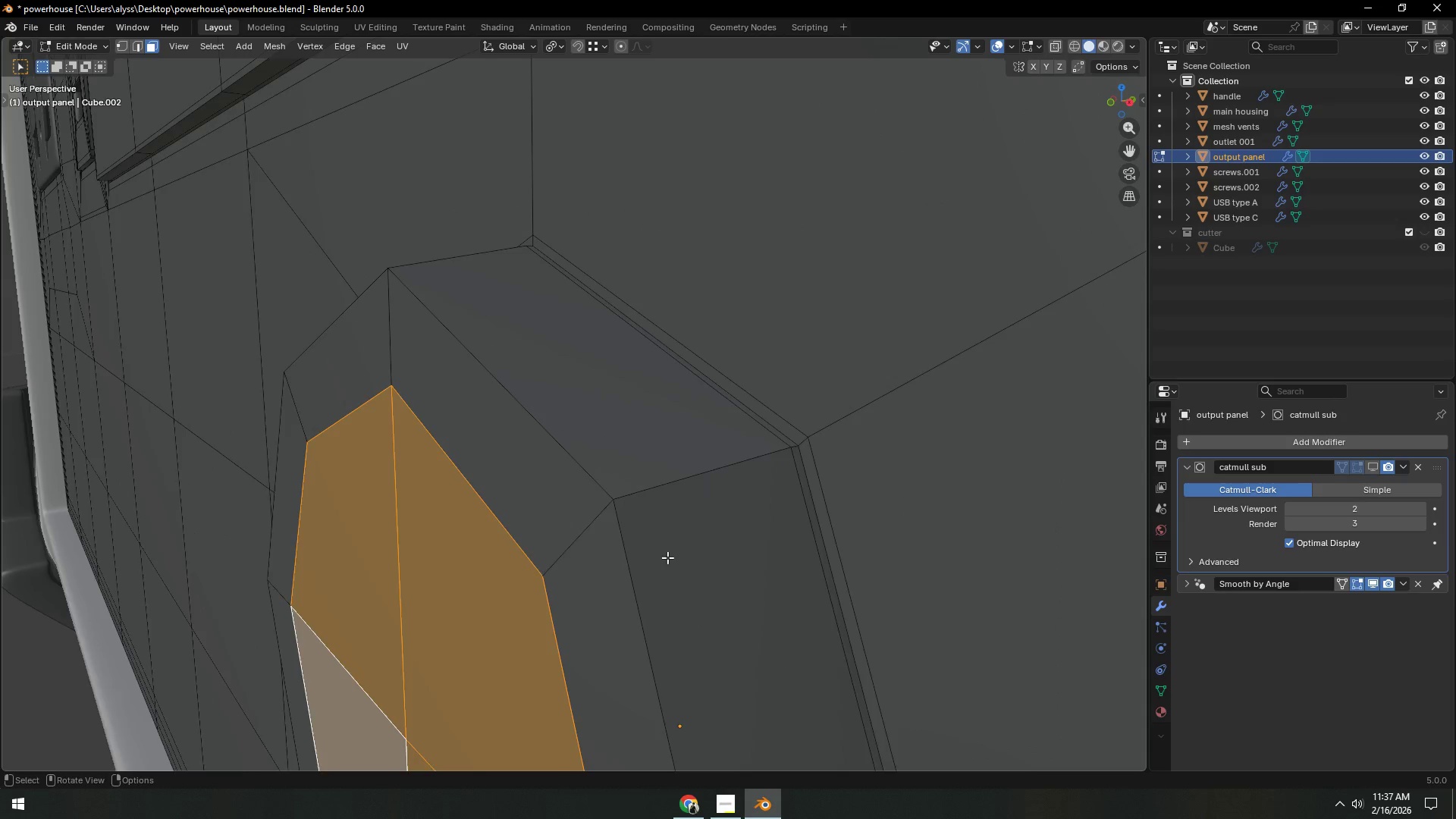 
key(Tab)
 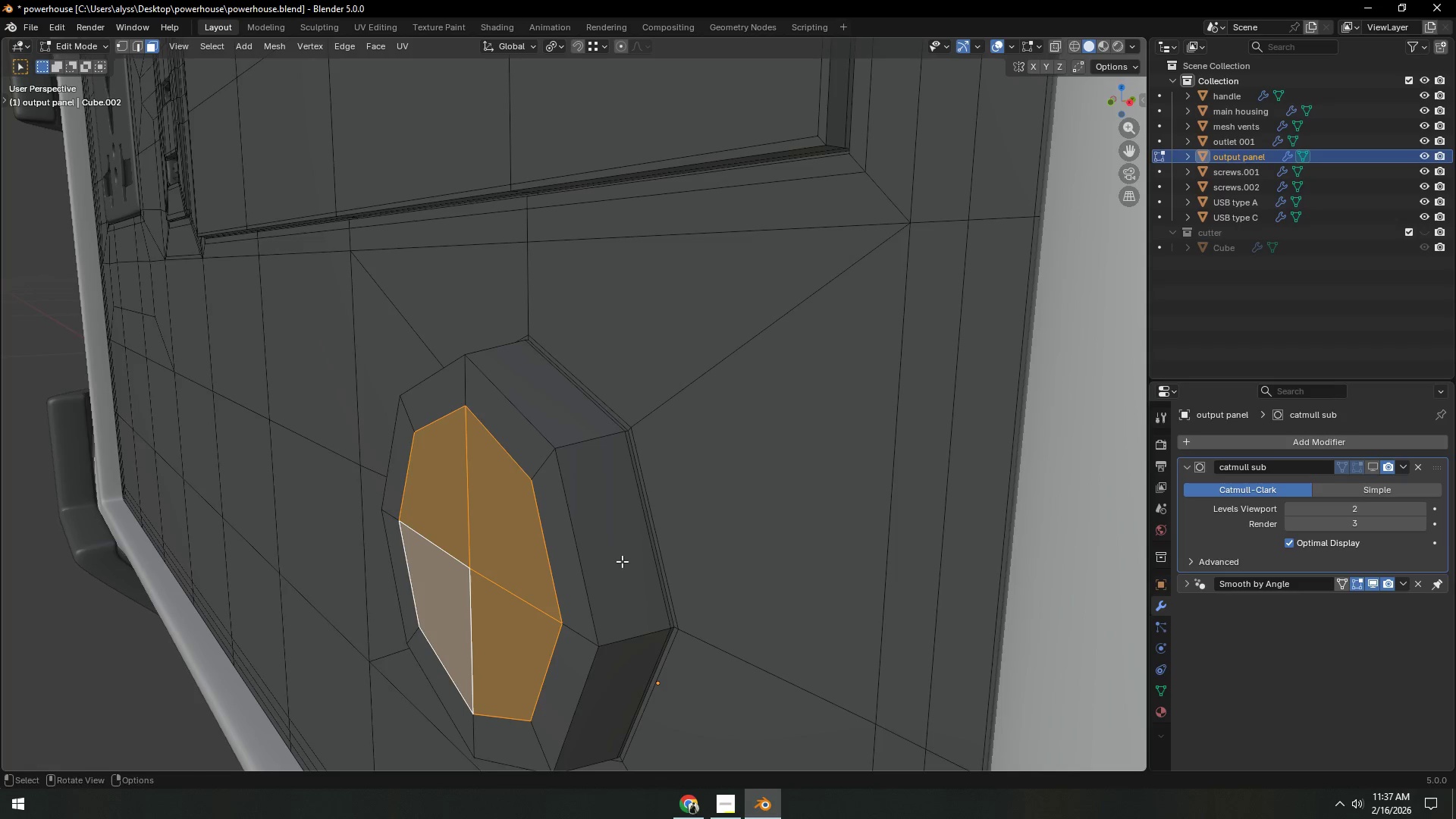 
scroll: coordinate [667, 557], scroll_direction: down, amount: 1.0
 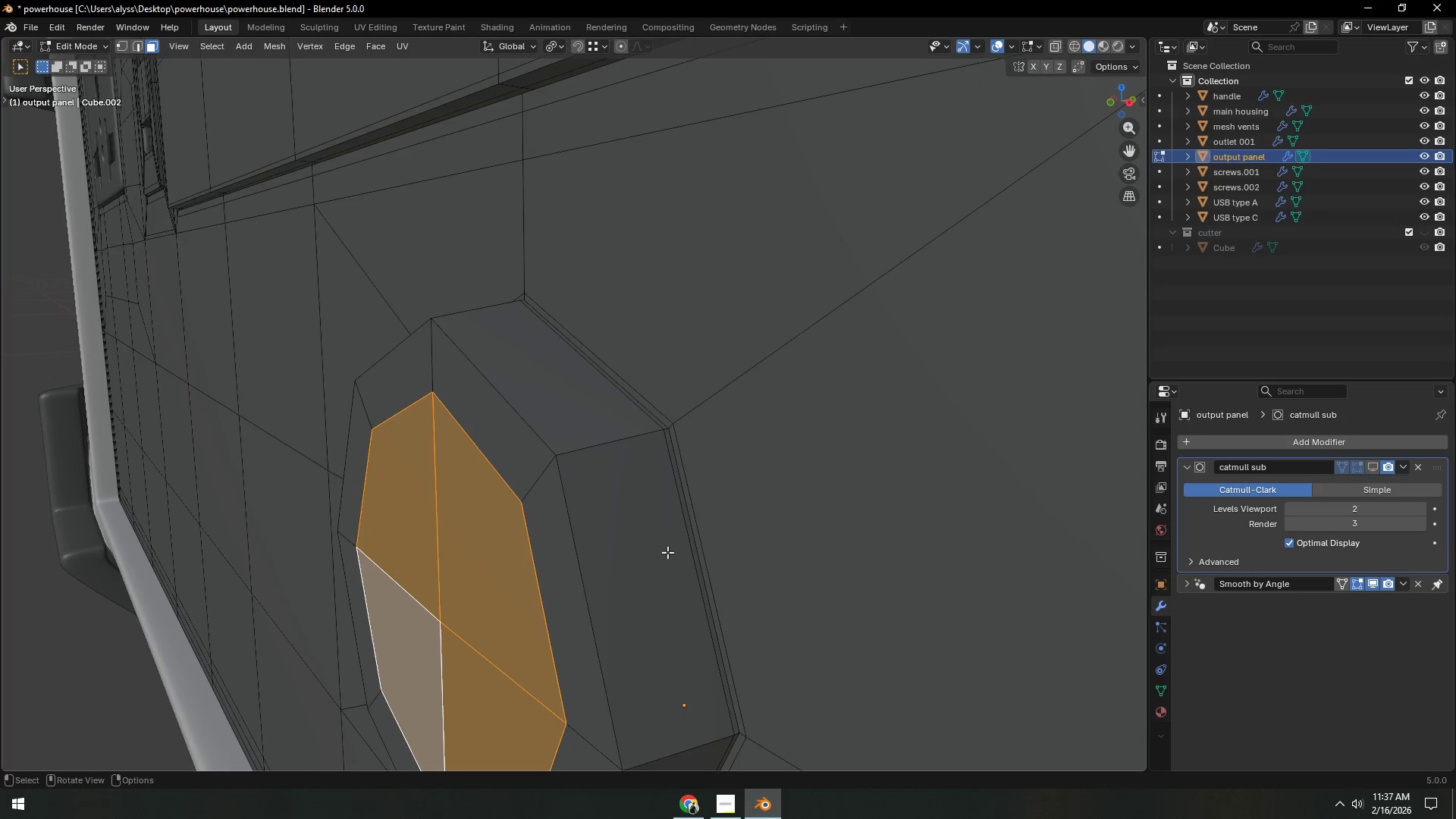 
key(Shift+ShiftLeft)
 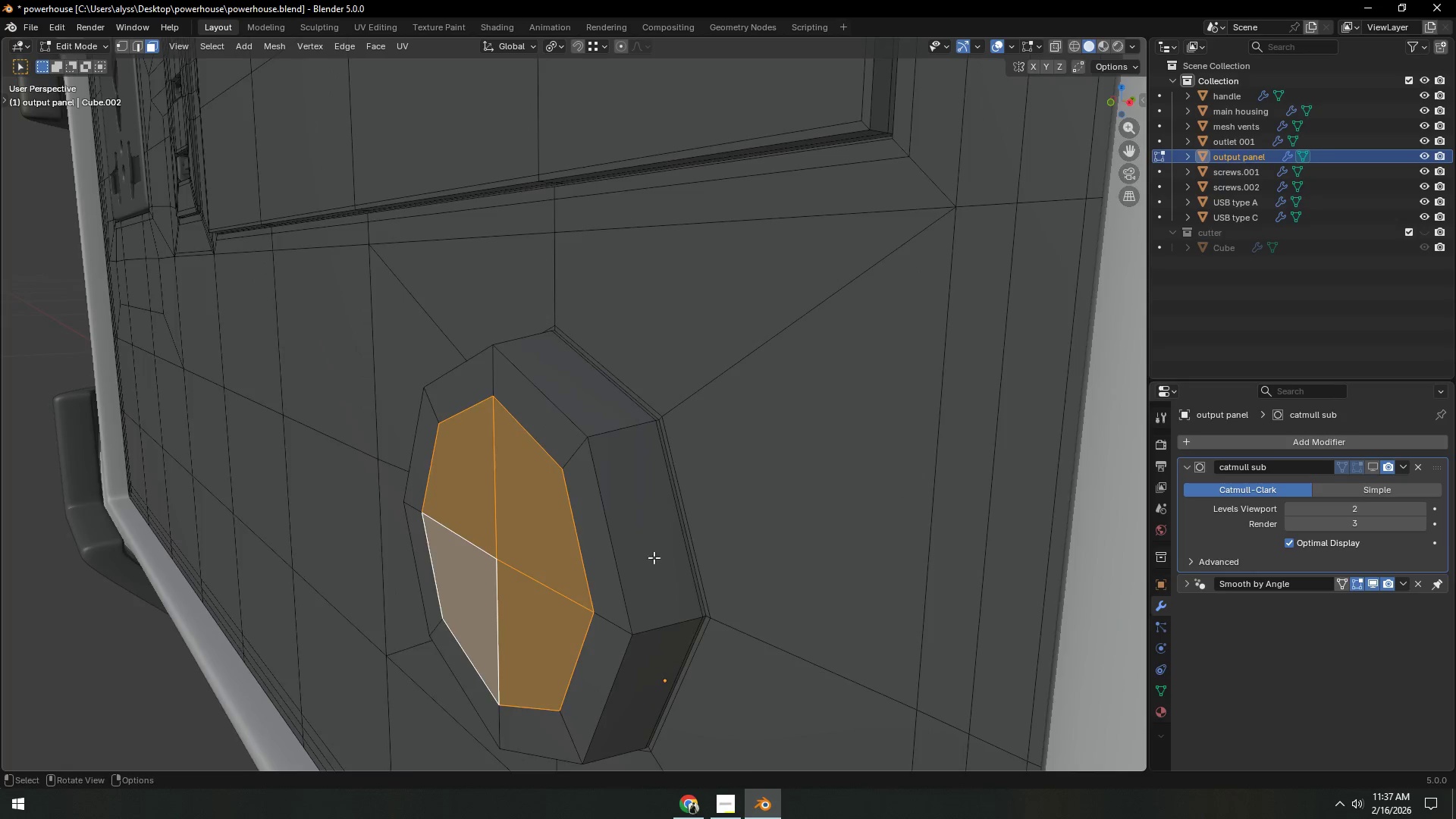 
scroll: coordinate [664, 551], scroll_direction: down, amount: 2.0
 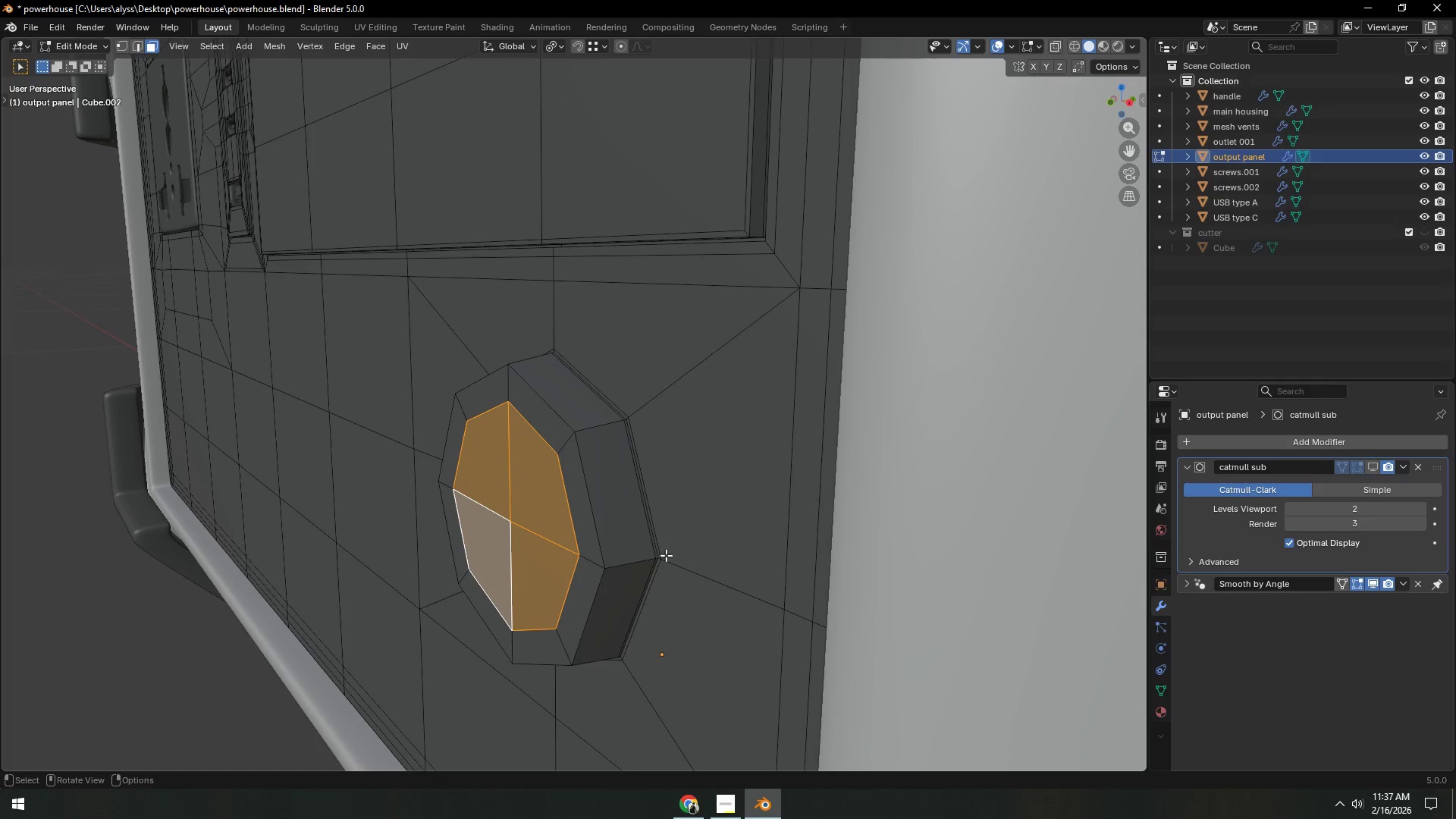 
scroll: coordinate [666, 555], scroll_direction: up, amount: 1.0
 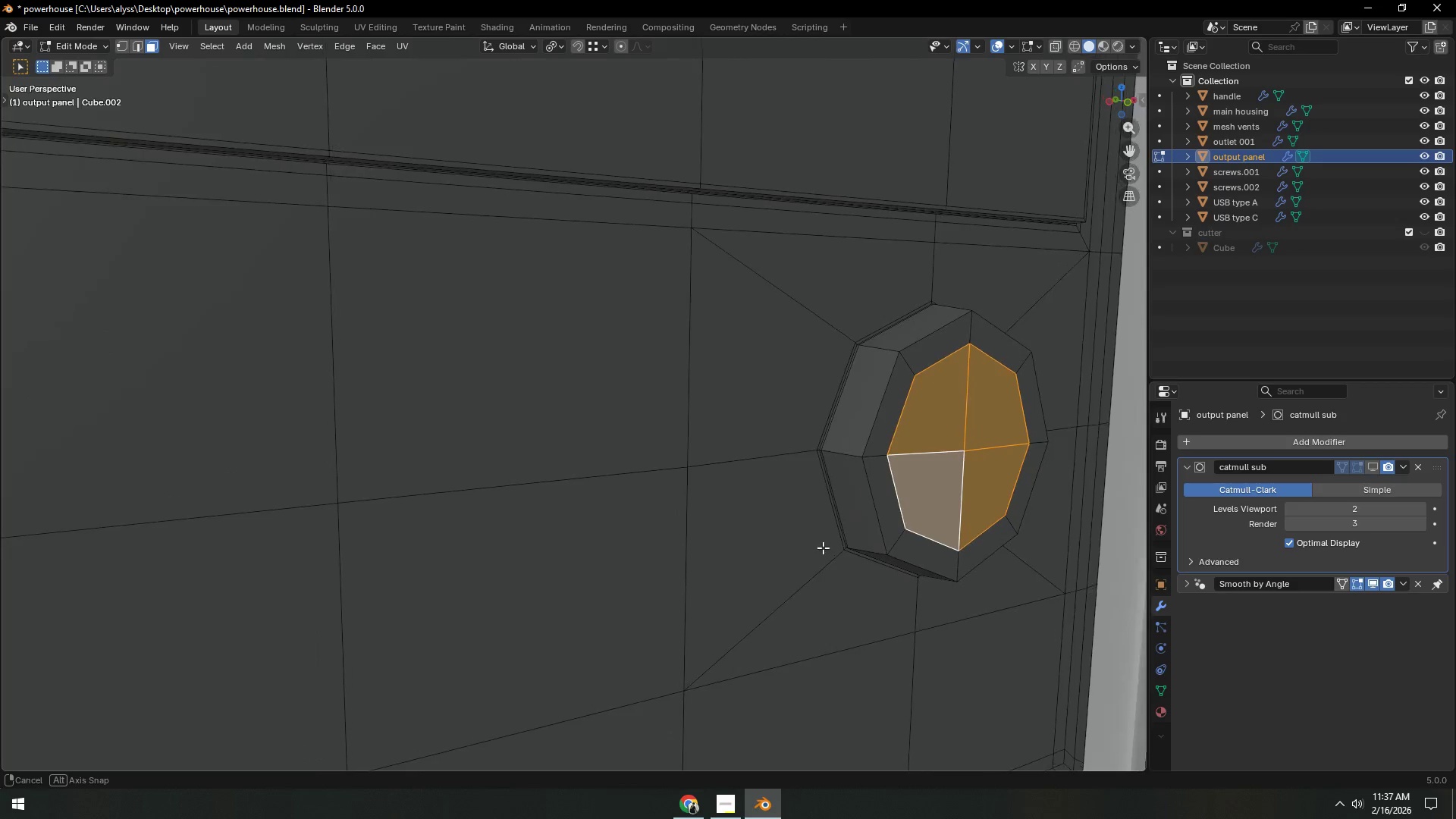 
hold_key(key=ShiftLeft, duration=0.34)
 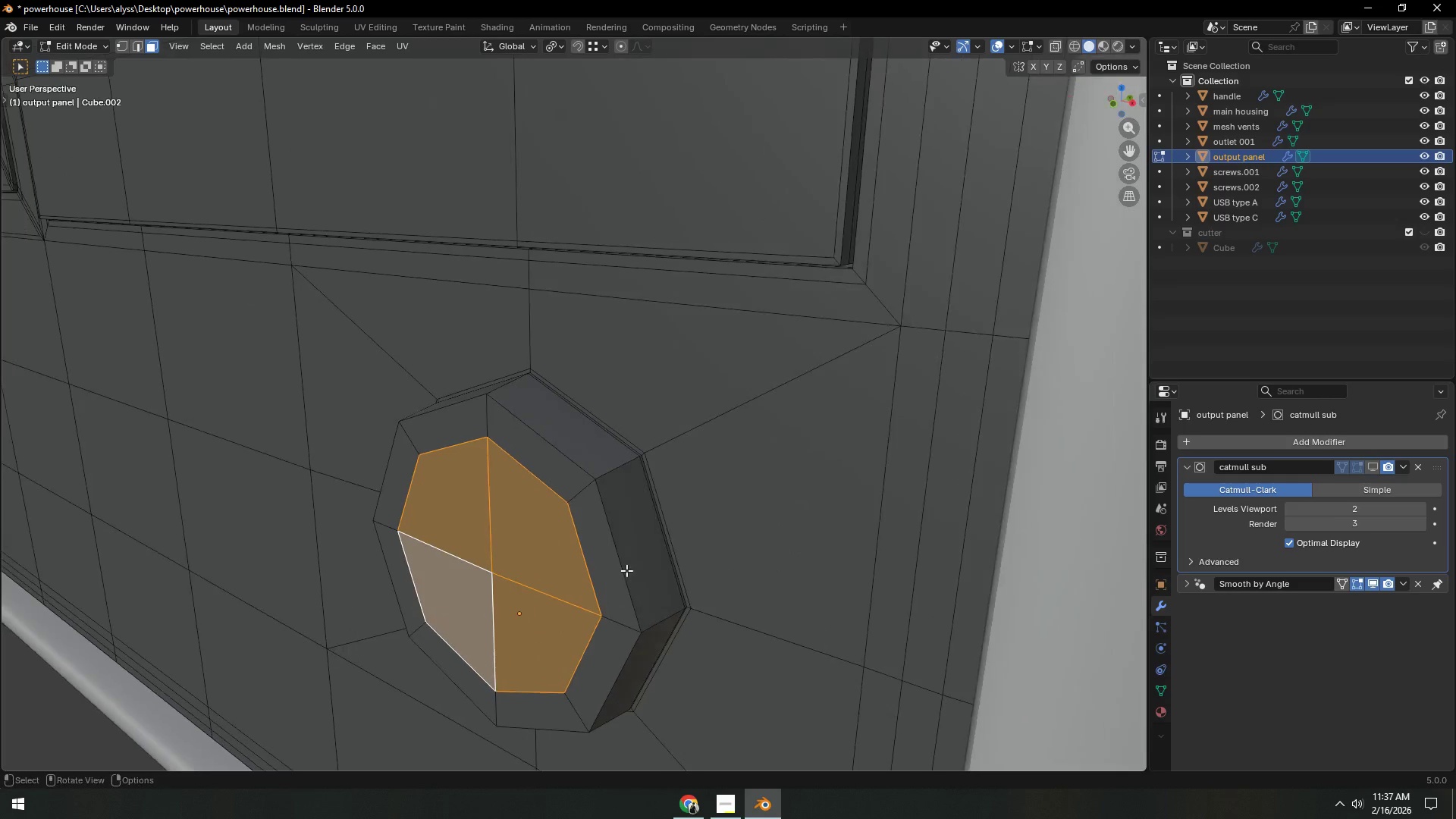 
scroll: coordinate [626, 570], scroll_direction: up, amount: 2.0
 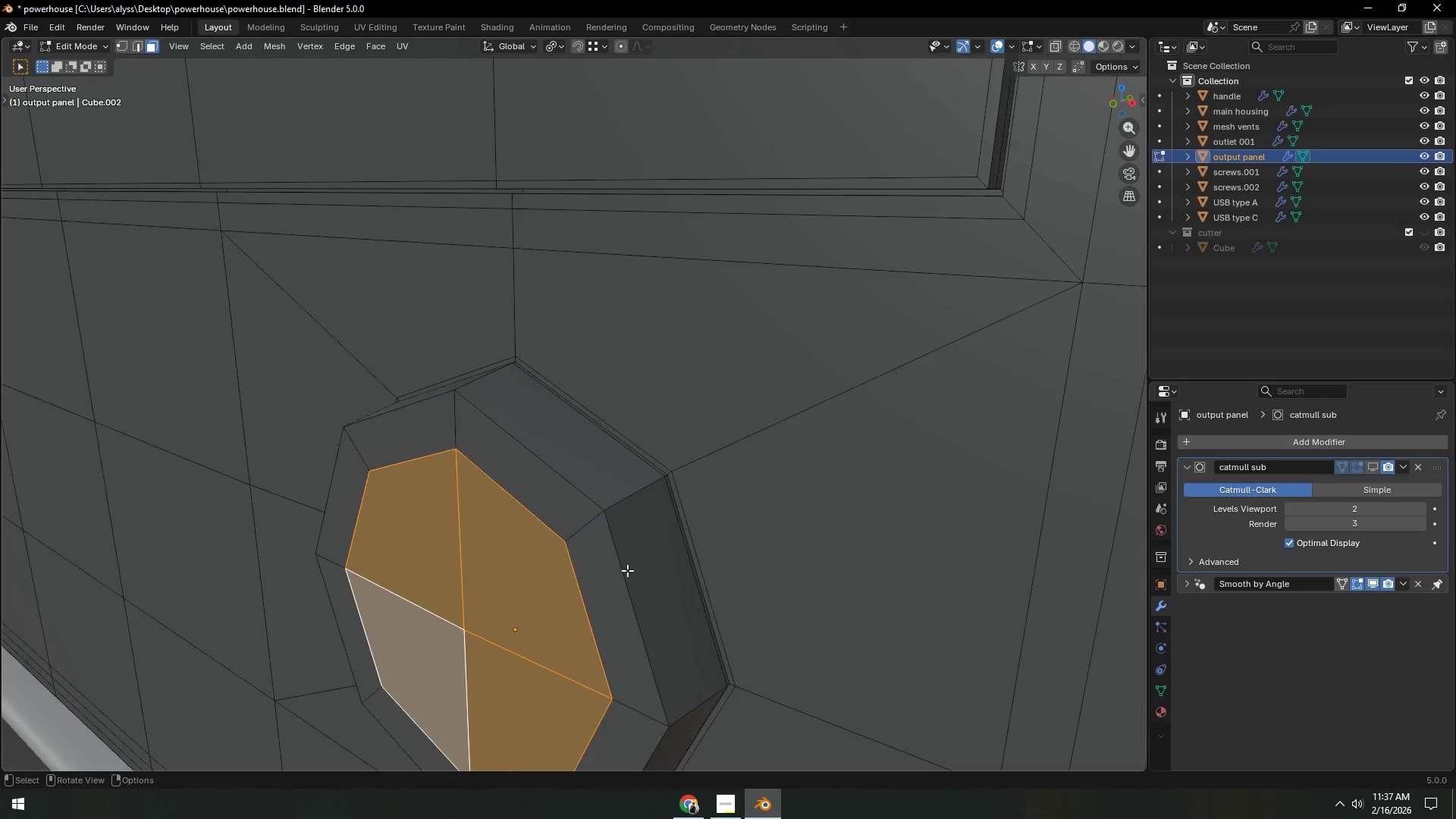 
scroll: coordinate [627, 570], scroll_direction: down, amount: 1.0
 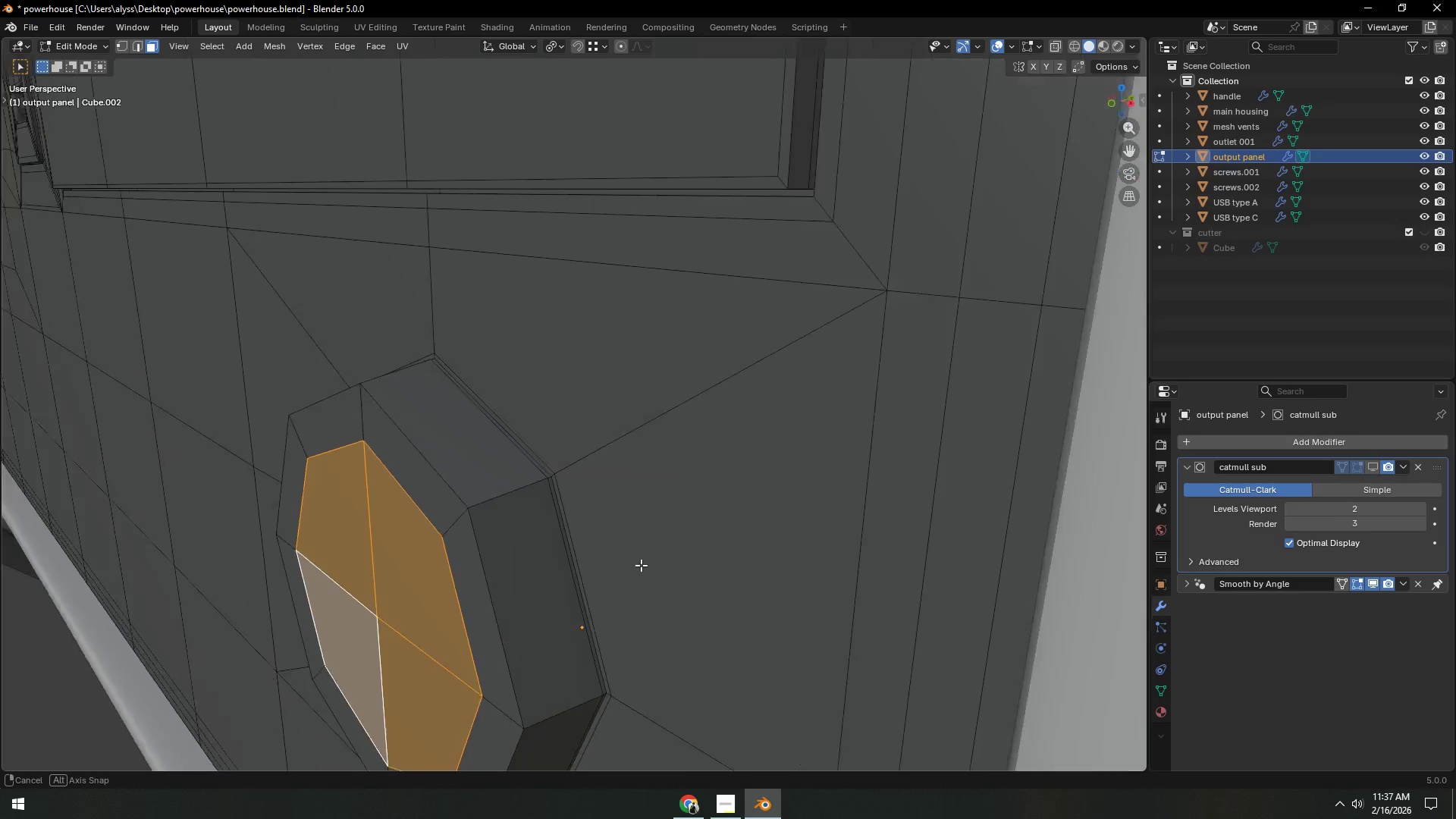 
key(Shift+ShiftLeft)
 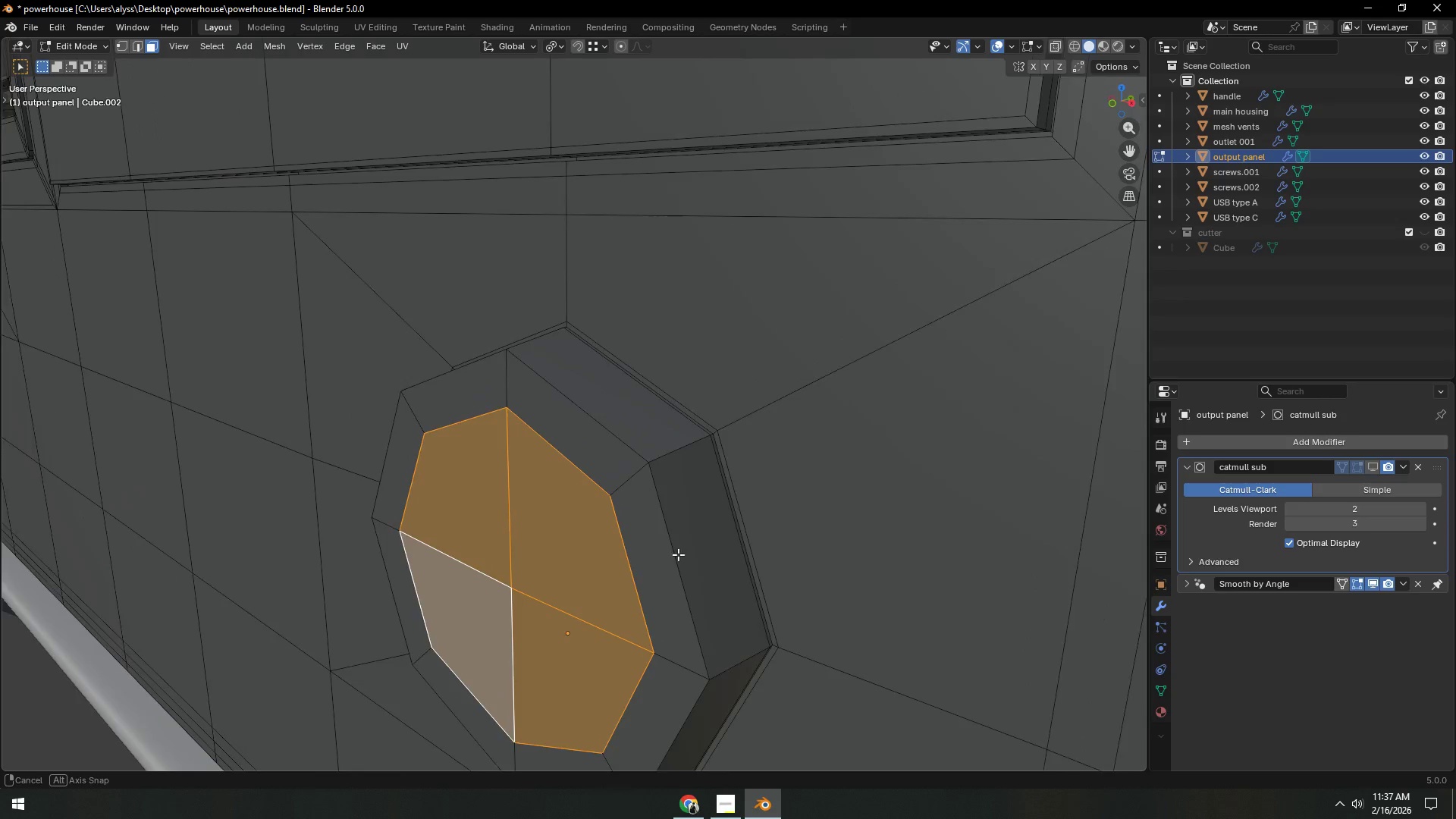 
scroll: coordinate [726, 552], scroll_direction: down, amount: 2.0
 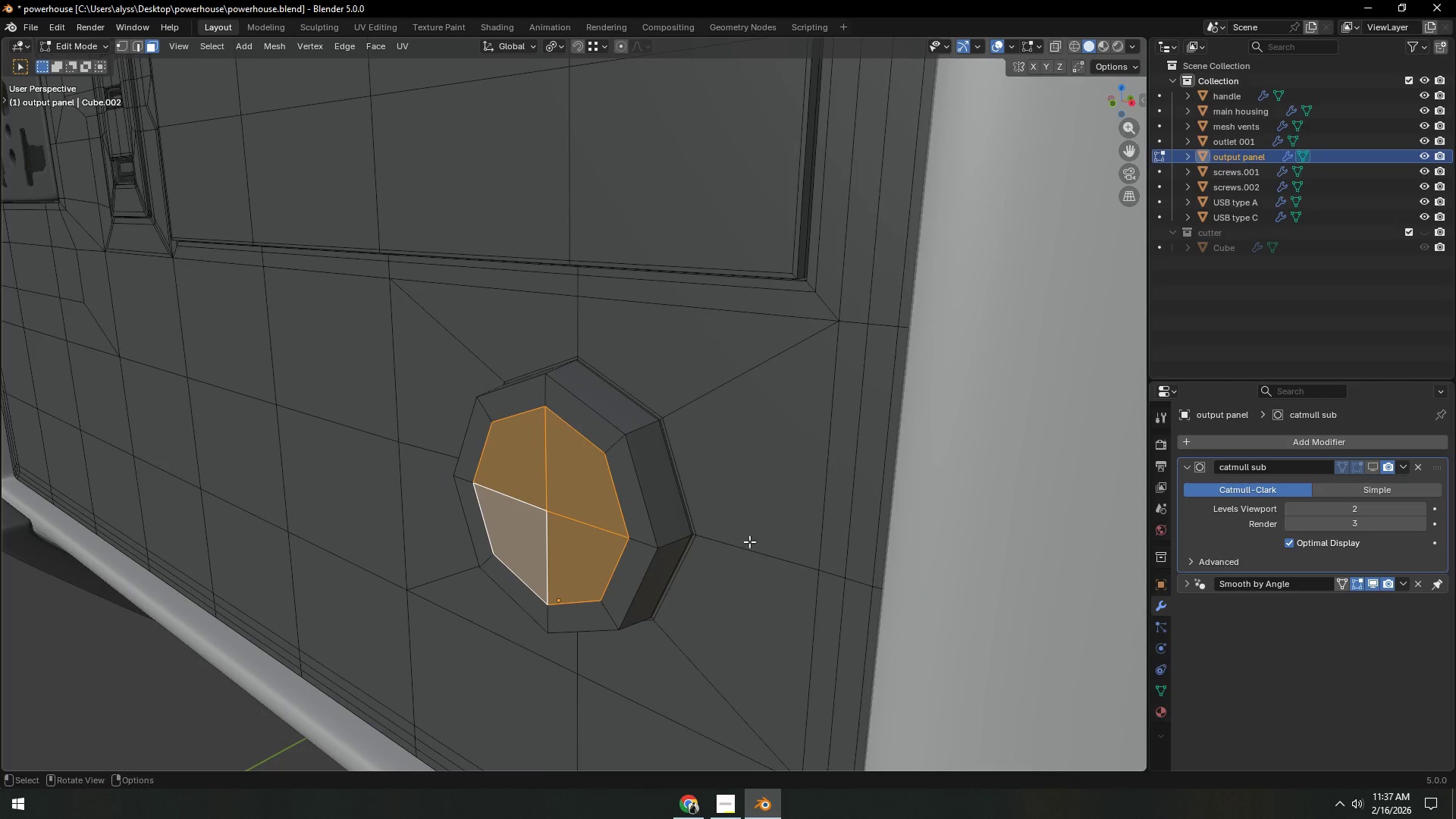 
key(Control+ControlLeft)
 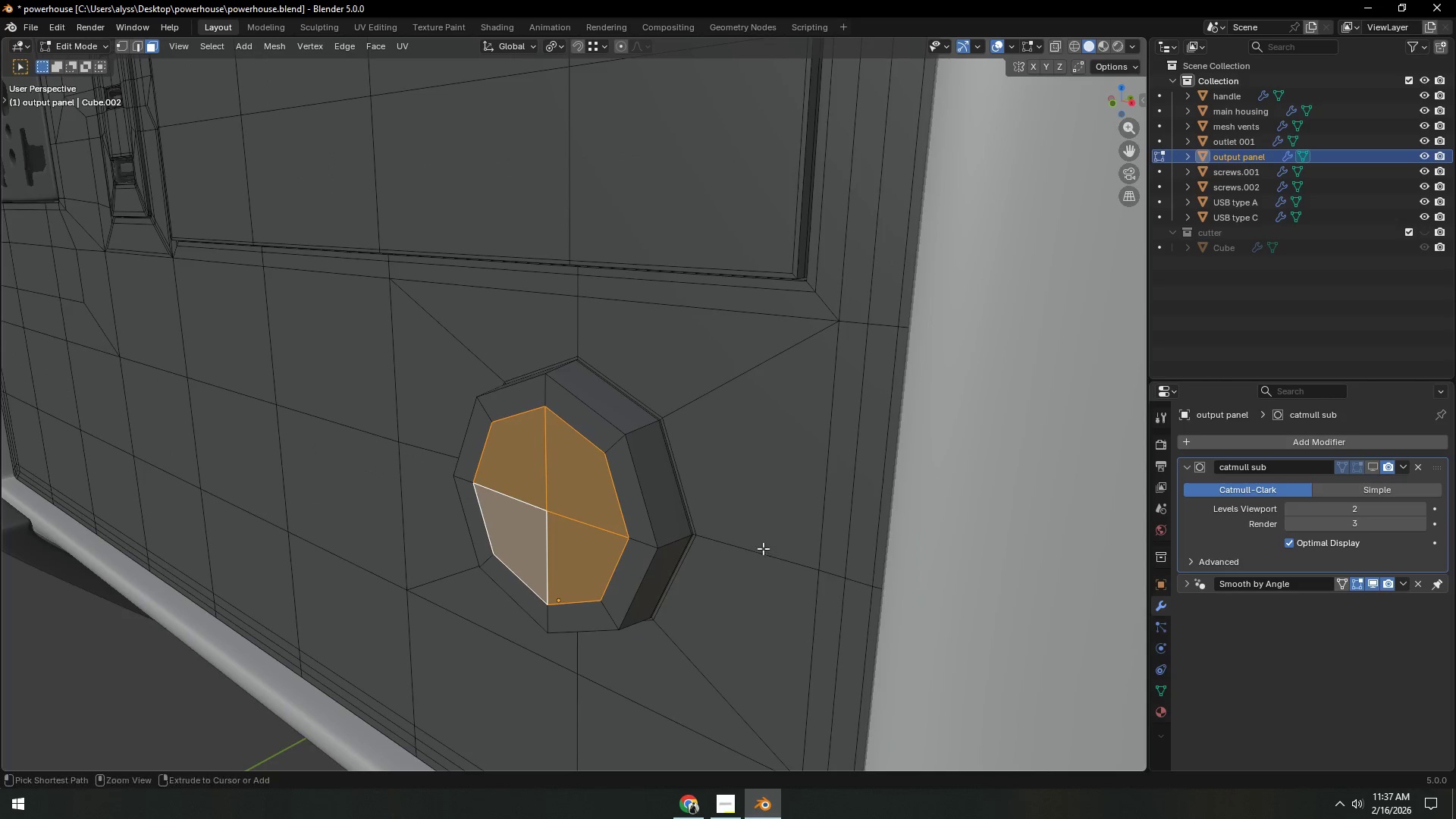 
key(Control+R)
 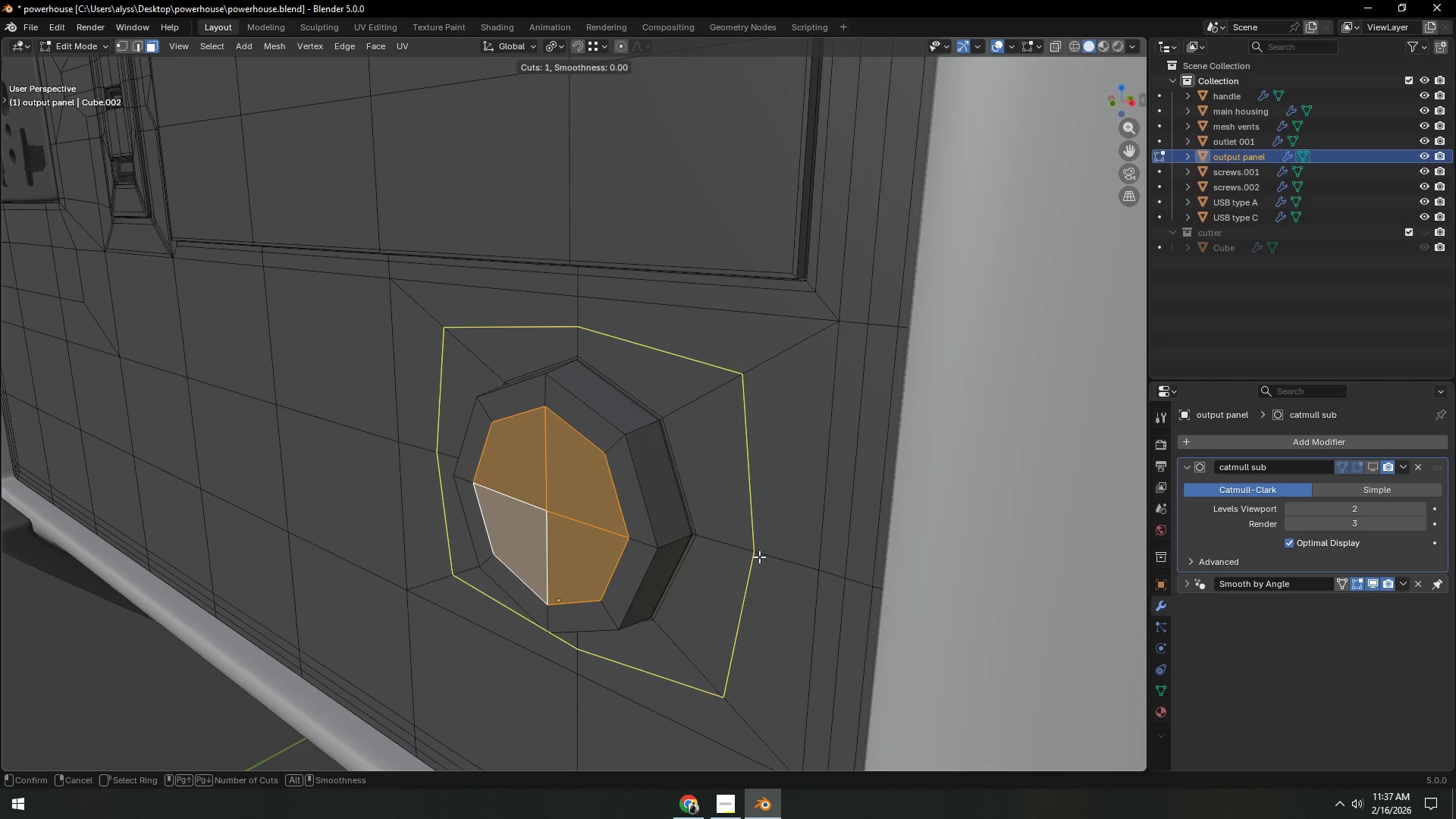 
right_click([759, 557])
 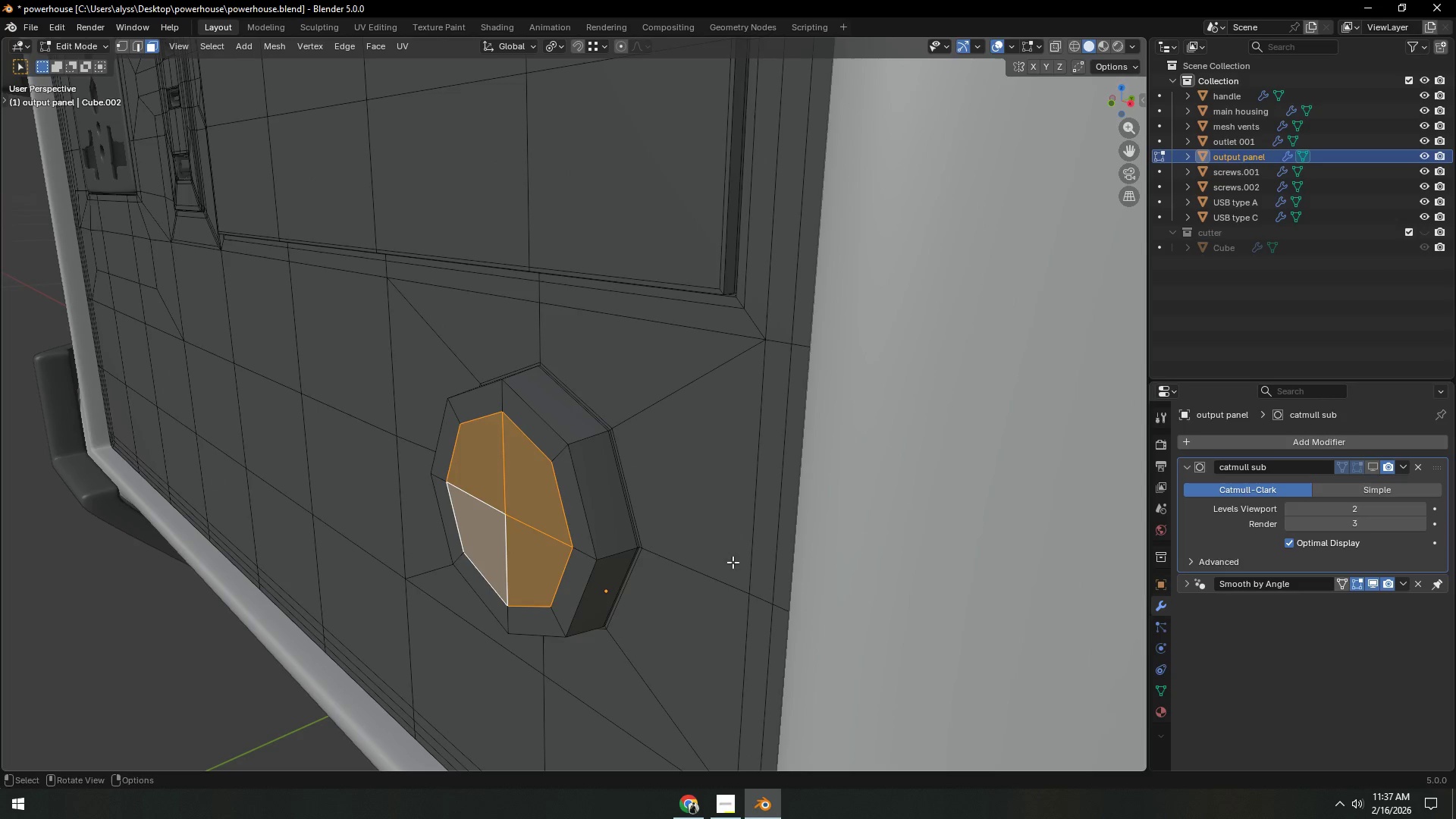 
key(Shift+ShiftLeft)
 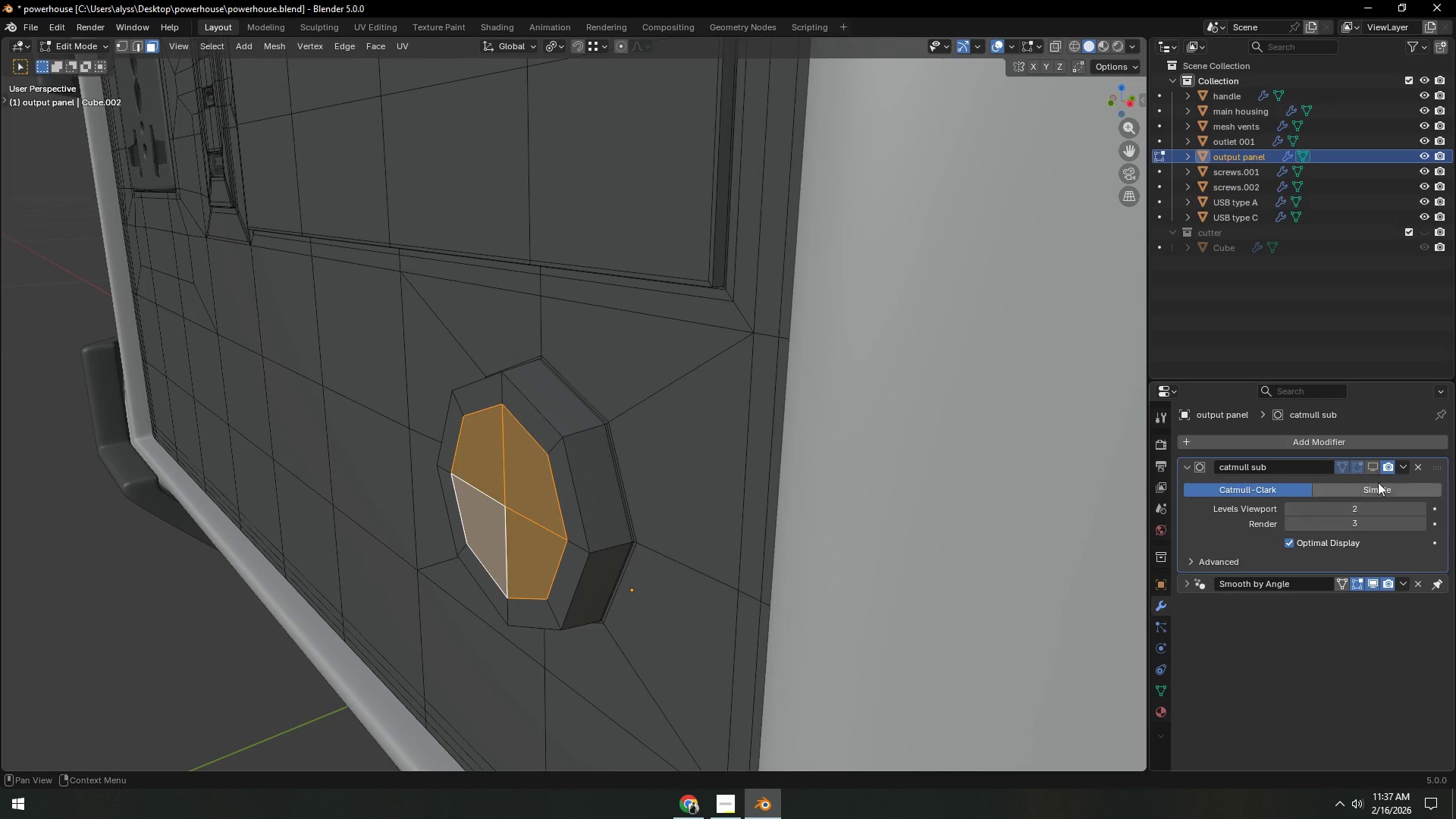 
scroll: coordinate [682, 557], scroll_direction: down, amount: 3.0
 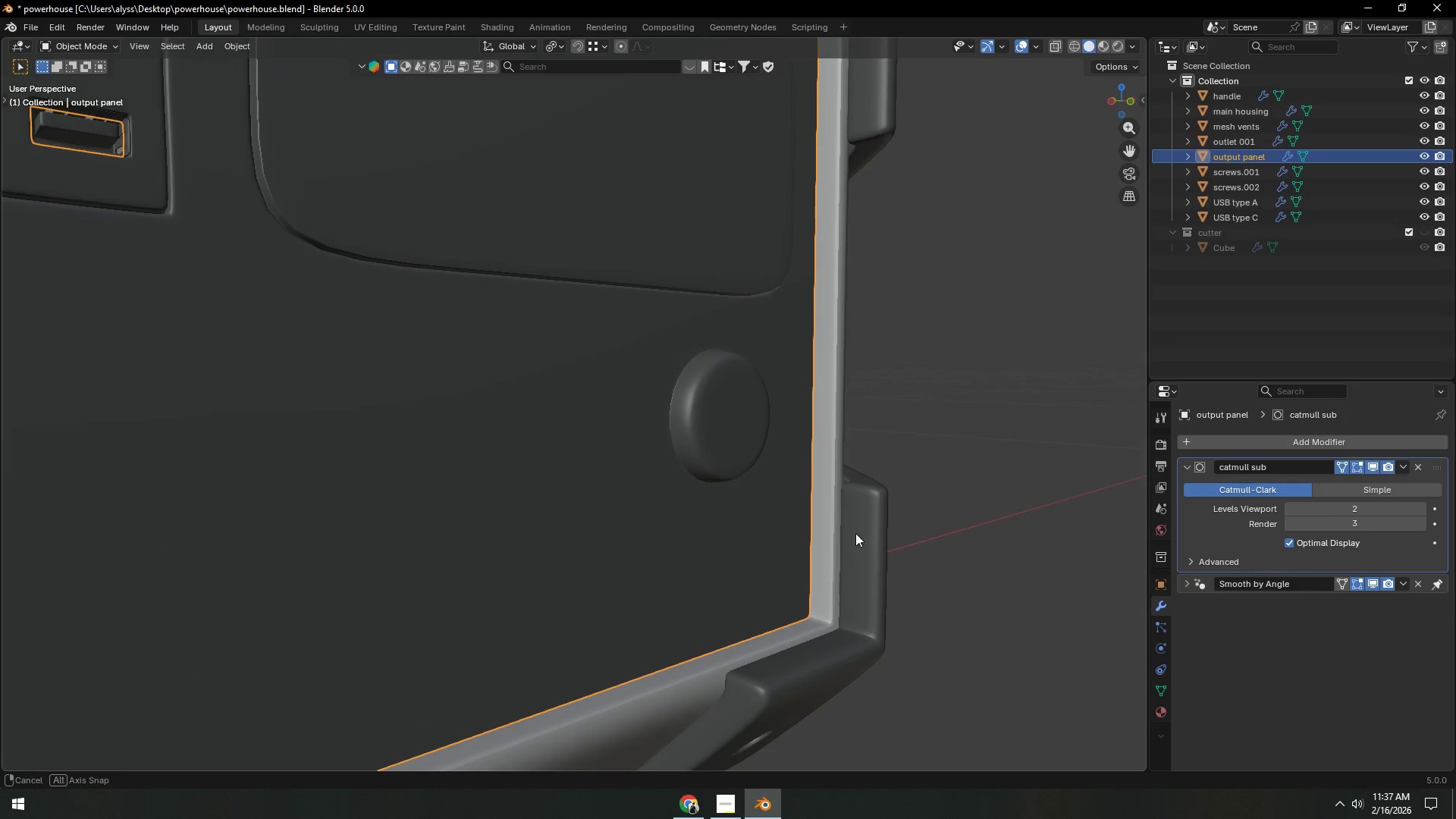 
left_click([1376, 464])
 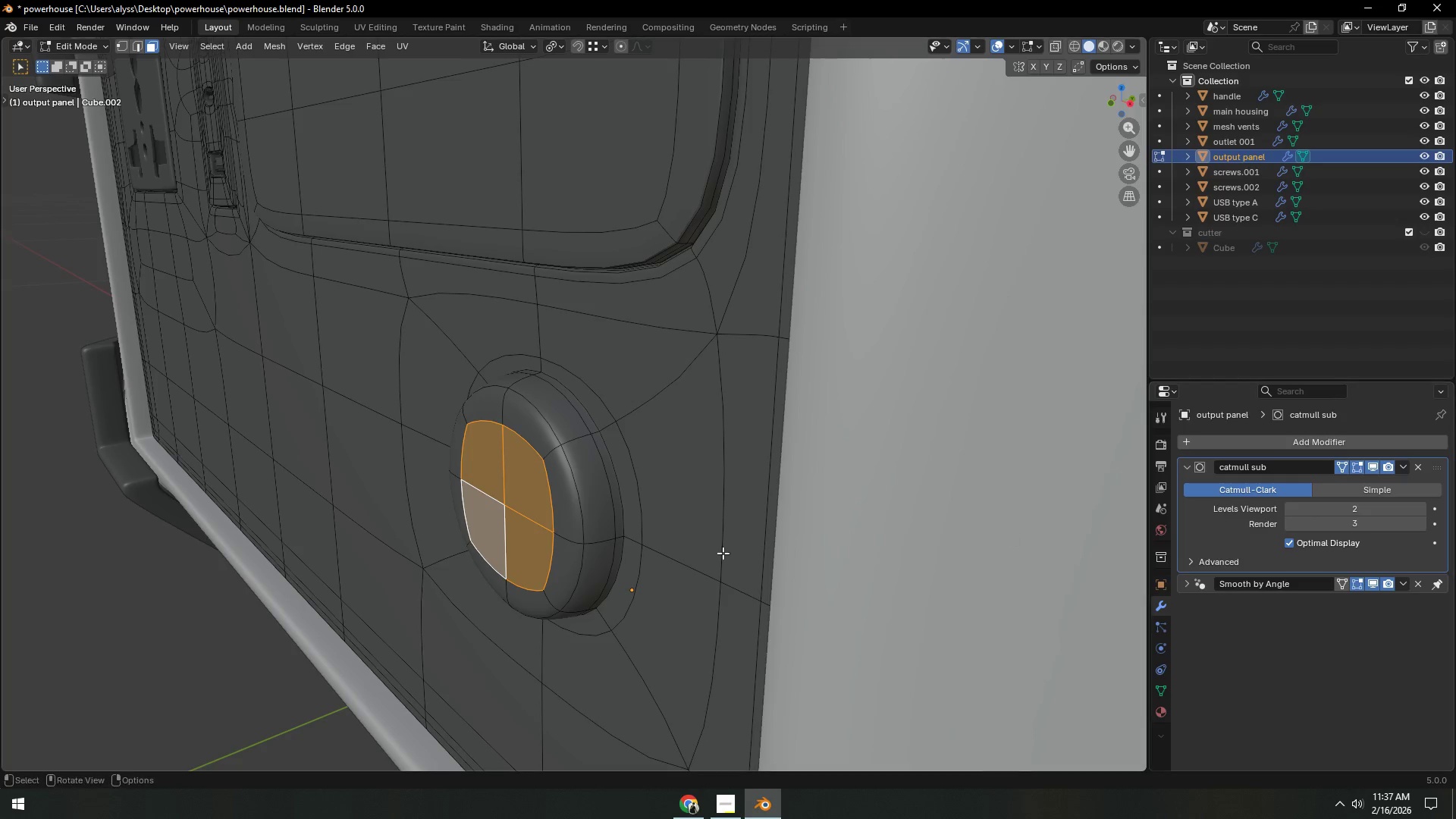 
key(Tab)
 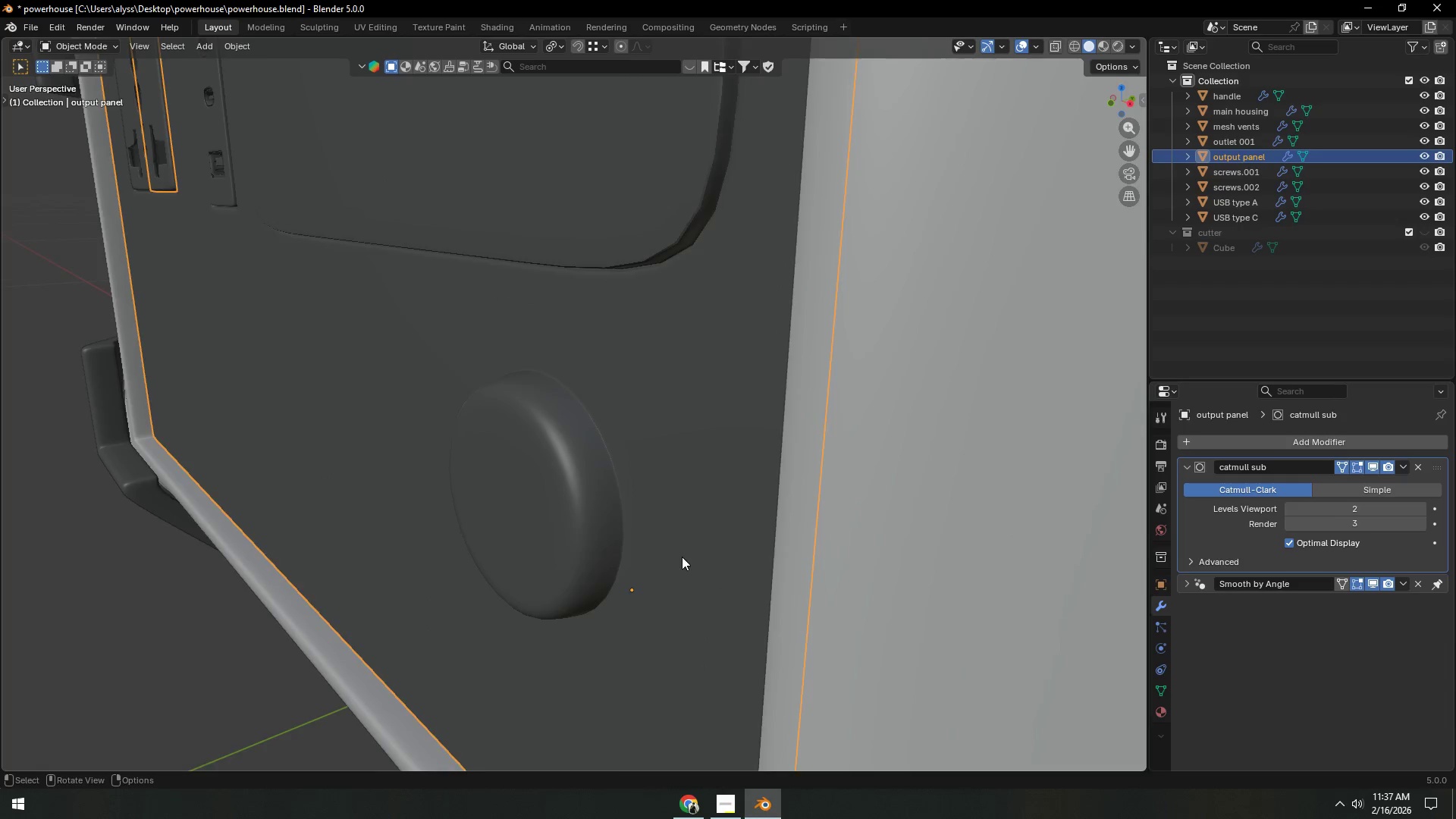 
scroll: coordinate [889, 536], scroll_direction: down, amount: 6.0
 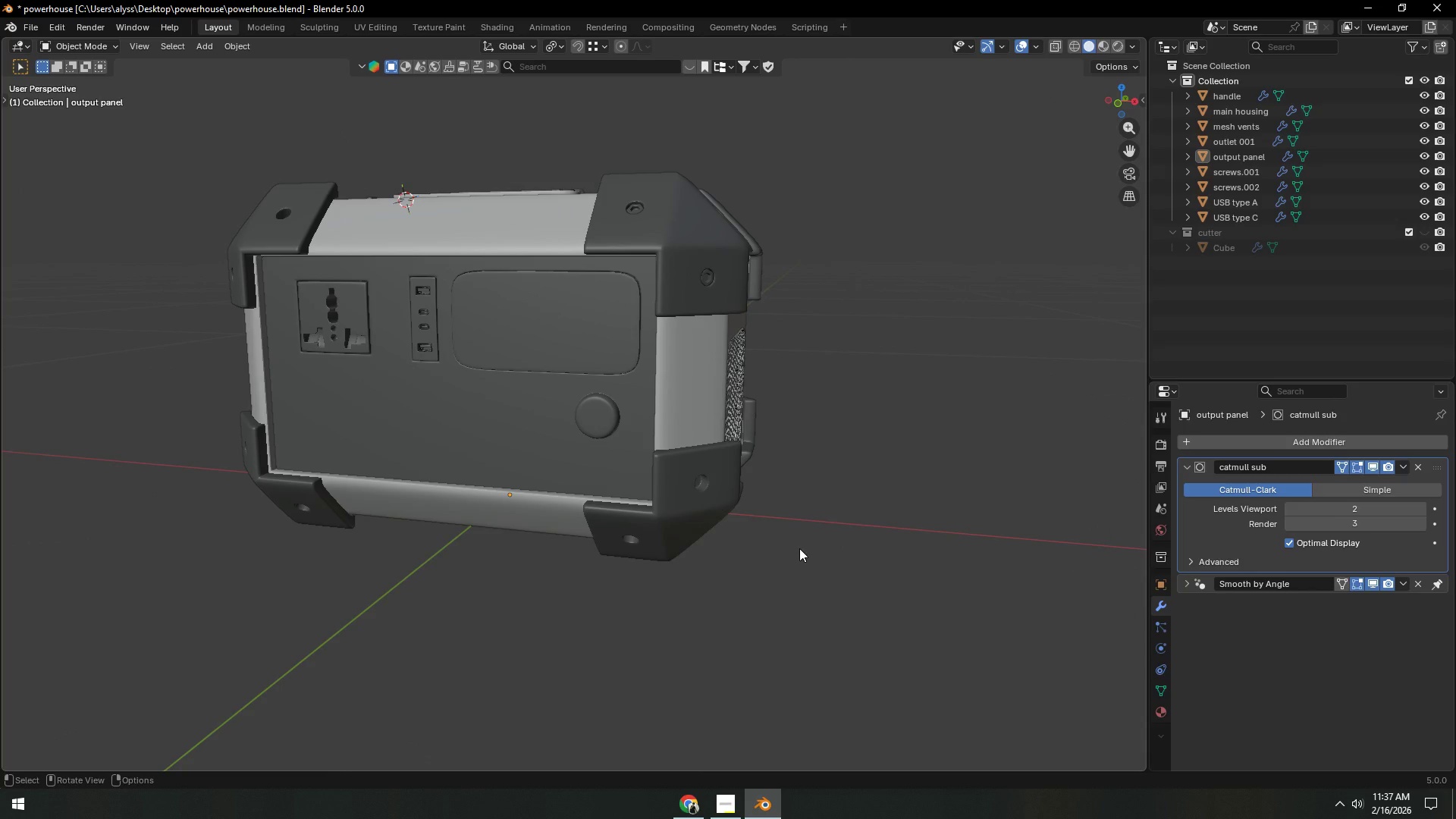 
left_click([889, 536])
 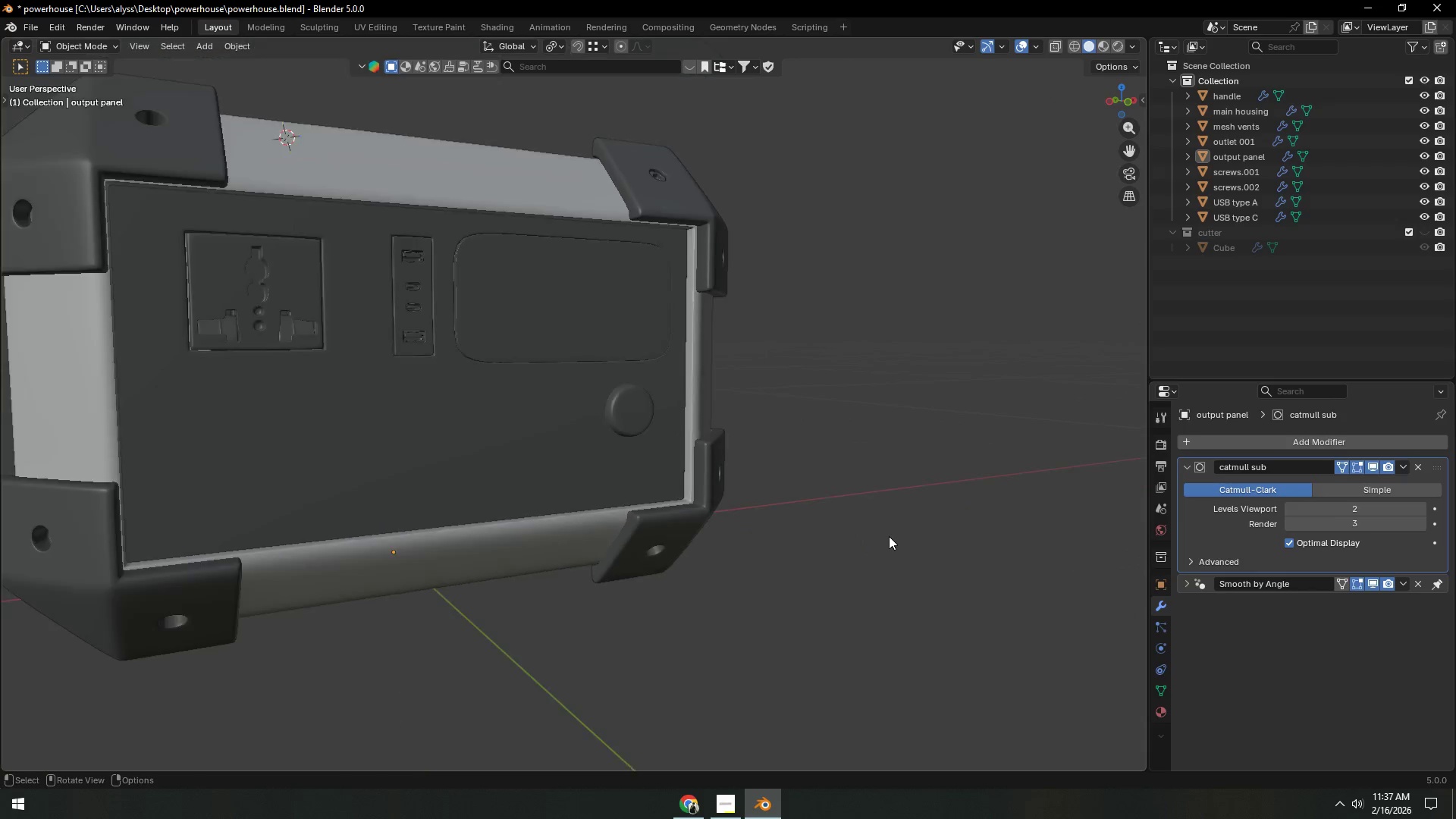 
scroll: coordinate [835, 537], scroll_direction: up, amount: 11.0
 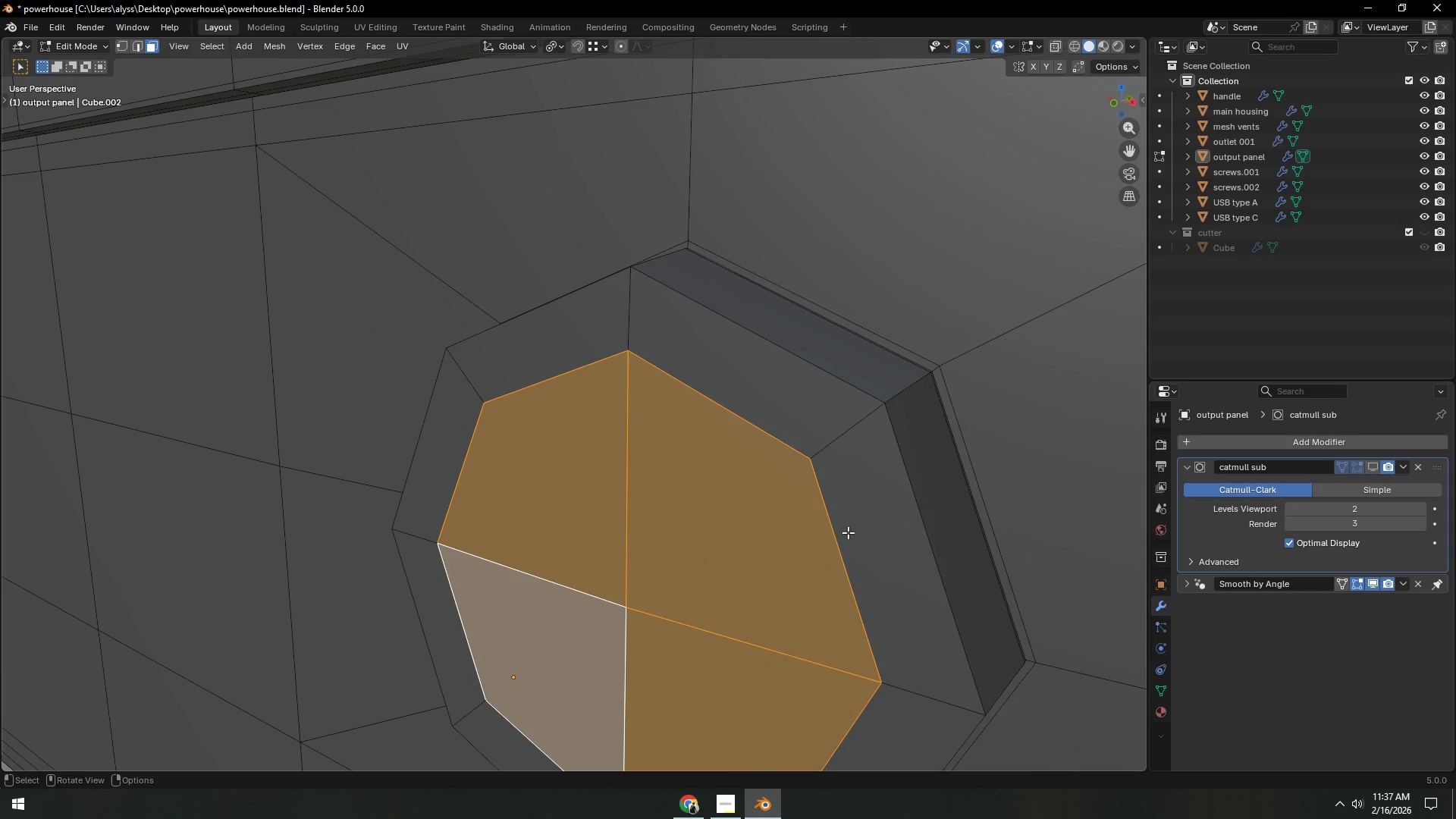 
left_click([1372, 467])
 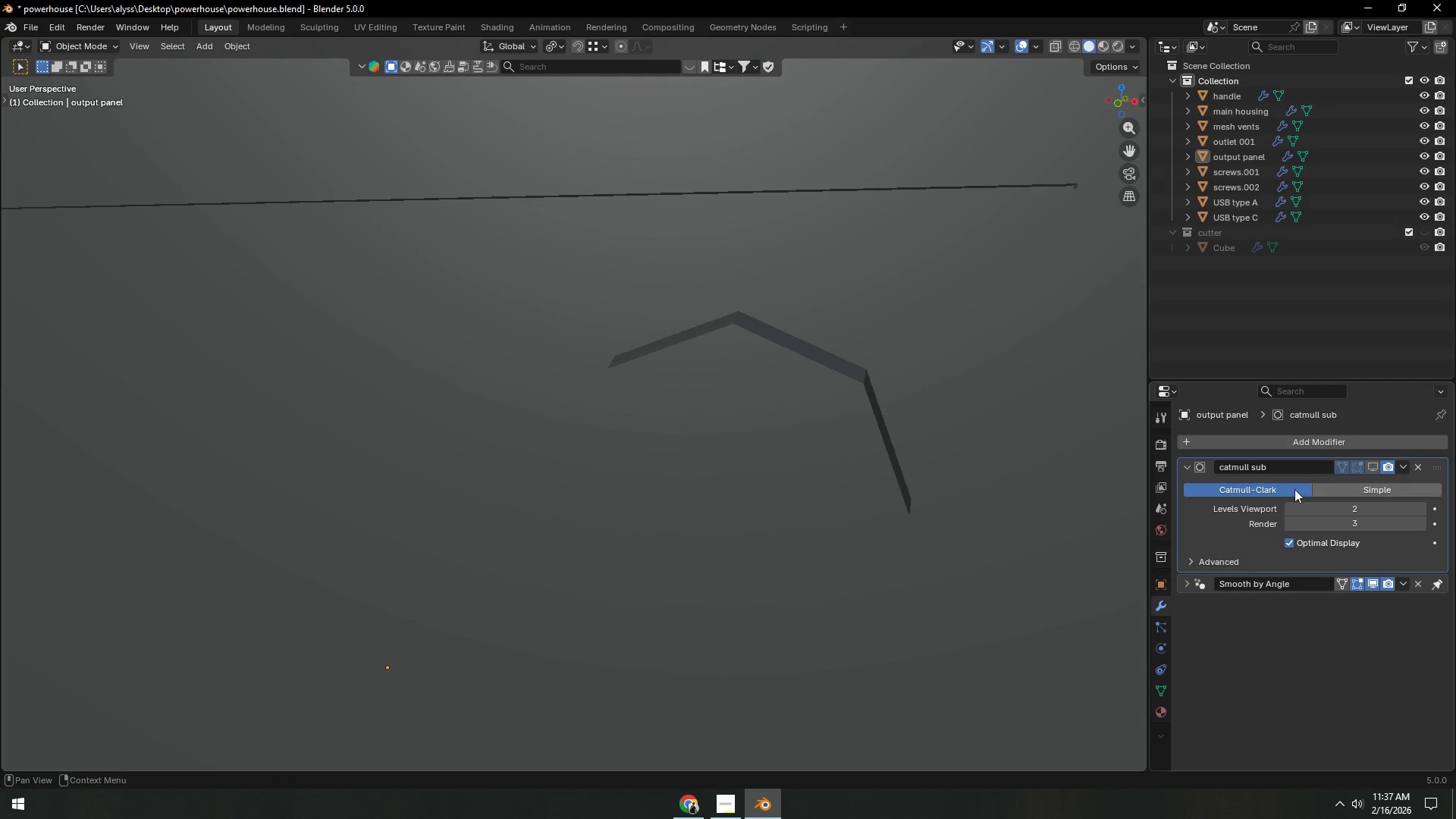 
key(Tab)
 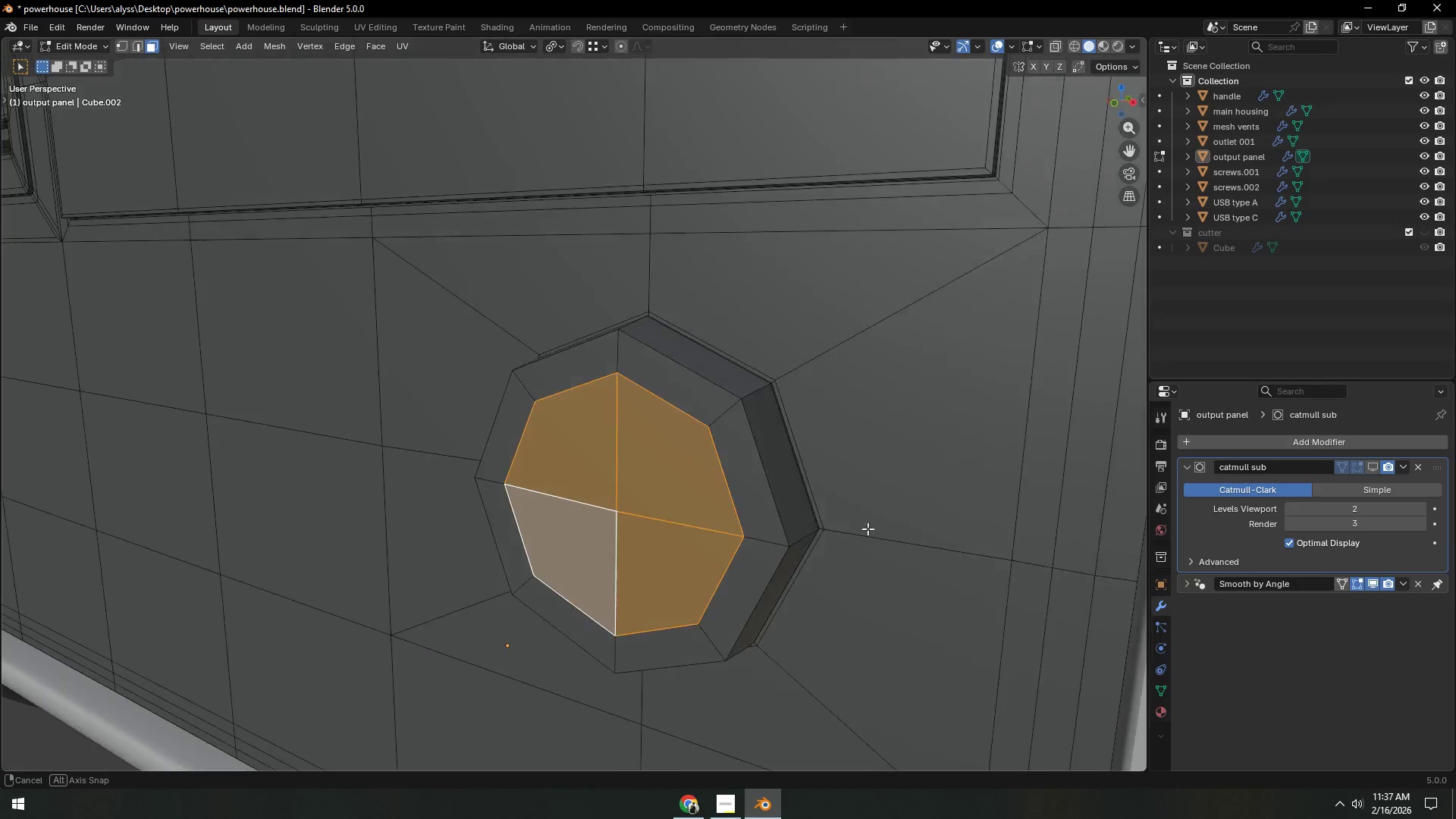 
hold_key(key=ShiftLeft, duration=0.41)
 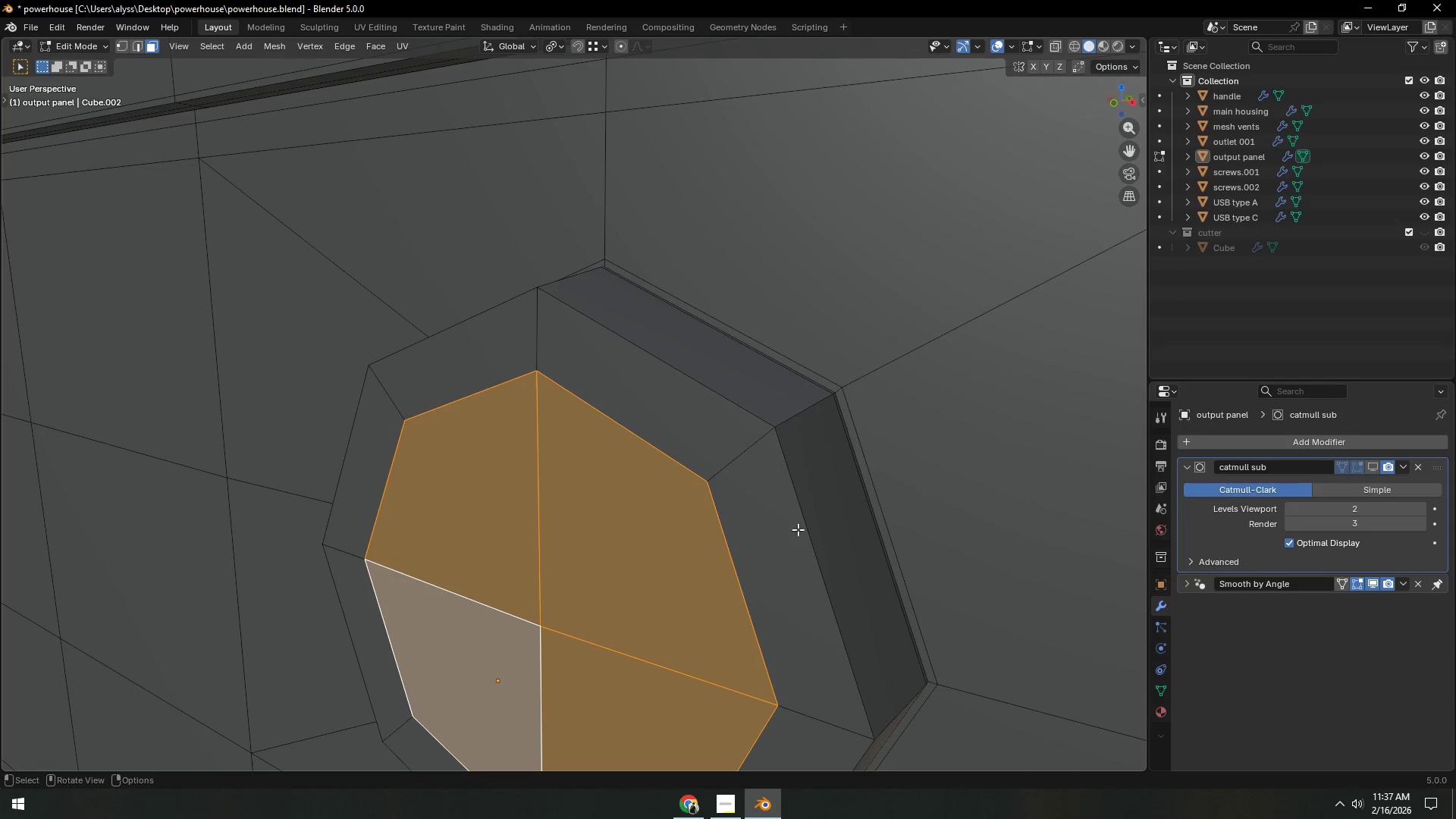 
hold_key(key=AltLeft, duration=0.59)
left_click([807, 524])
 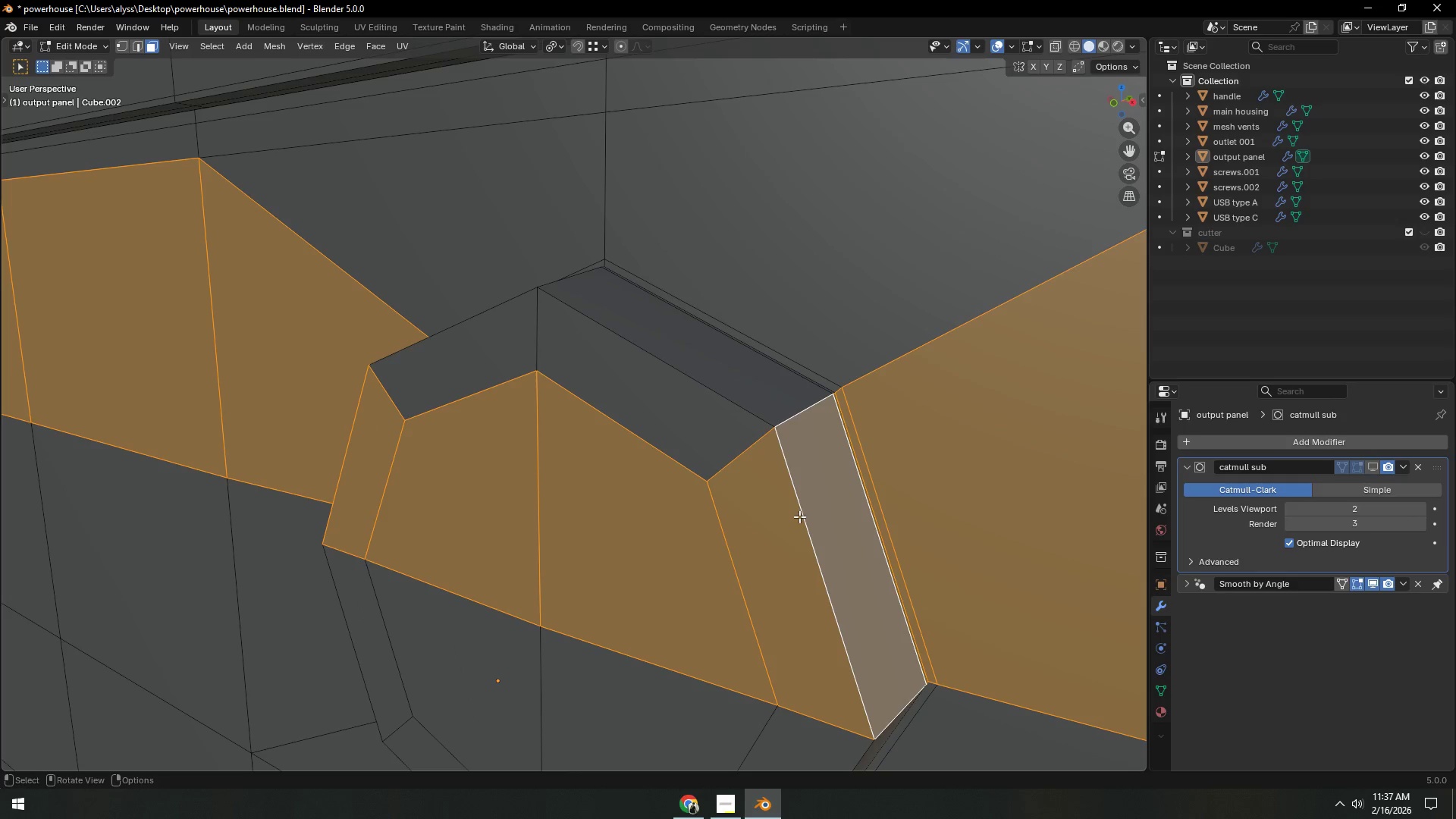 
key(2)
 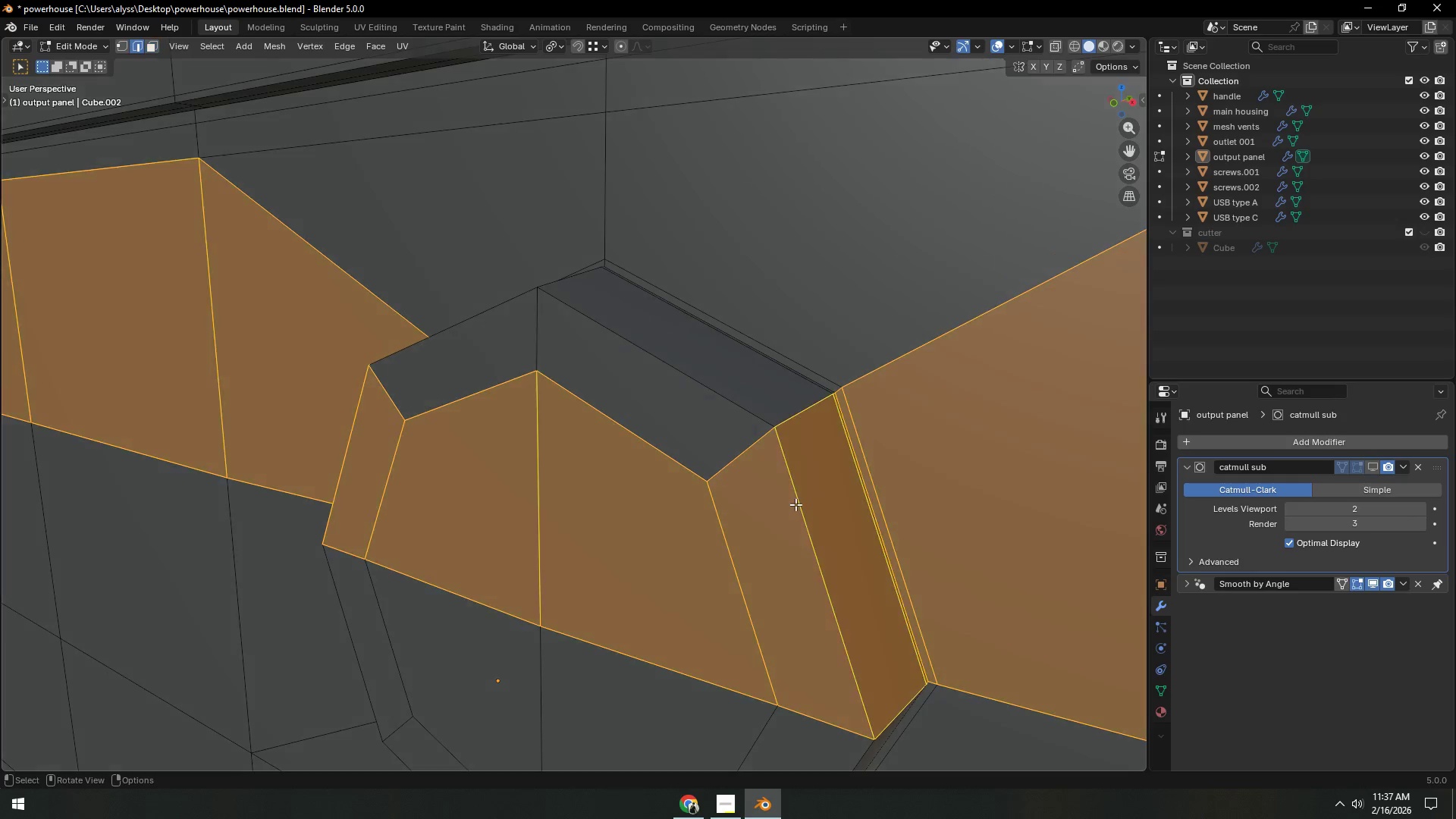 
key(Alt+AltLeft)
 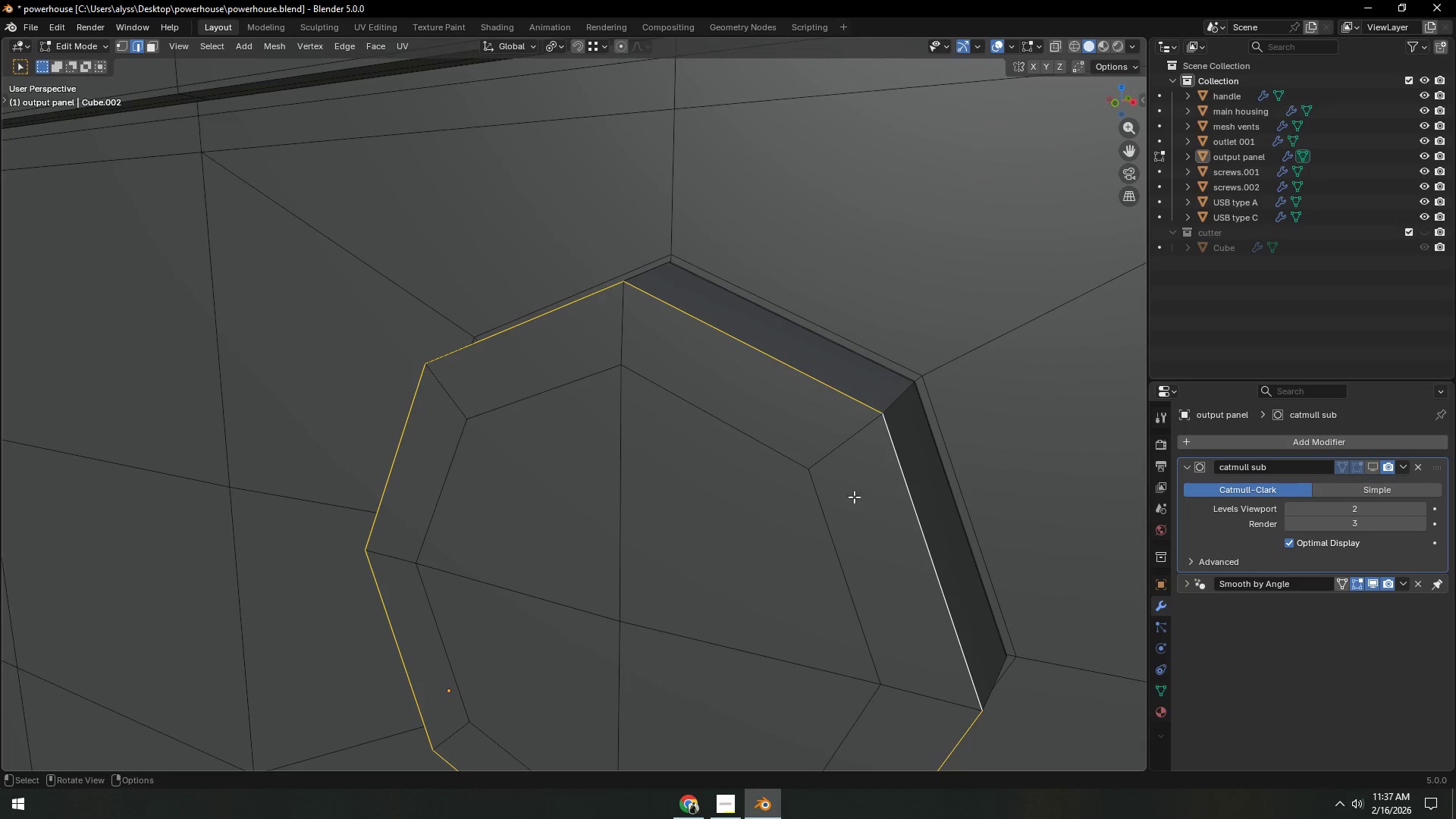 
key(1)
 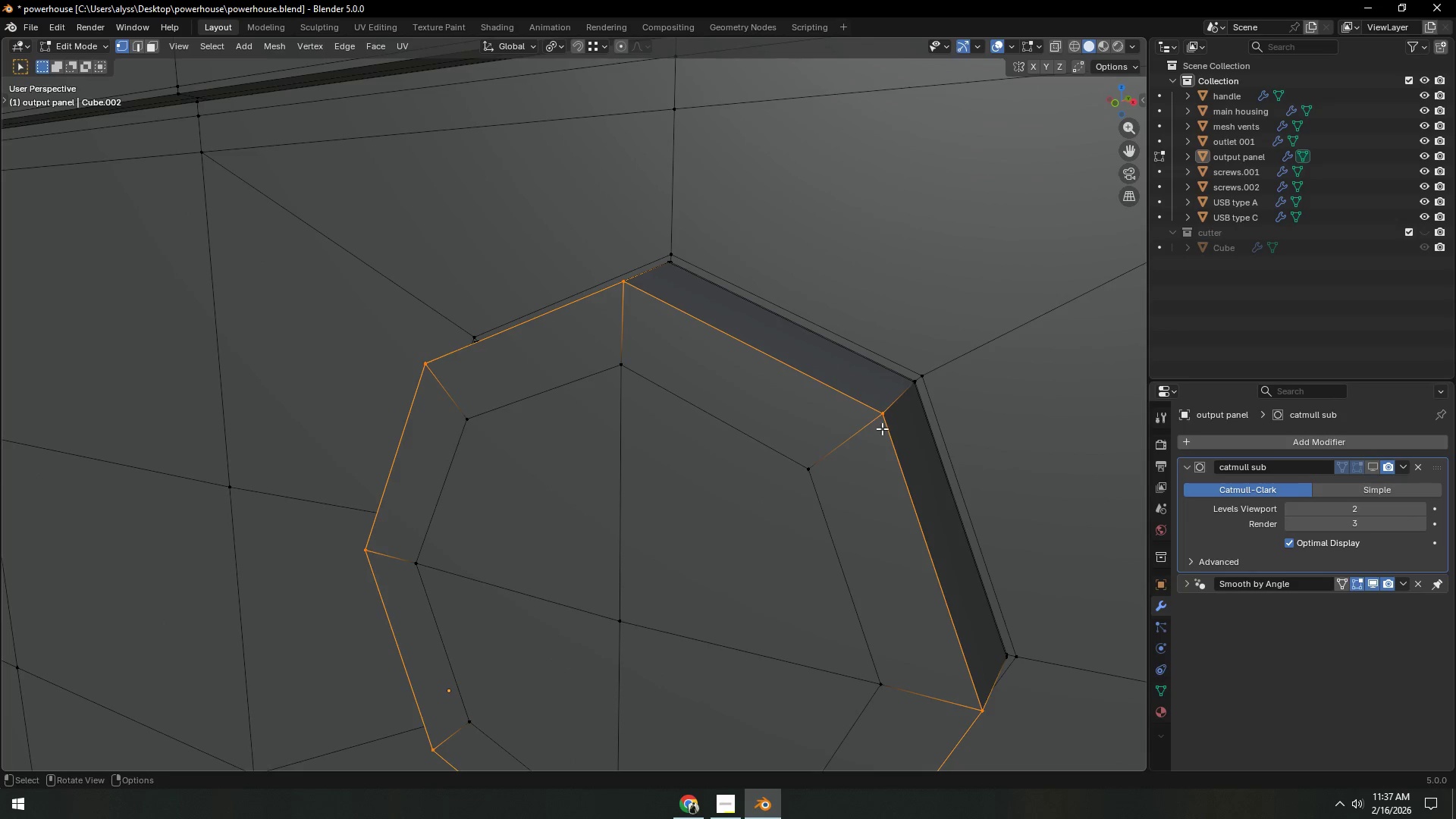 
hold_key(key=ShiftLeft, duration=0.61)
double_click([883, 413])
 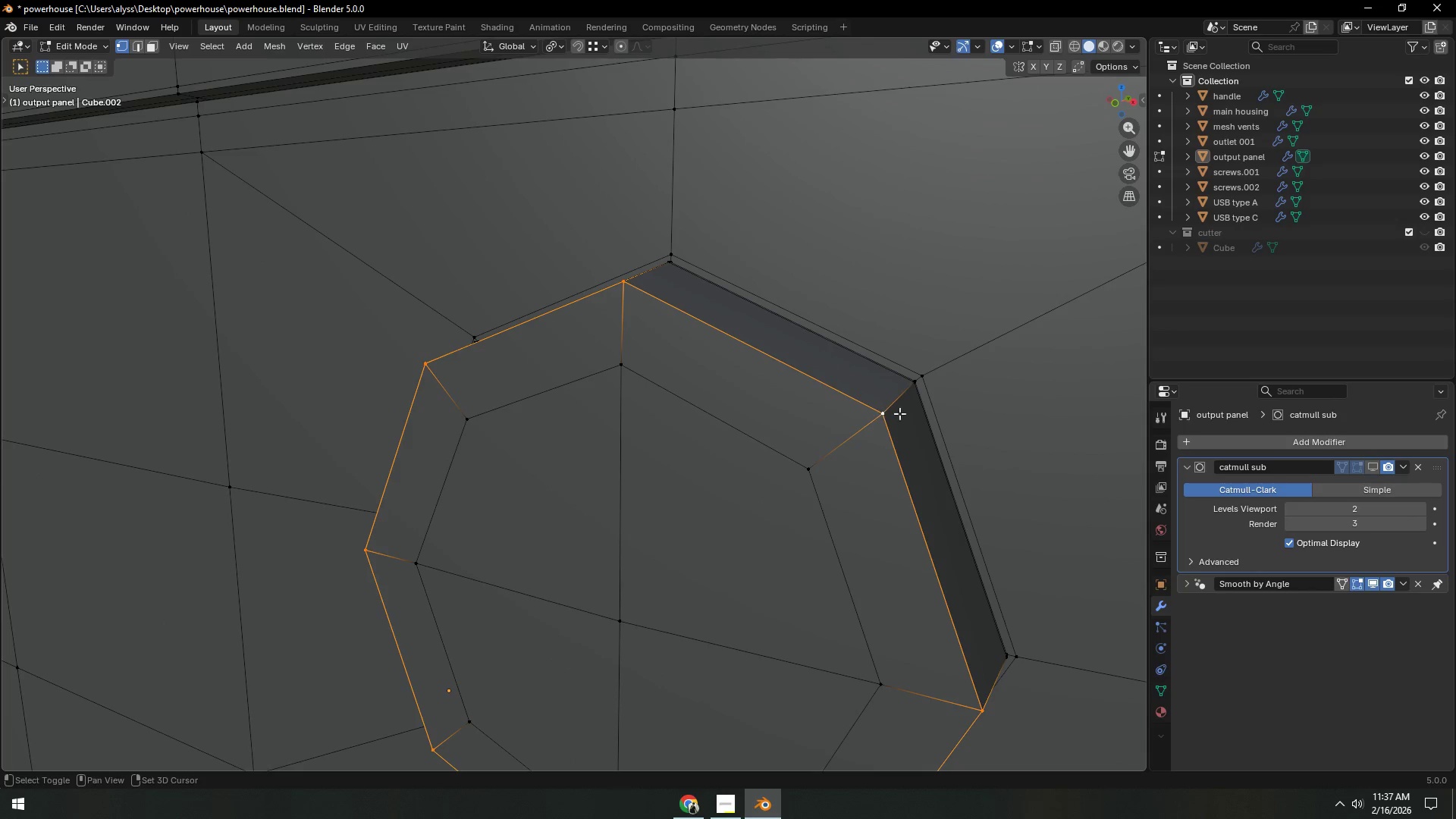 
key(S)
 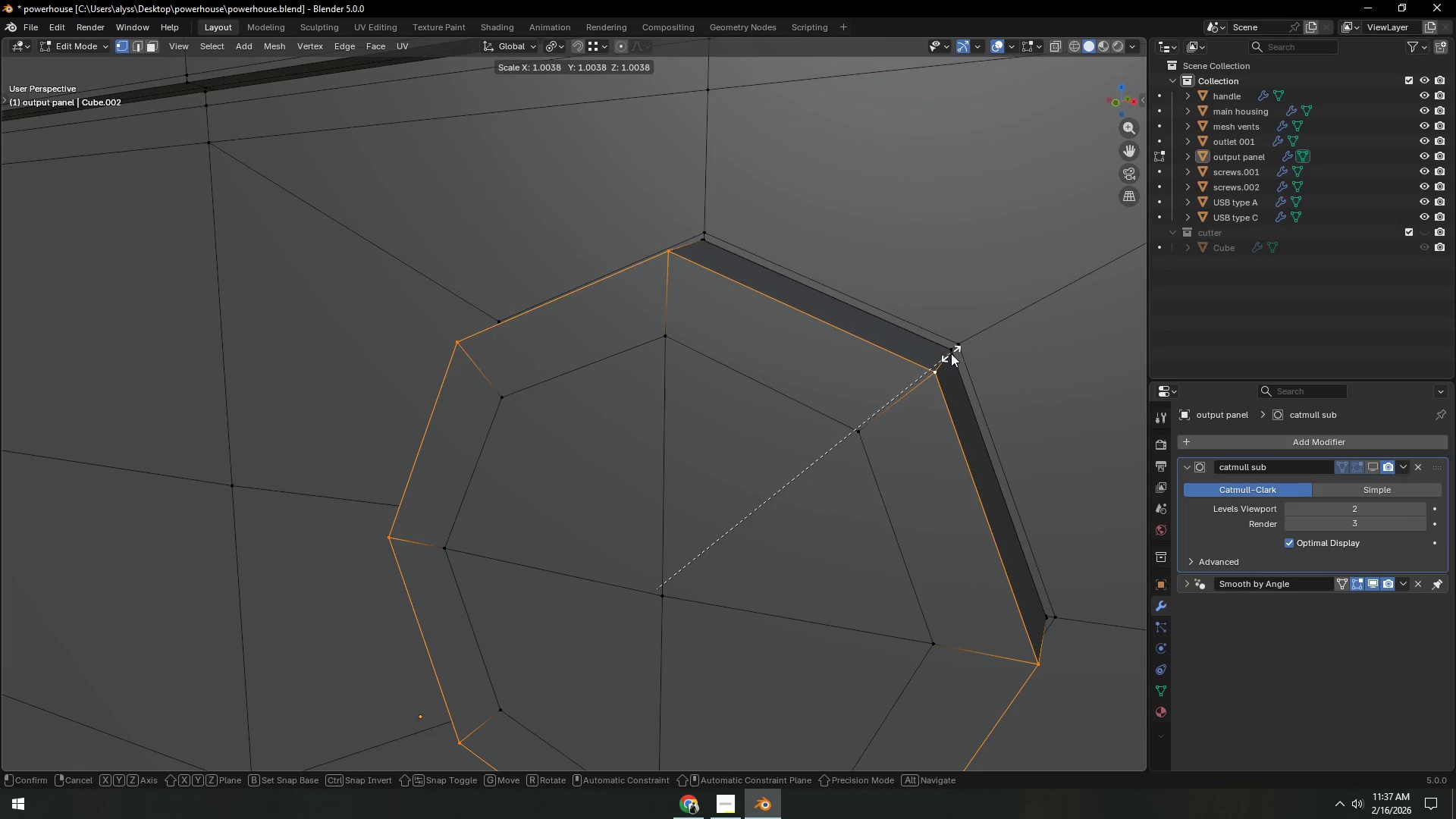 
hold_key(key=ControlLeft, duration=0.72)
right_click([954, 351])
 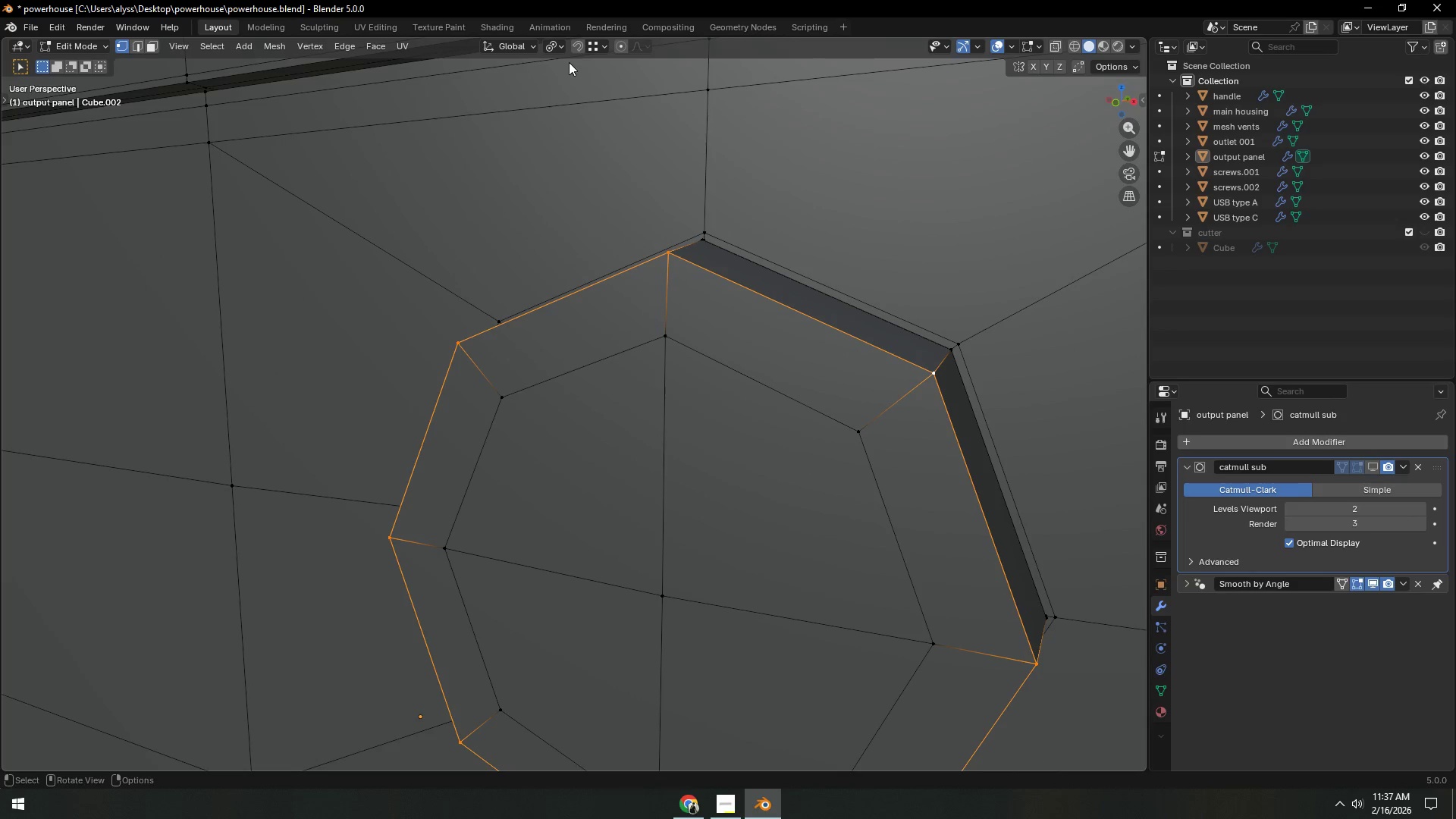 
left_click([595, 42])
 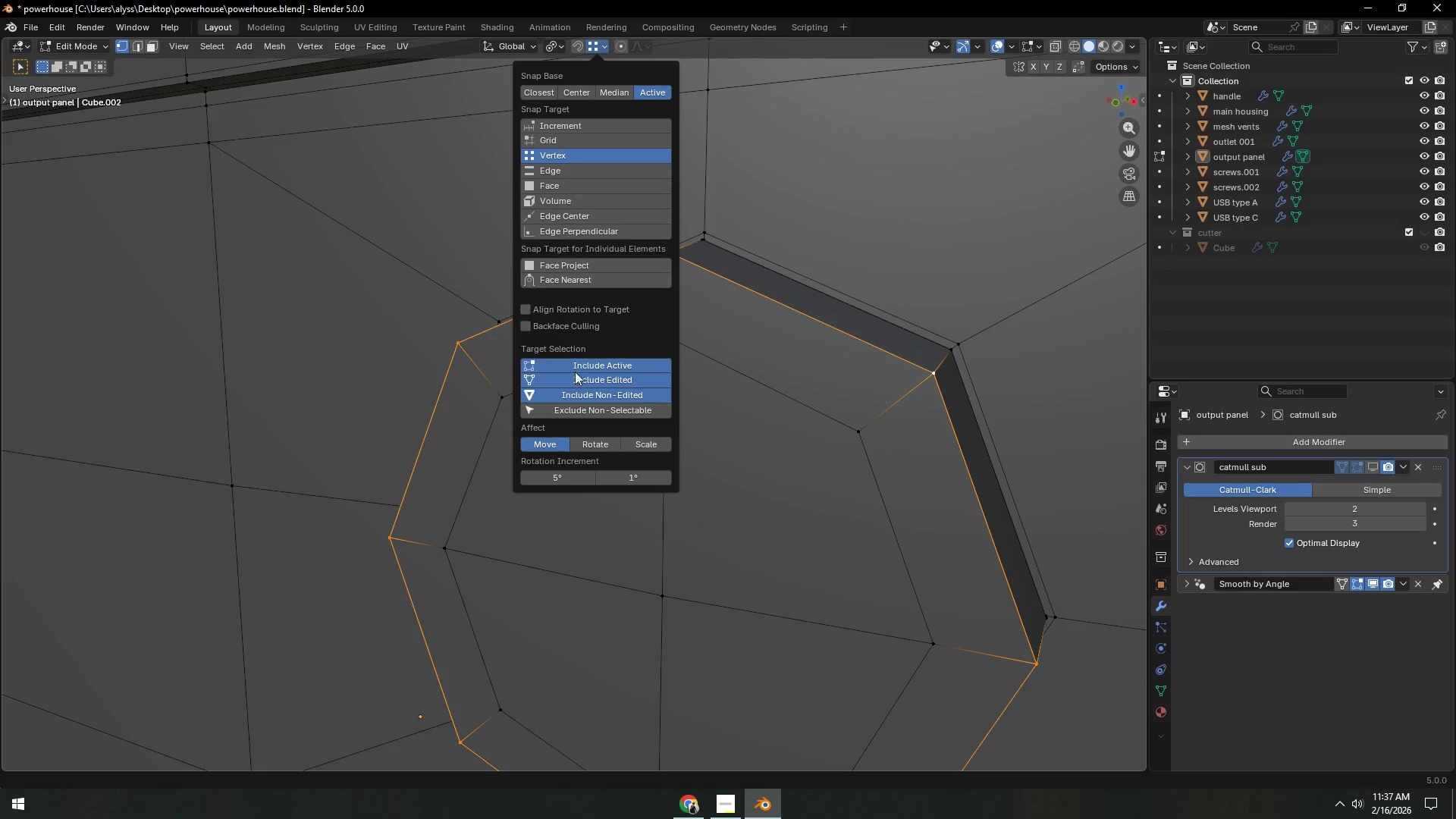 
left_click([642, 444])
 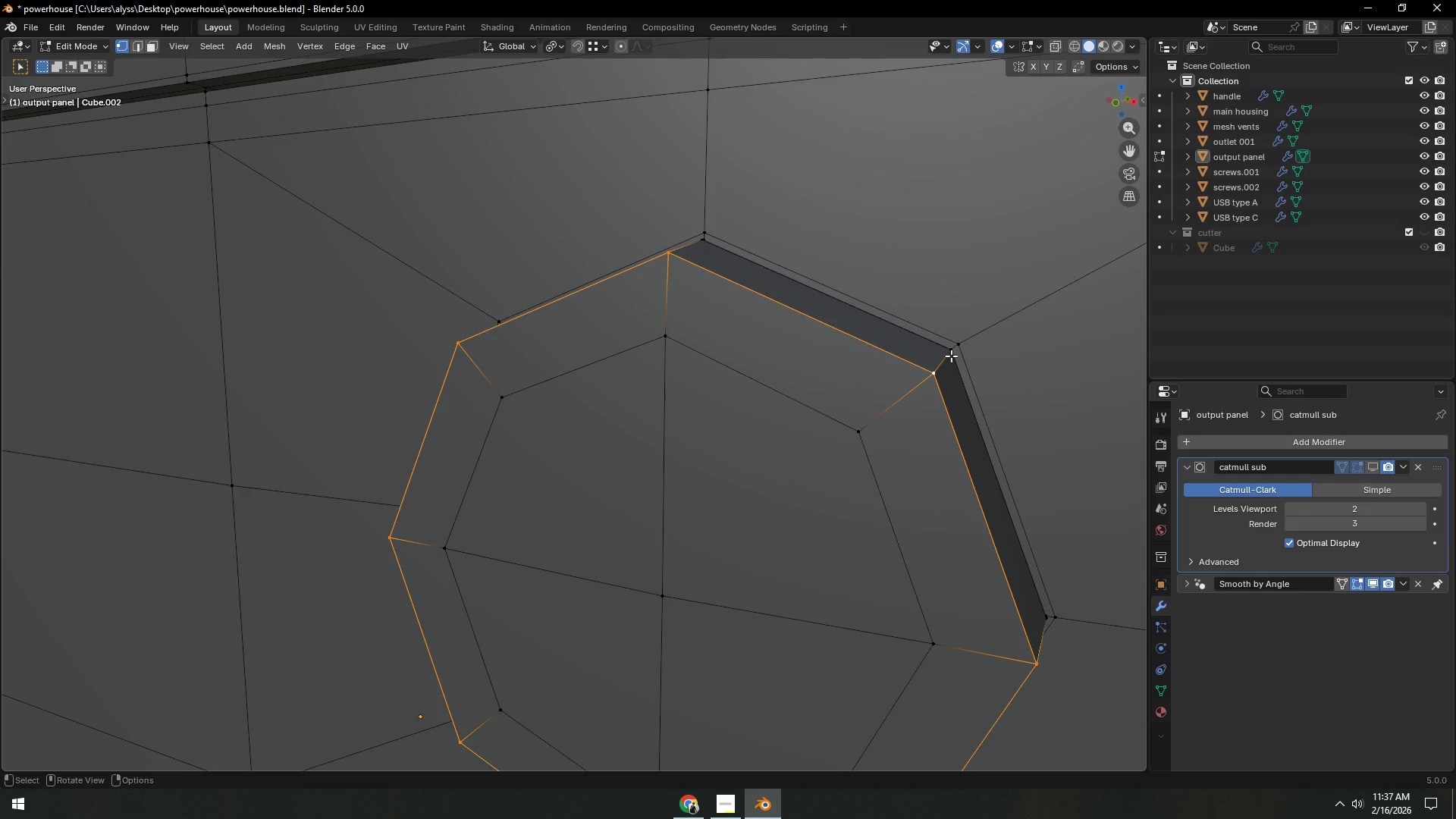 
key(S)
 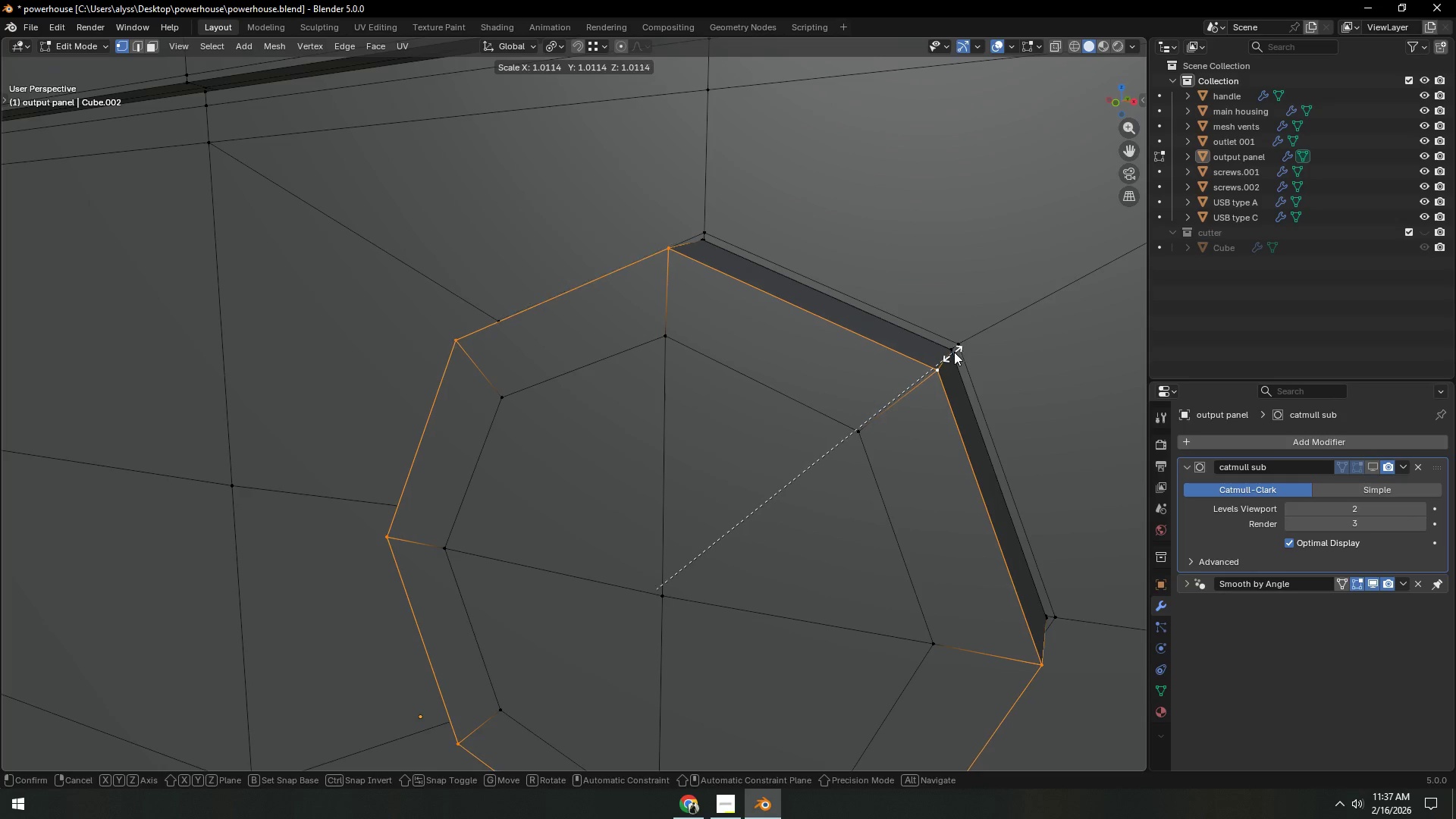 
hold_key(key=ControlLeft, duration=1.5)
 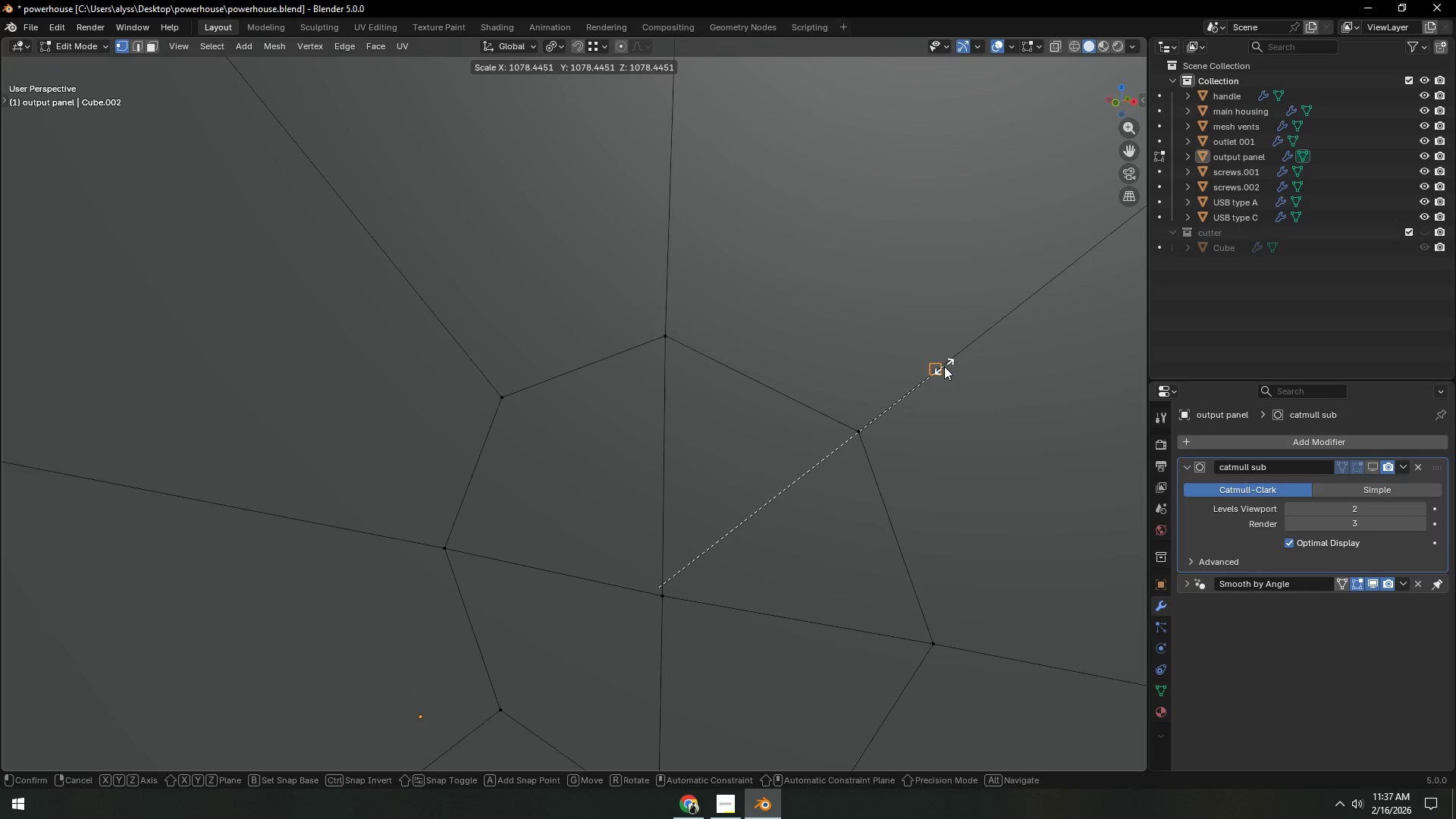 
hold_key(key=ControlLeft, duration=0.84)
 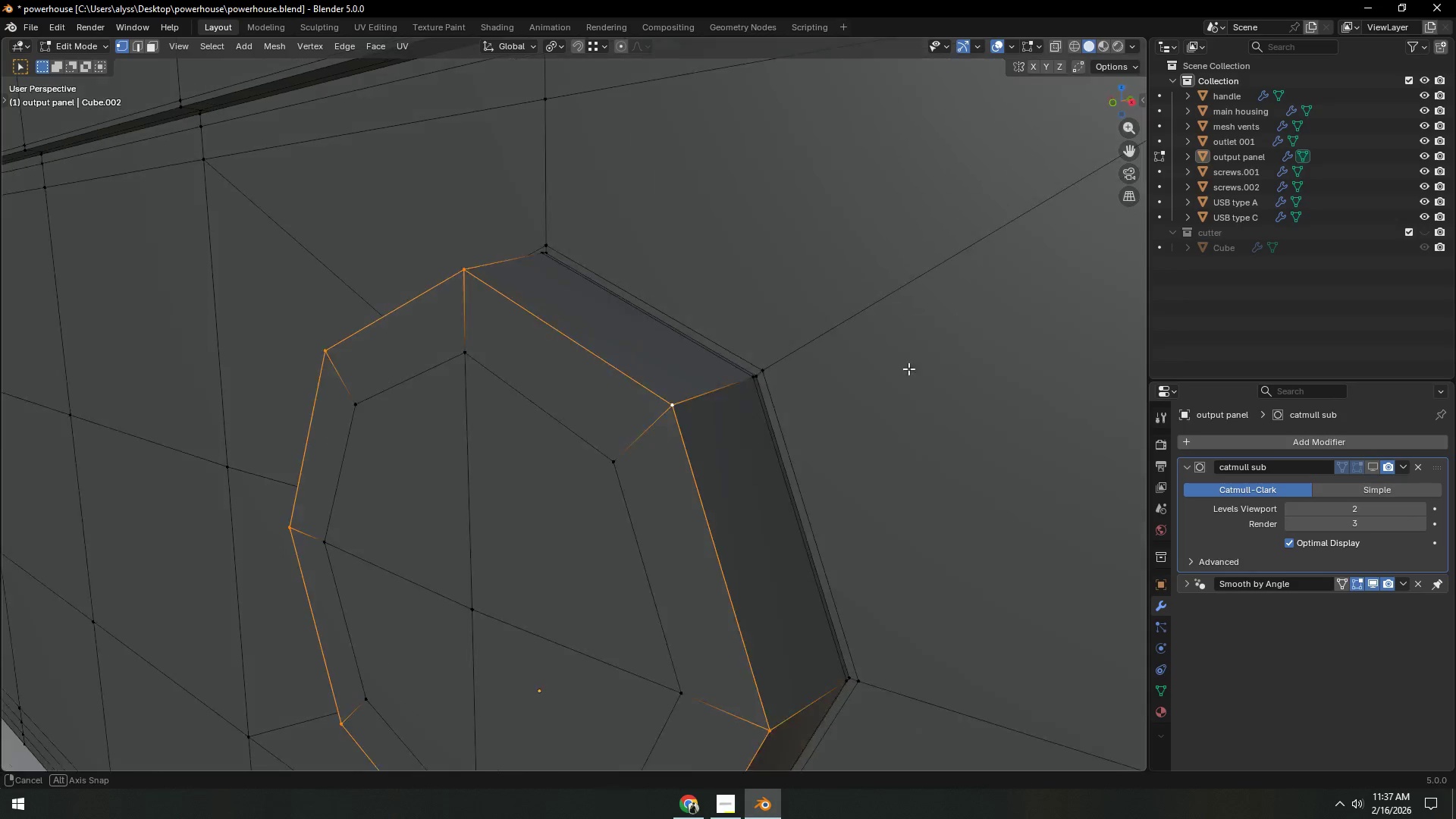 
scroll: coordinate [733, 396], scroll_direction: up, amount: 1.0
 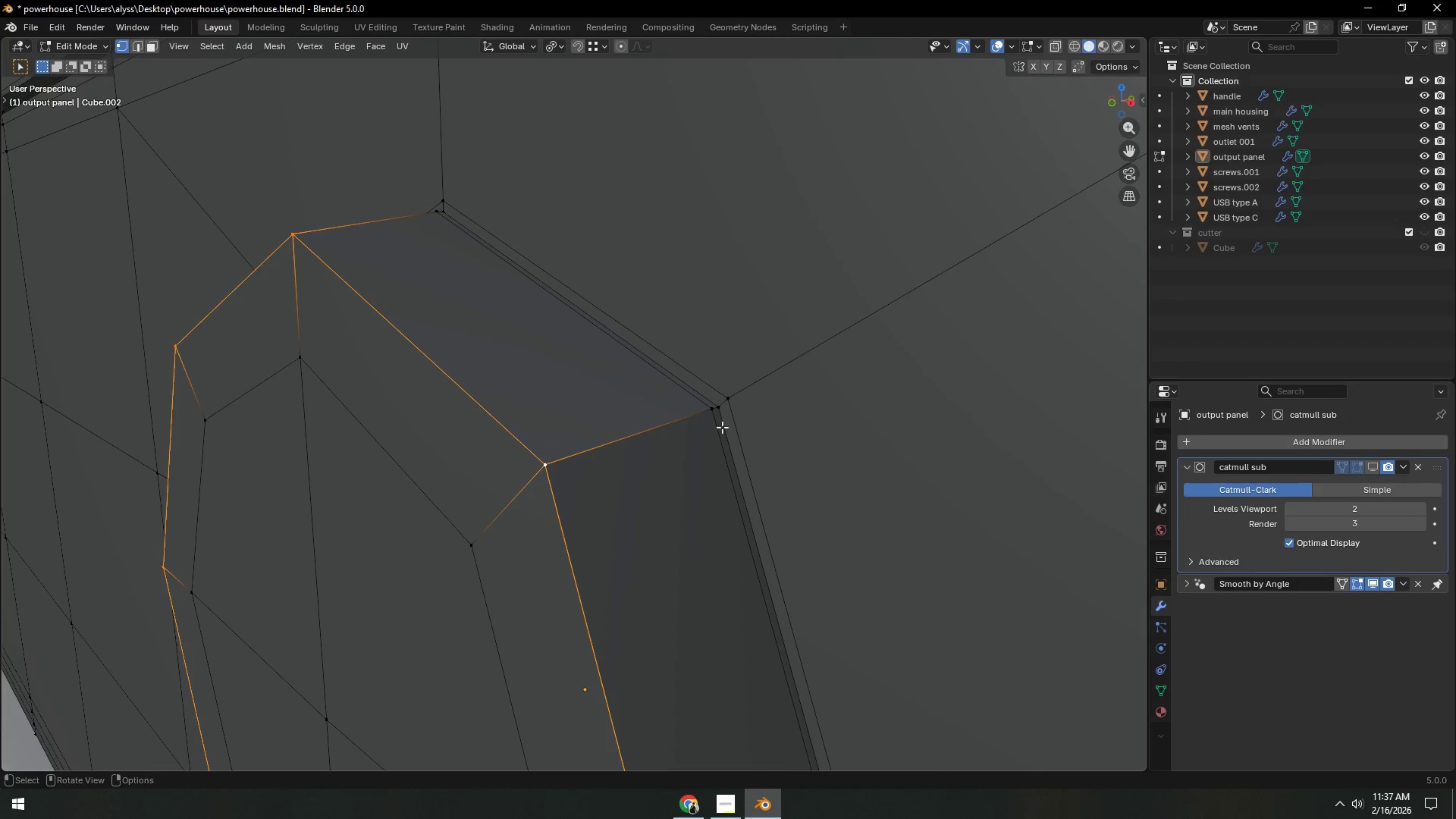 
right_click([944, 366])
 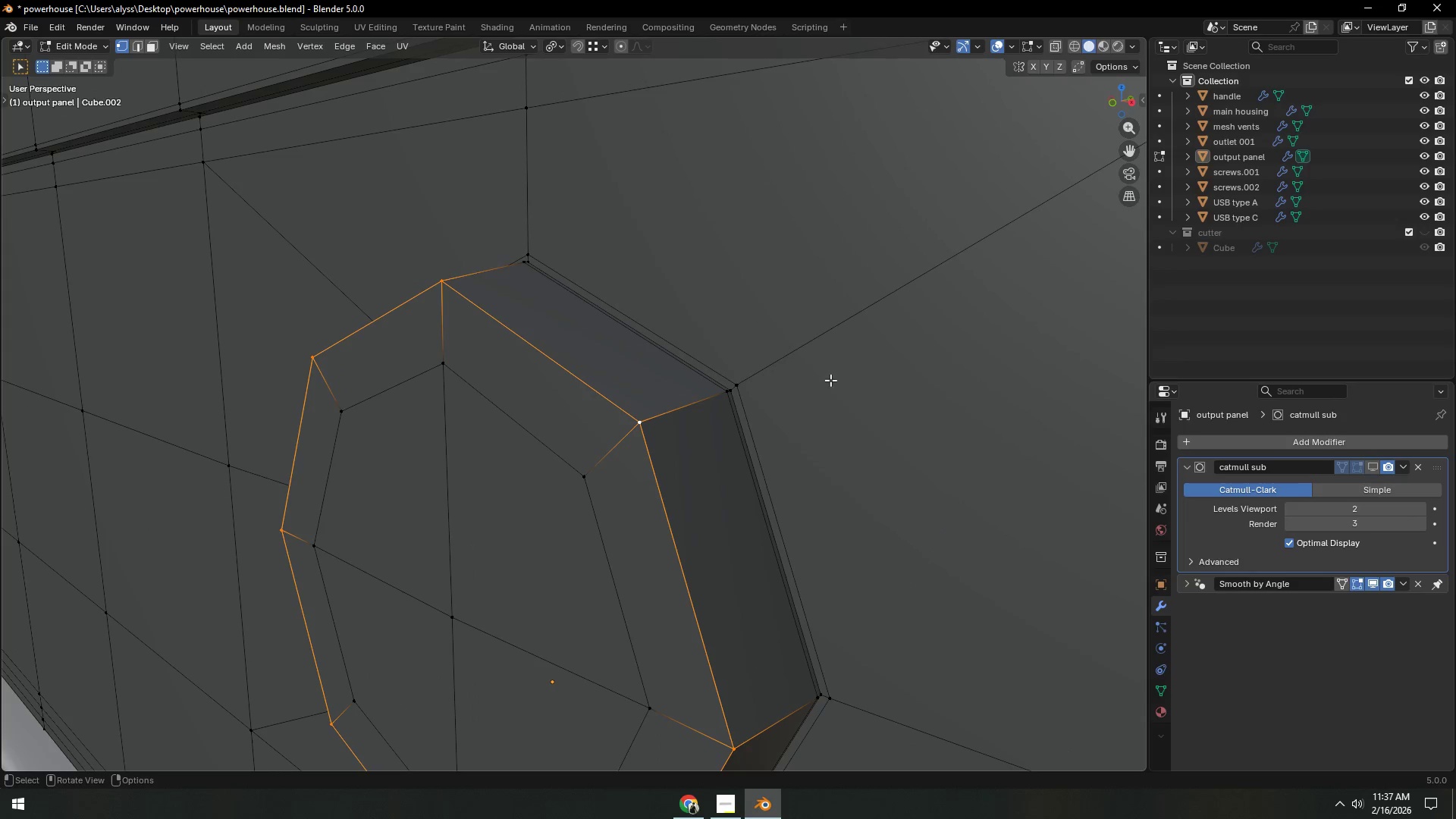 
type(sTY)
 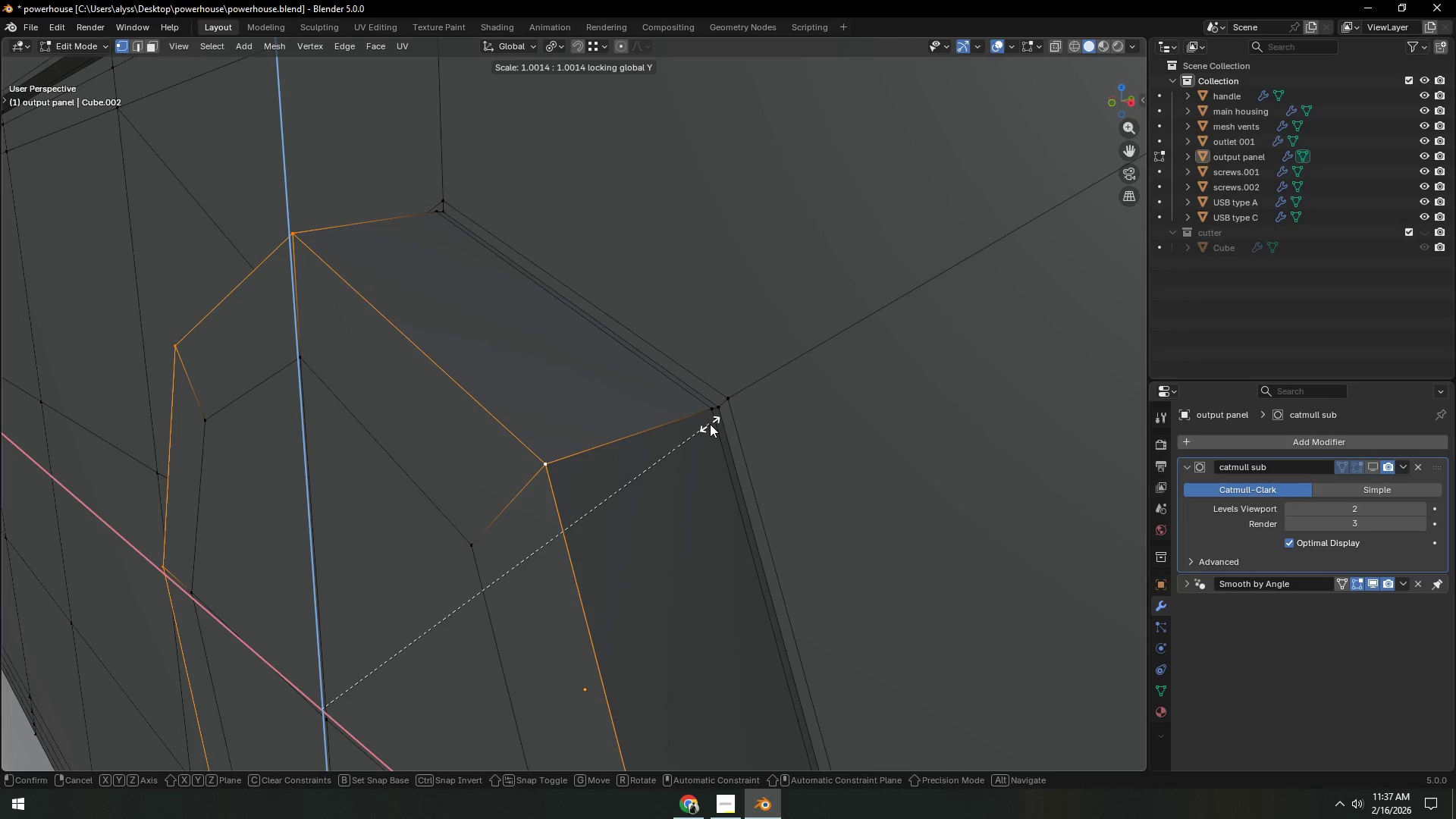 
hold_key(key=ControlLeft, duration=1.5)
 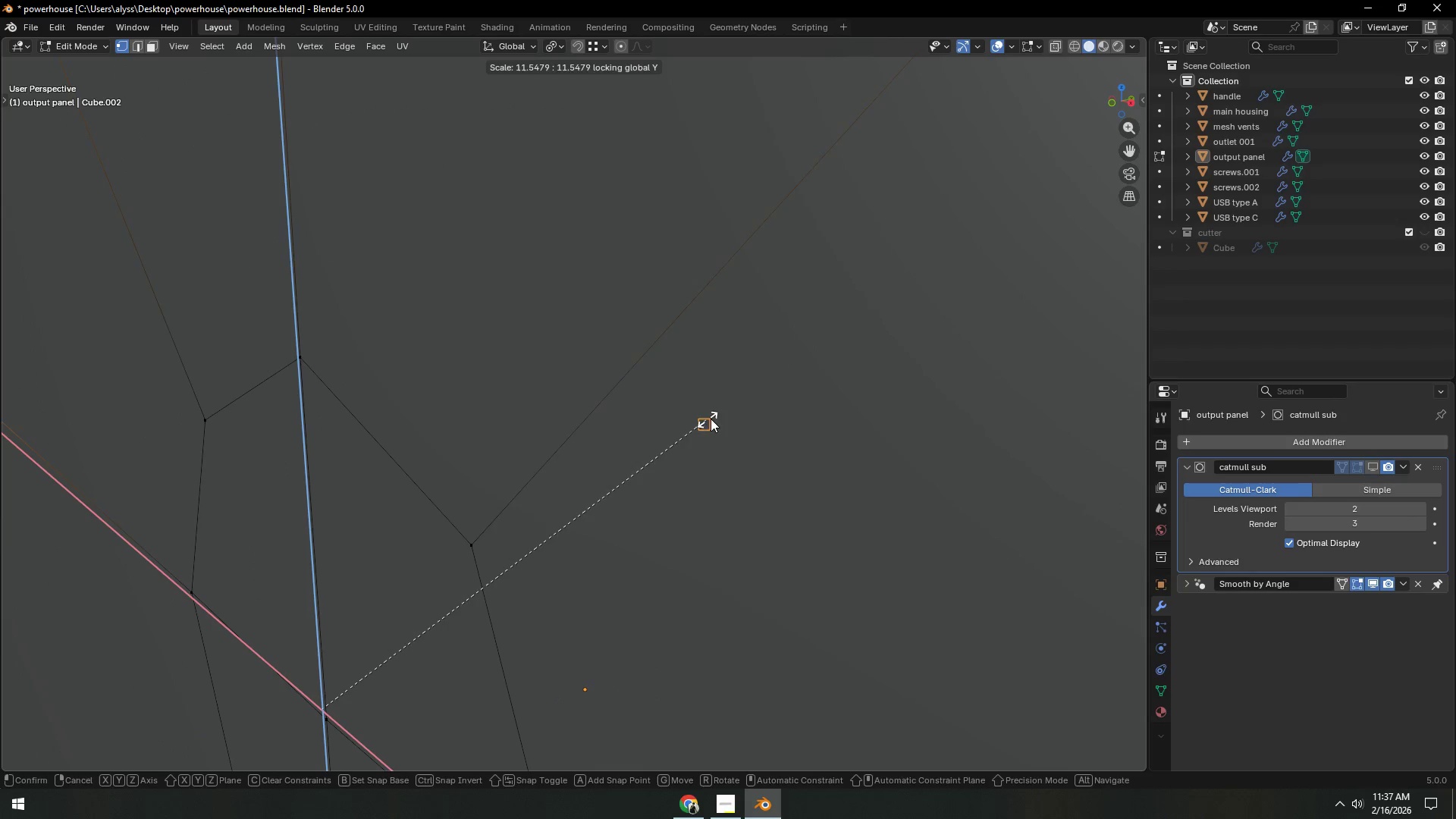 
hold_key(key=ControlLeft, duration=1.52)
 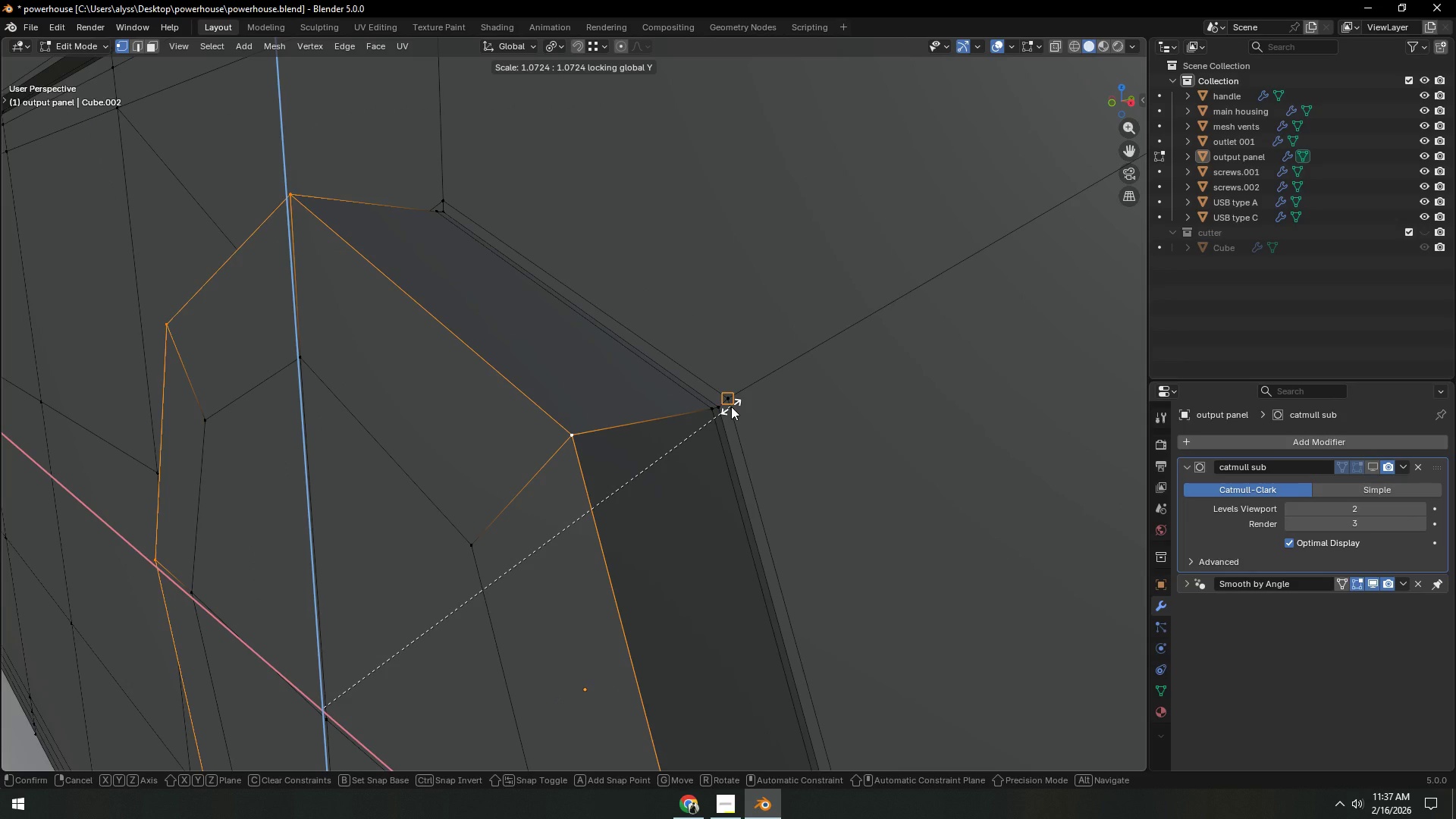 
hold_key(key=ControlLeft, duration=1.36)
 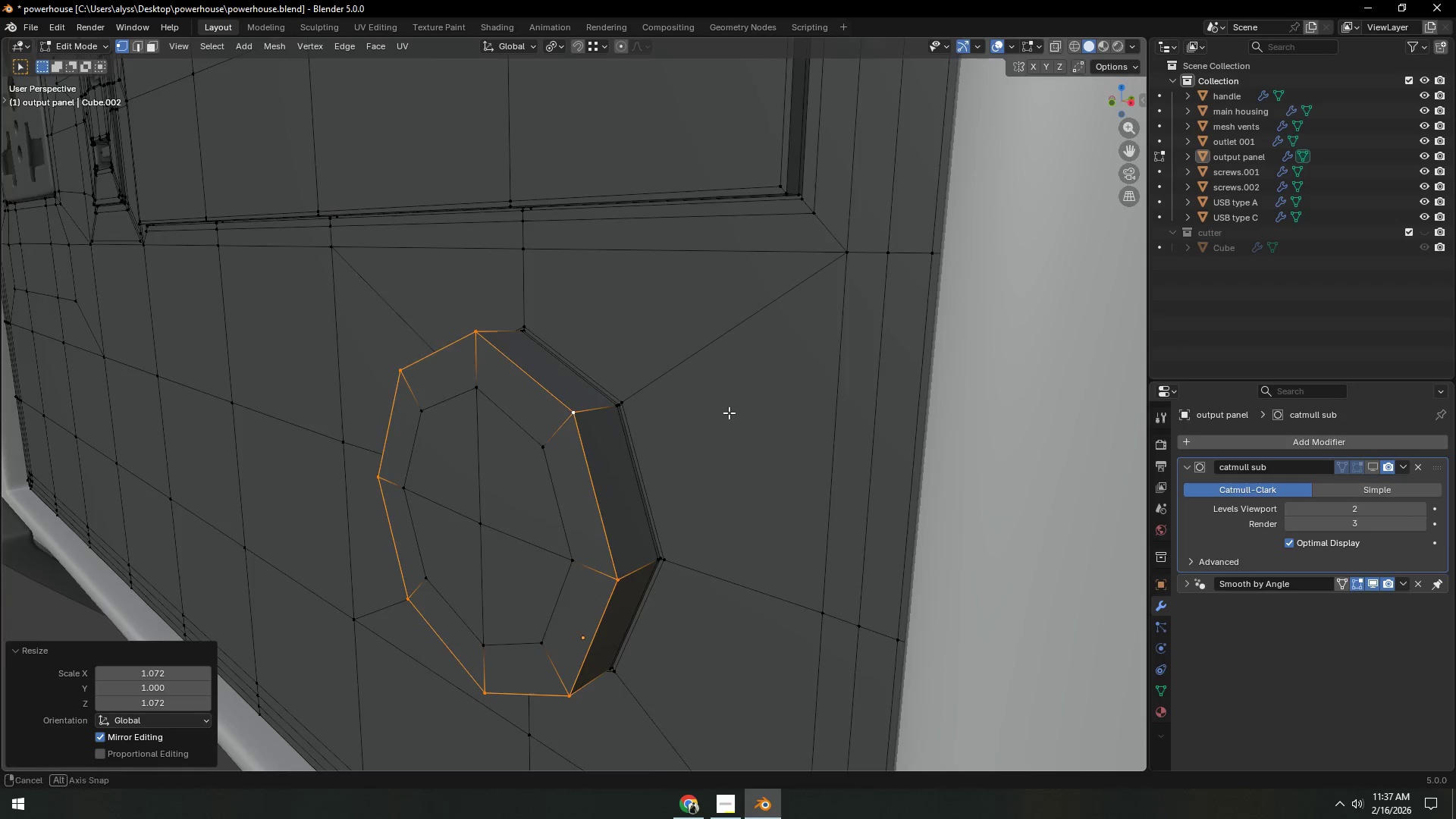 
scroll: coordinate [756, 406], scroll_direction: down, amount: 5.0
 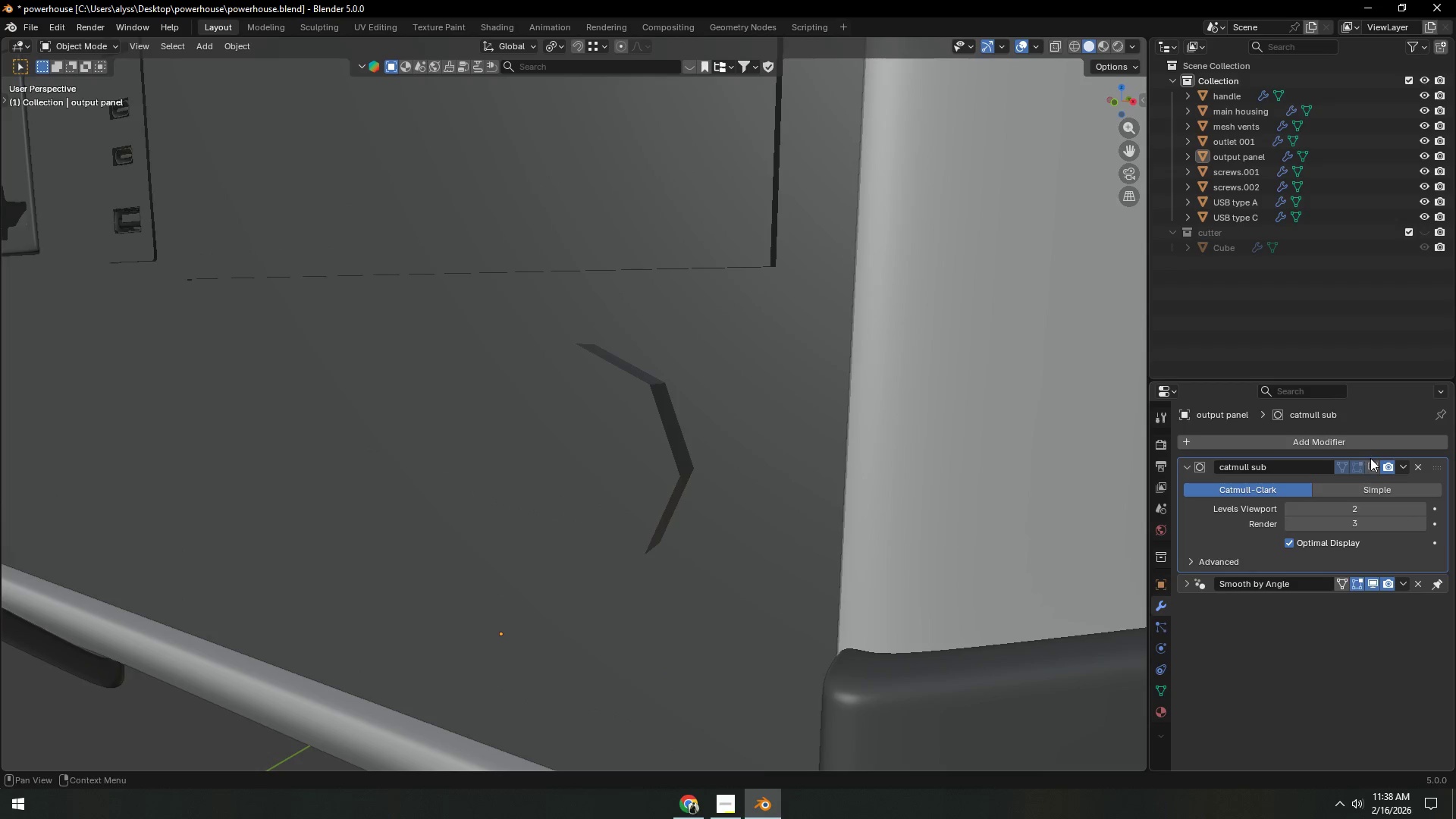 
left_click([731, 406])
 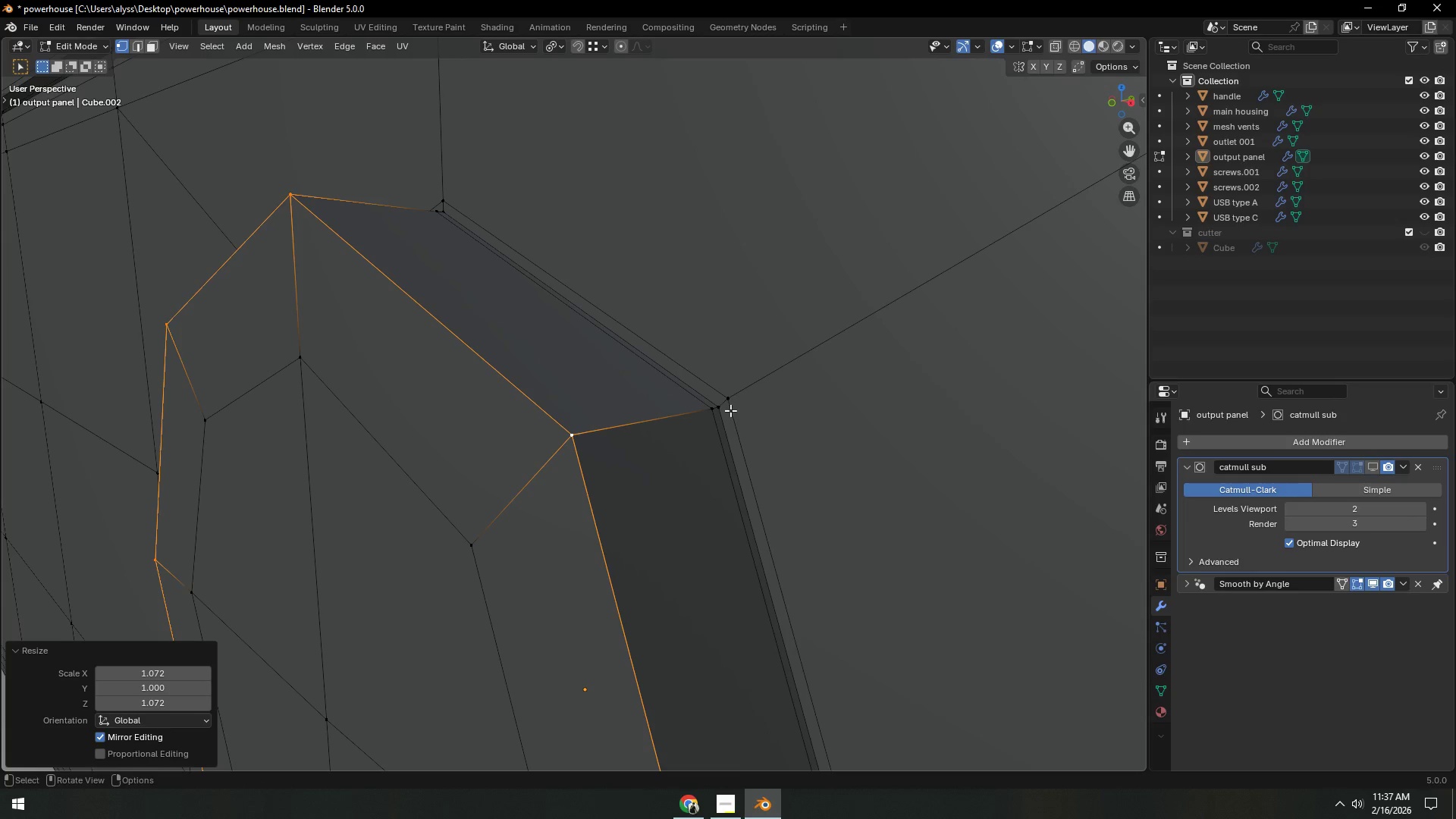 
key(Tab)
 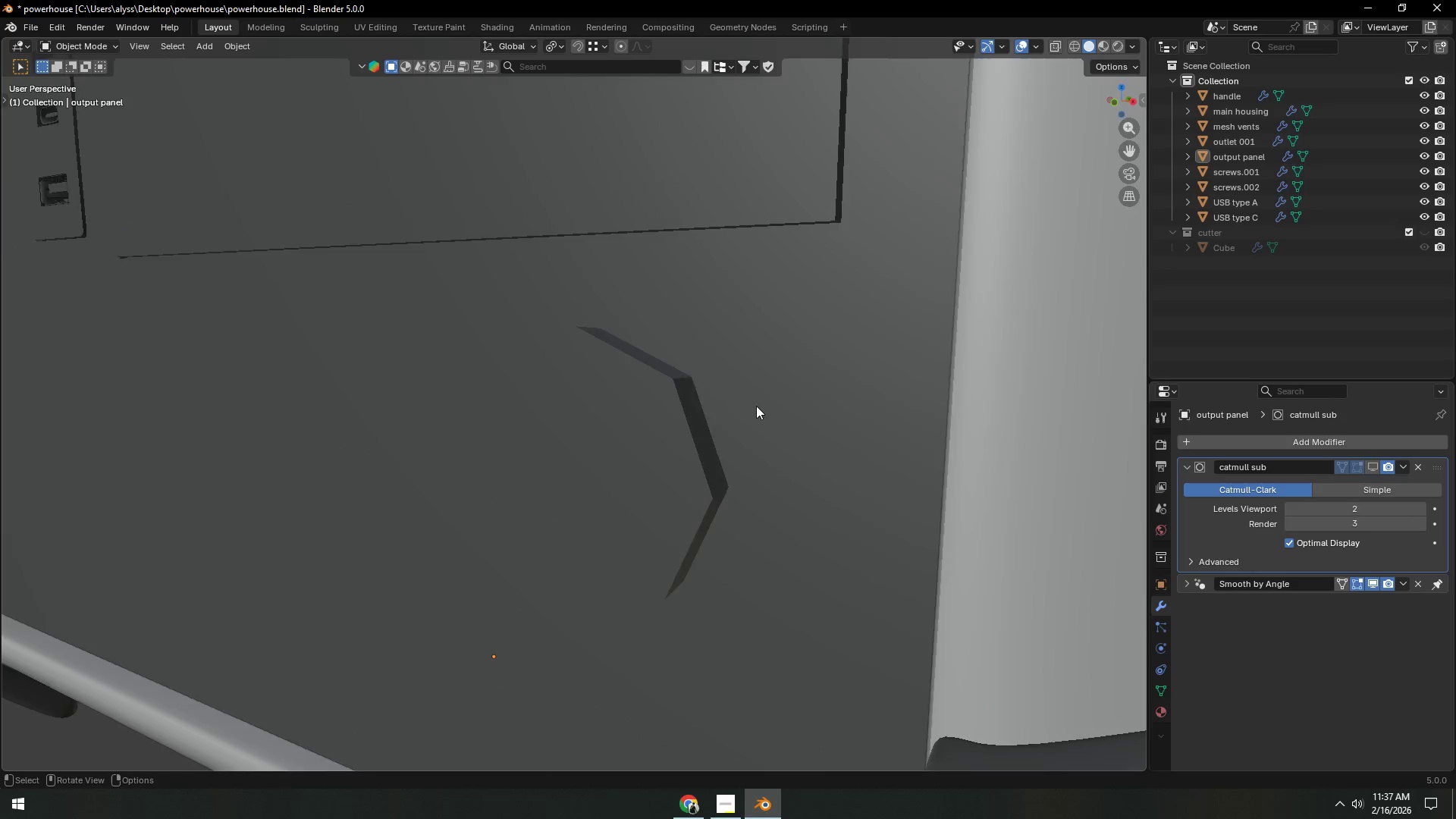 
scroll: coordinate [696, 468], scroll_direction: down, amount: 2.0
 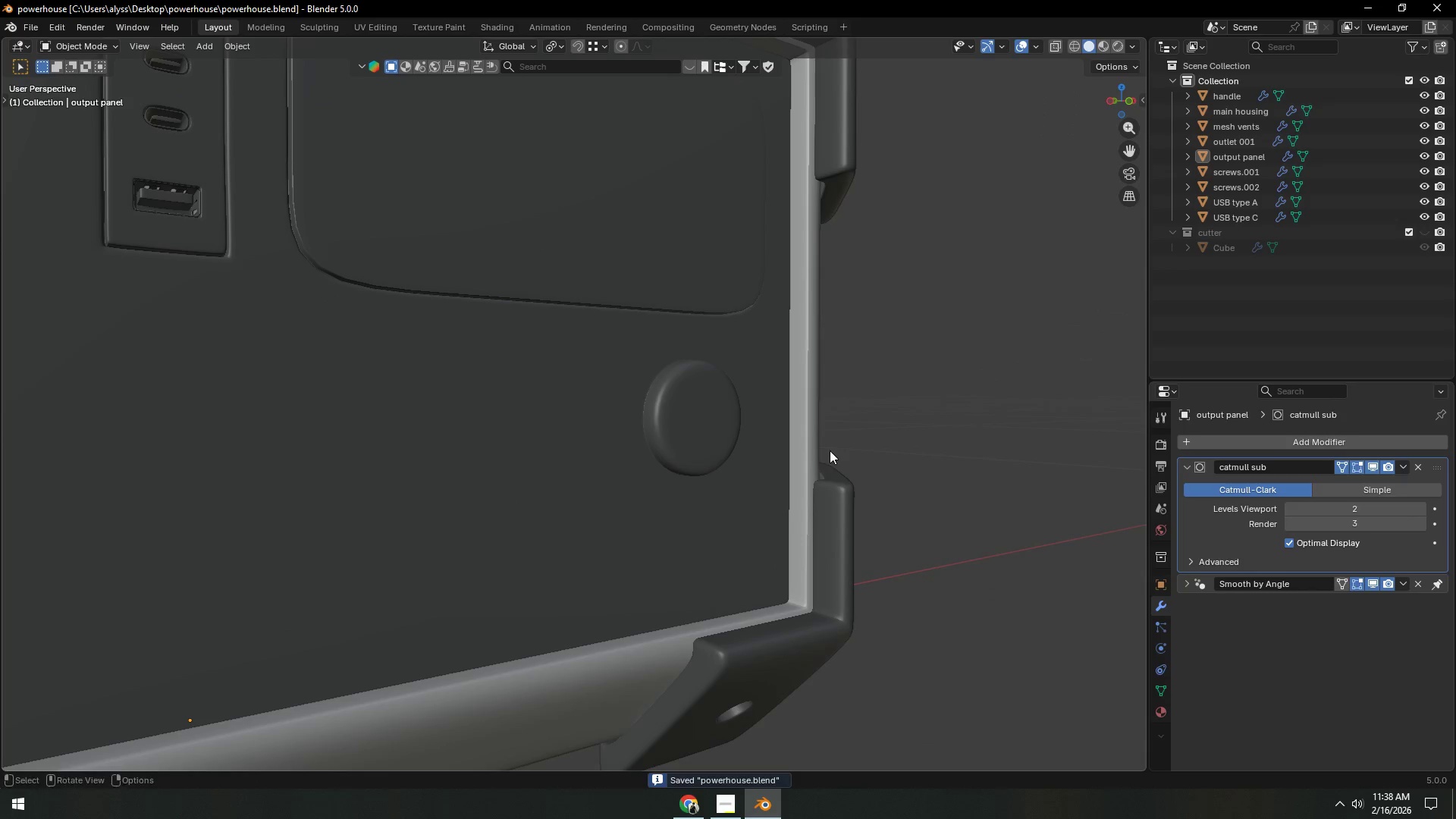 
left_click([1370, 461])
 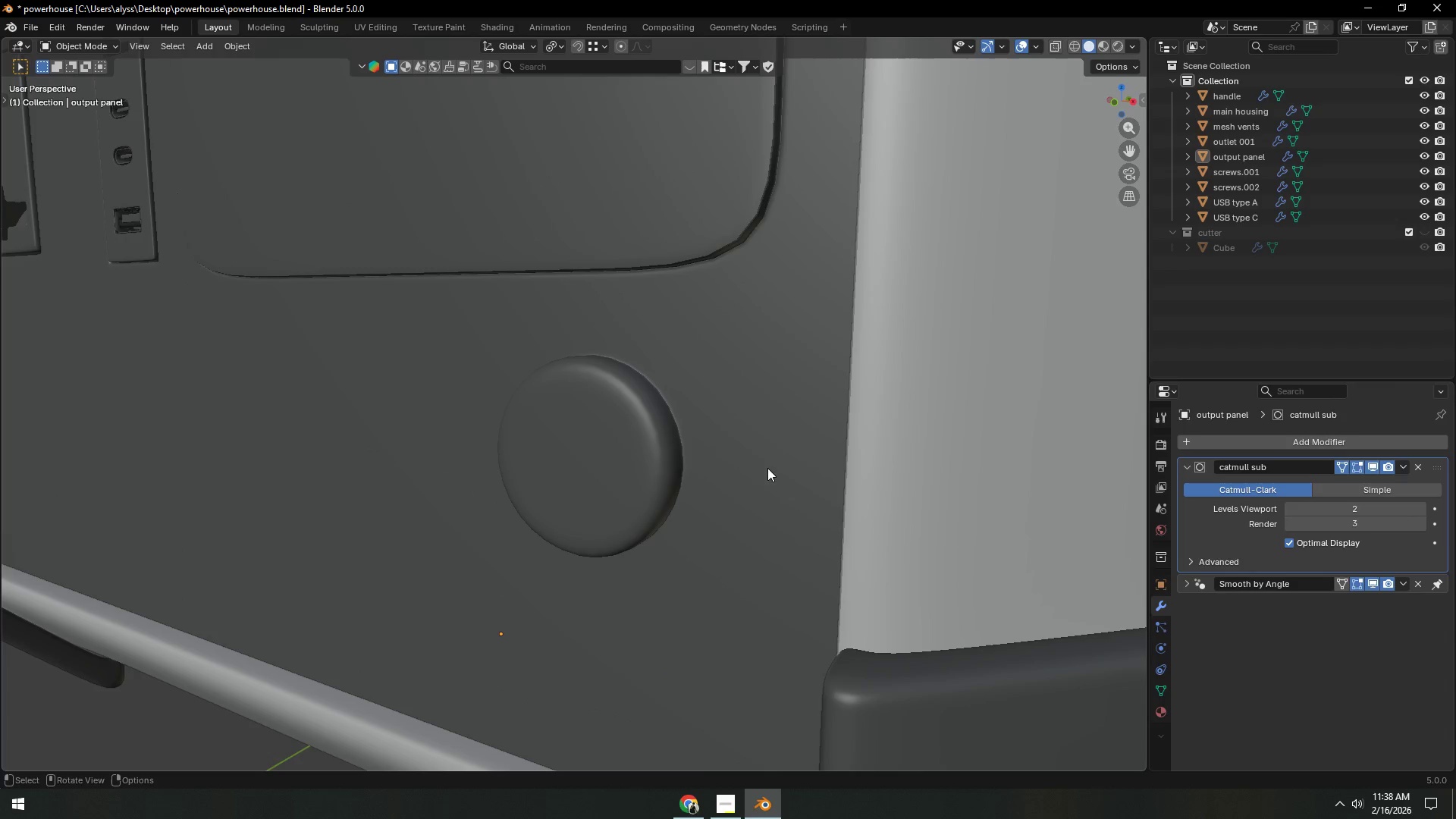 
key(Control+ControlLeft)
 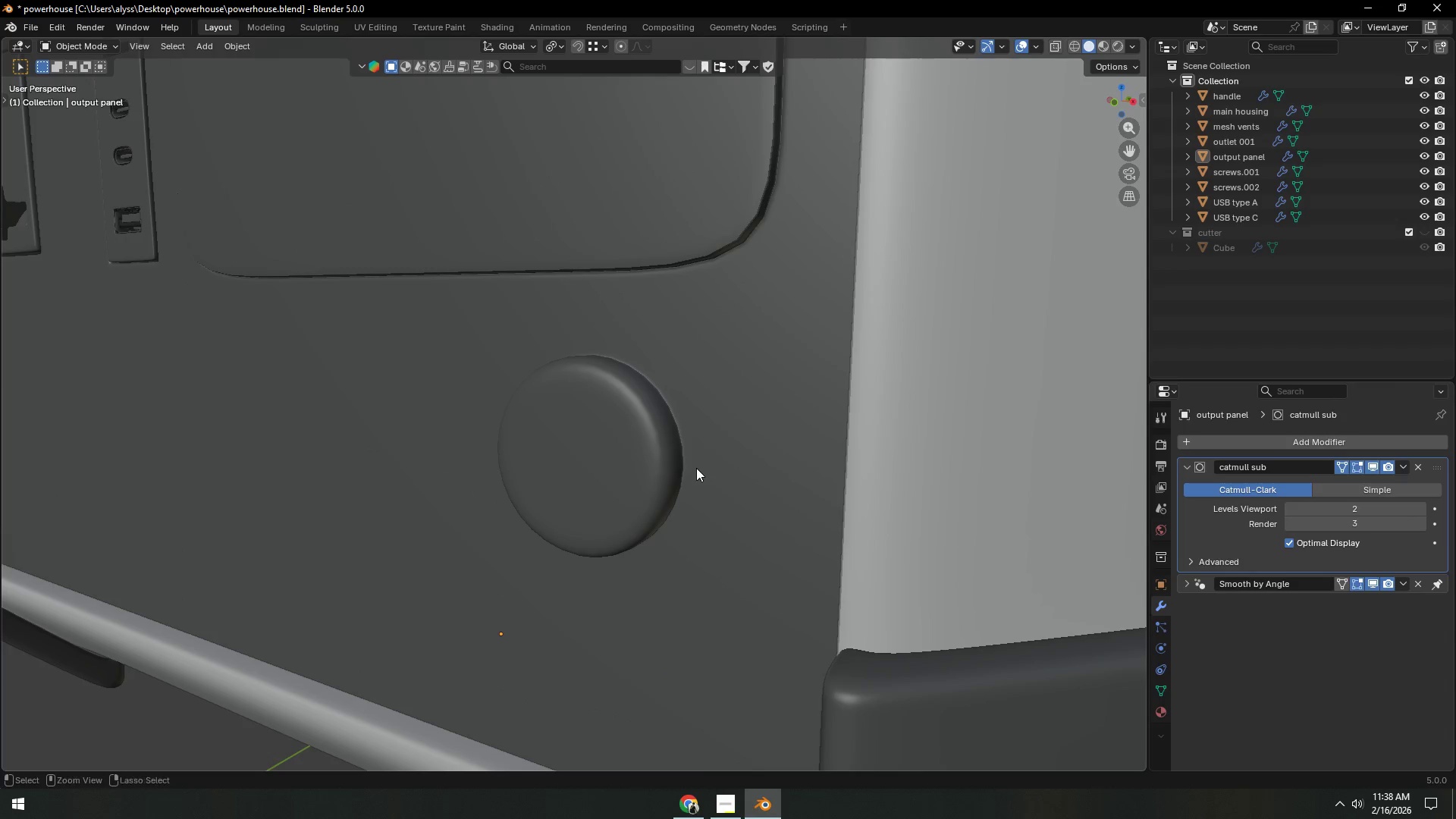 
key(Control+S)
 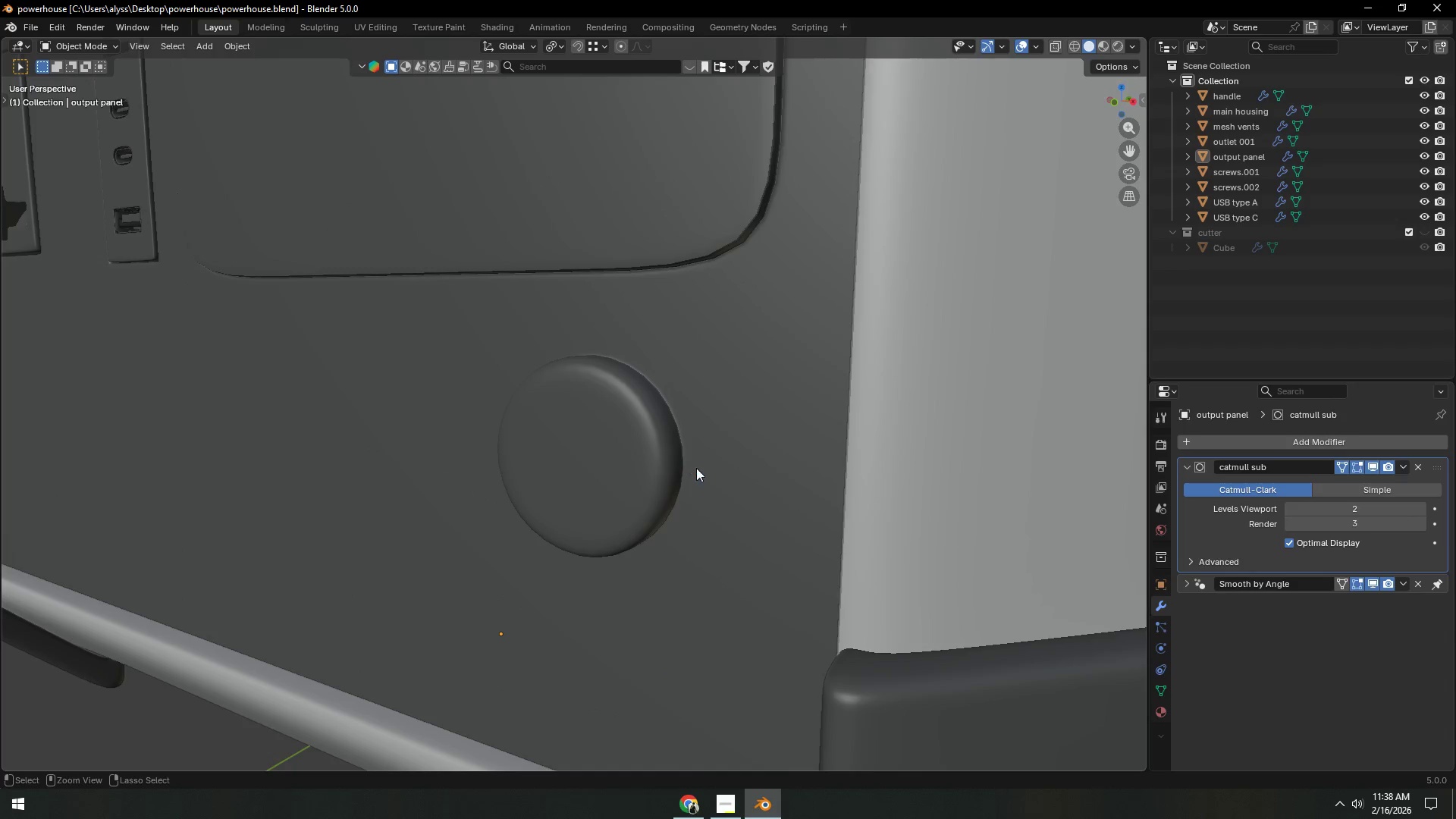 
scroll: coordinate [901, 466], scroll_direction: down, amount: 4.0
 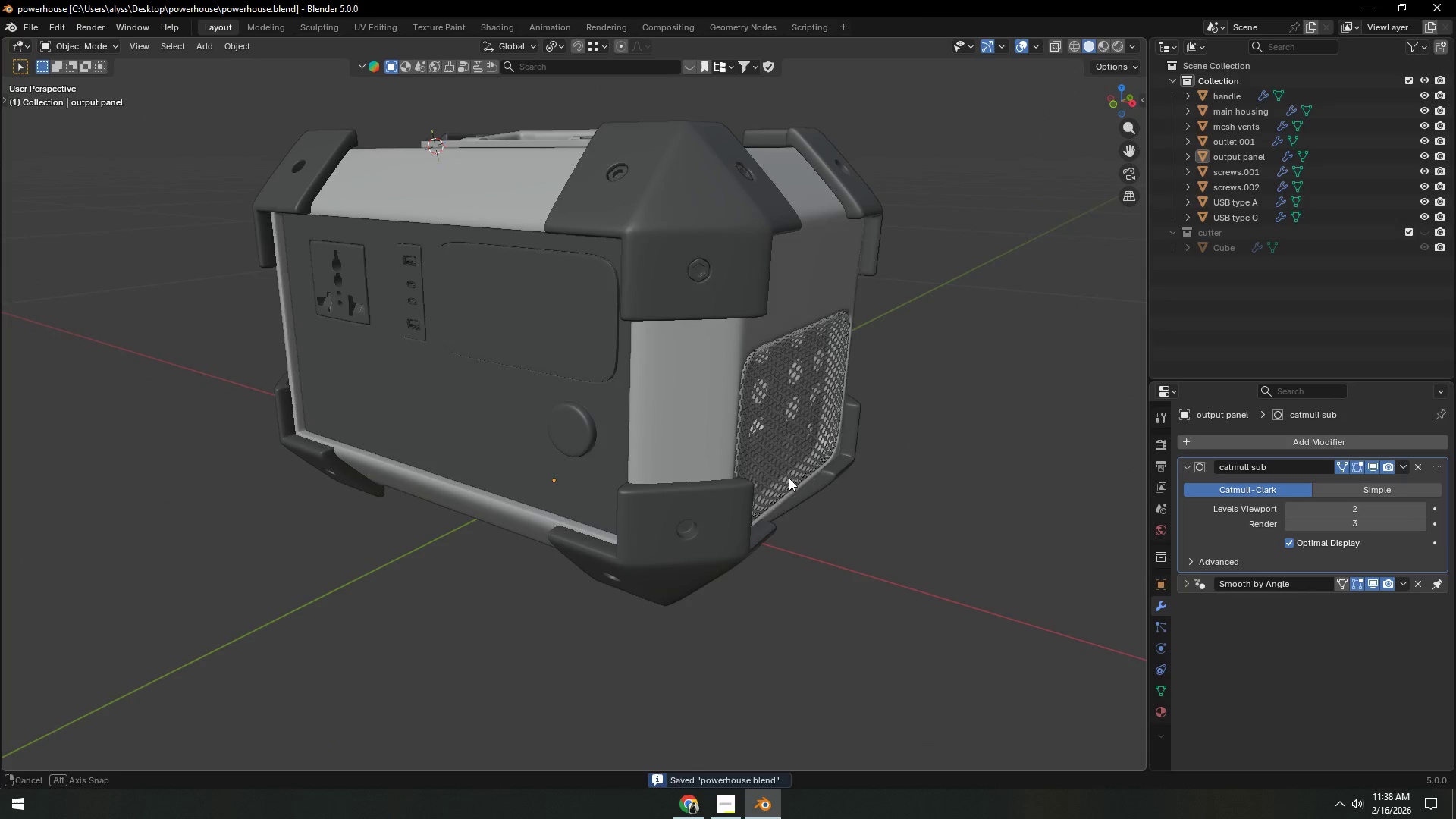 
left_click([974, 440])
 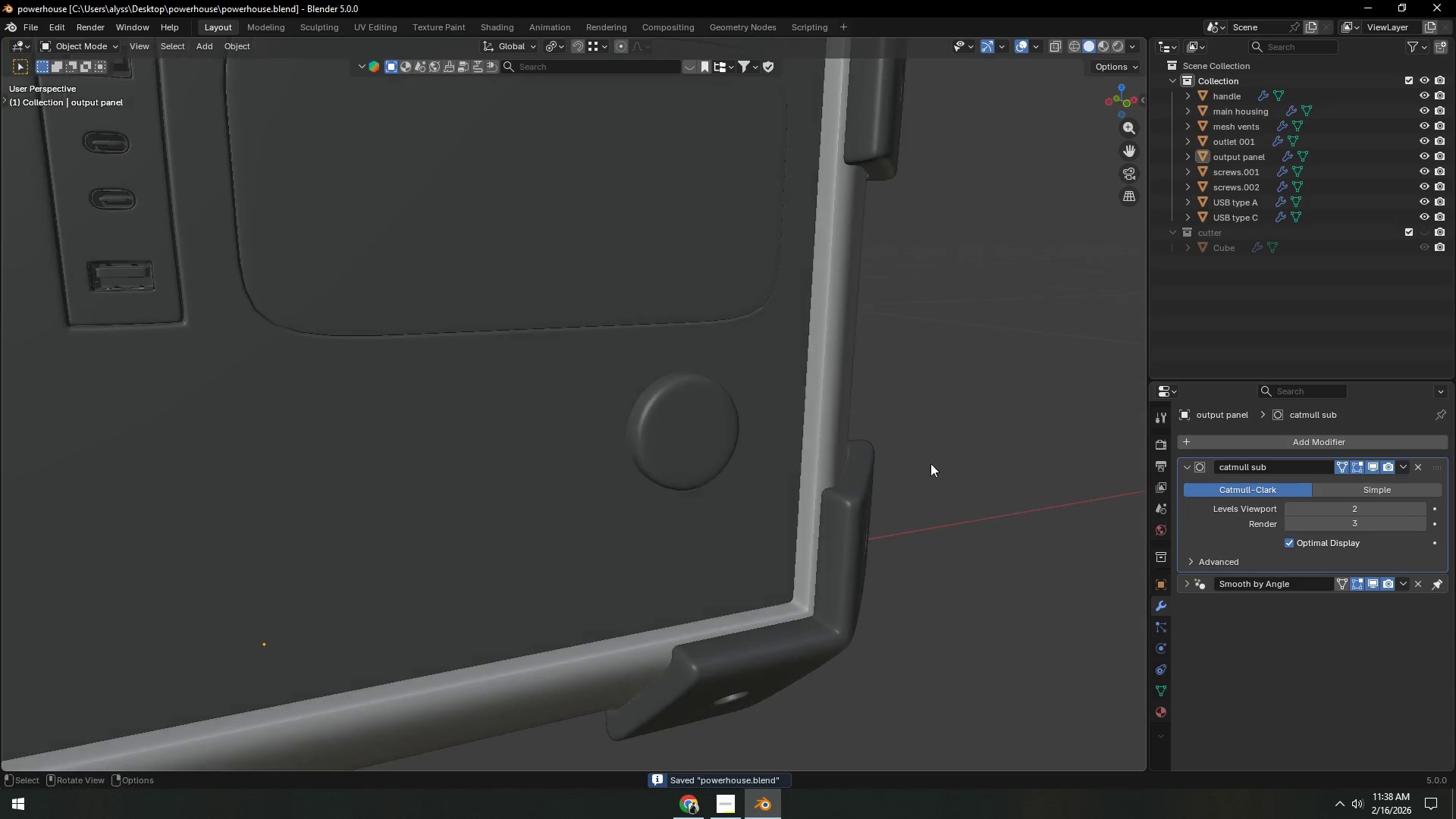 
scroll: coordinate [784, 478], scroll_direction: down, amount: 2.0
 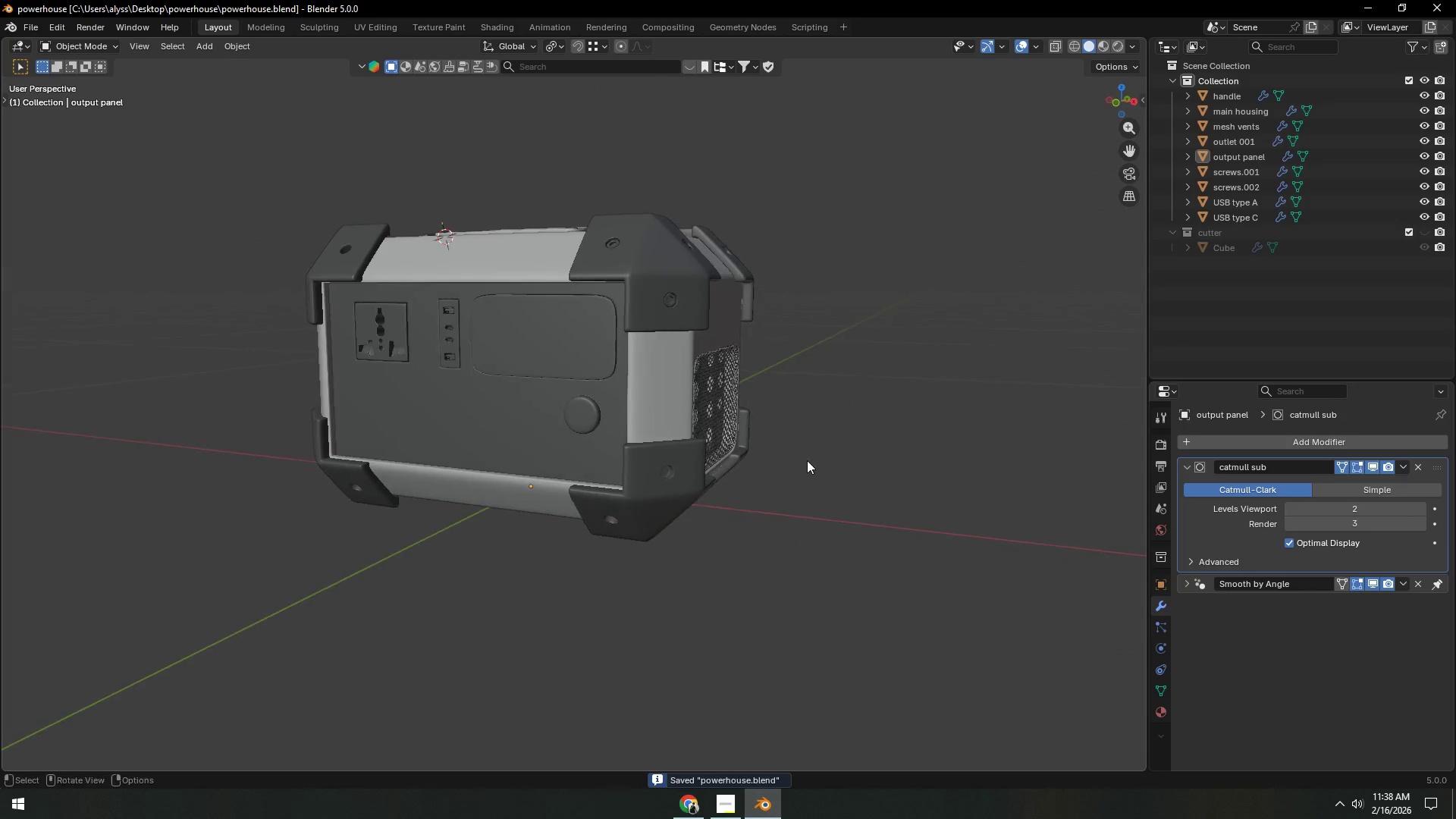 
scroll: coordinate [733, 470], scroll_direction: up, amount: 7.0
 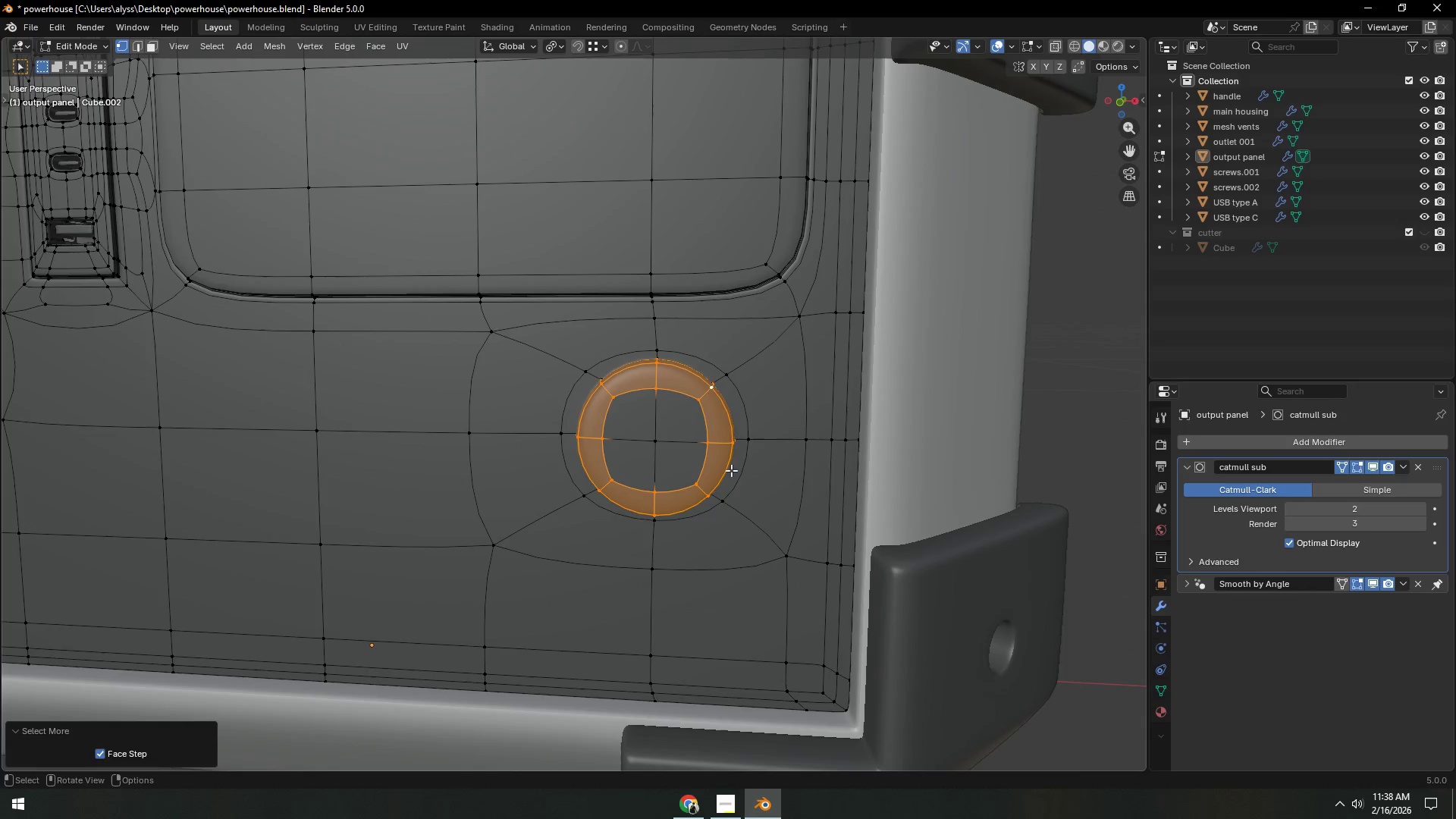 
key(Tab)
 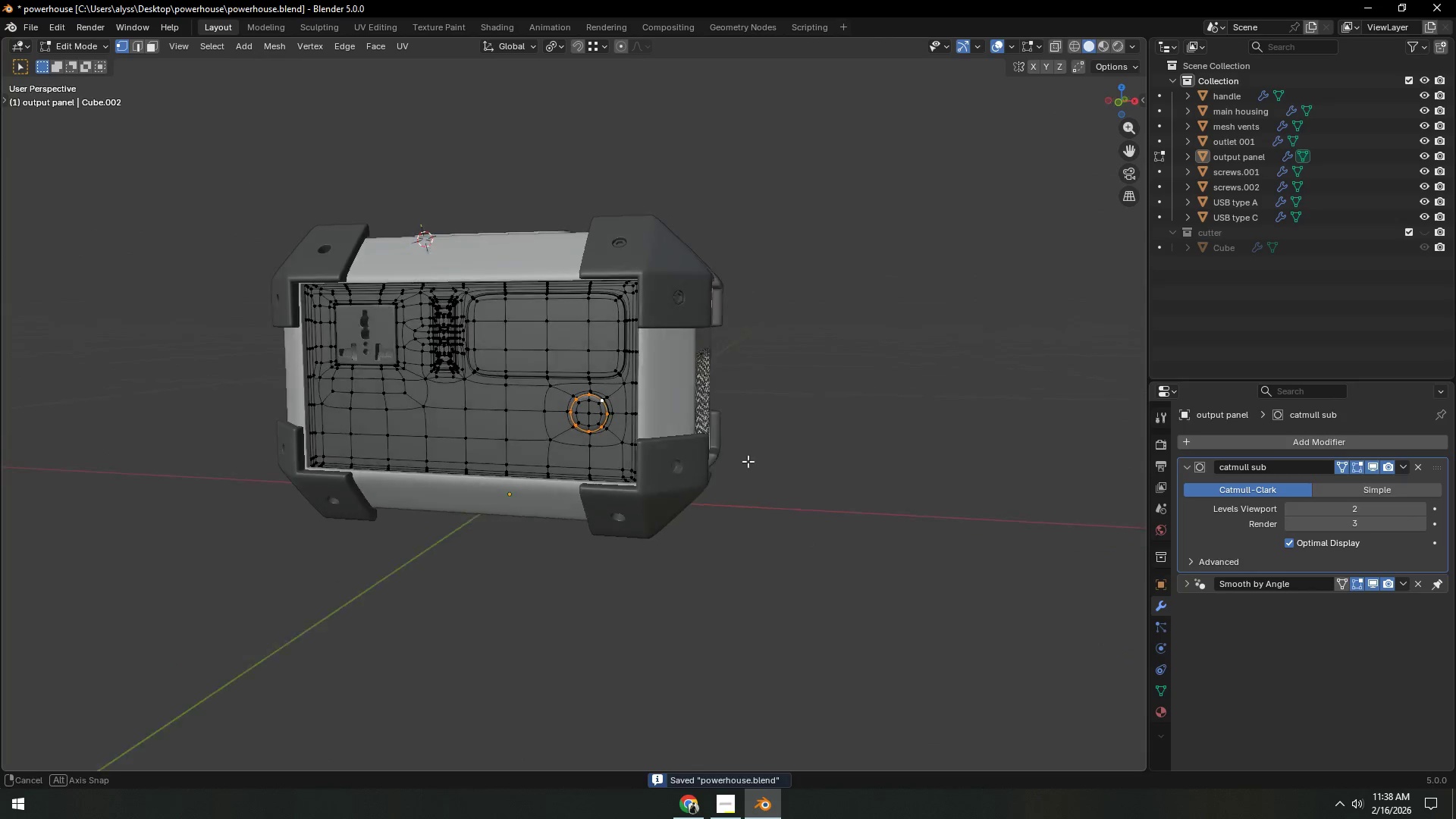 
double_click([731, 470])
 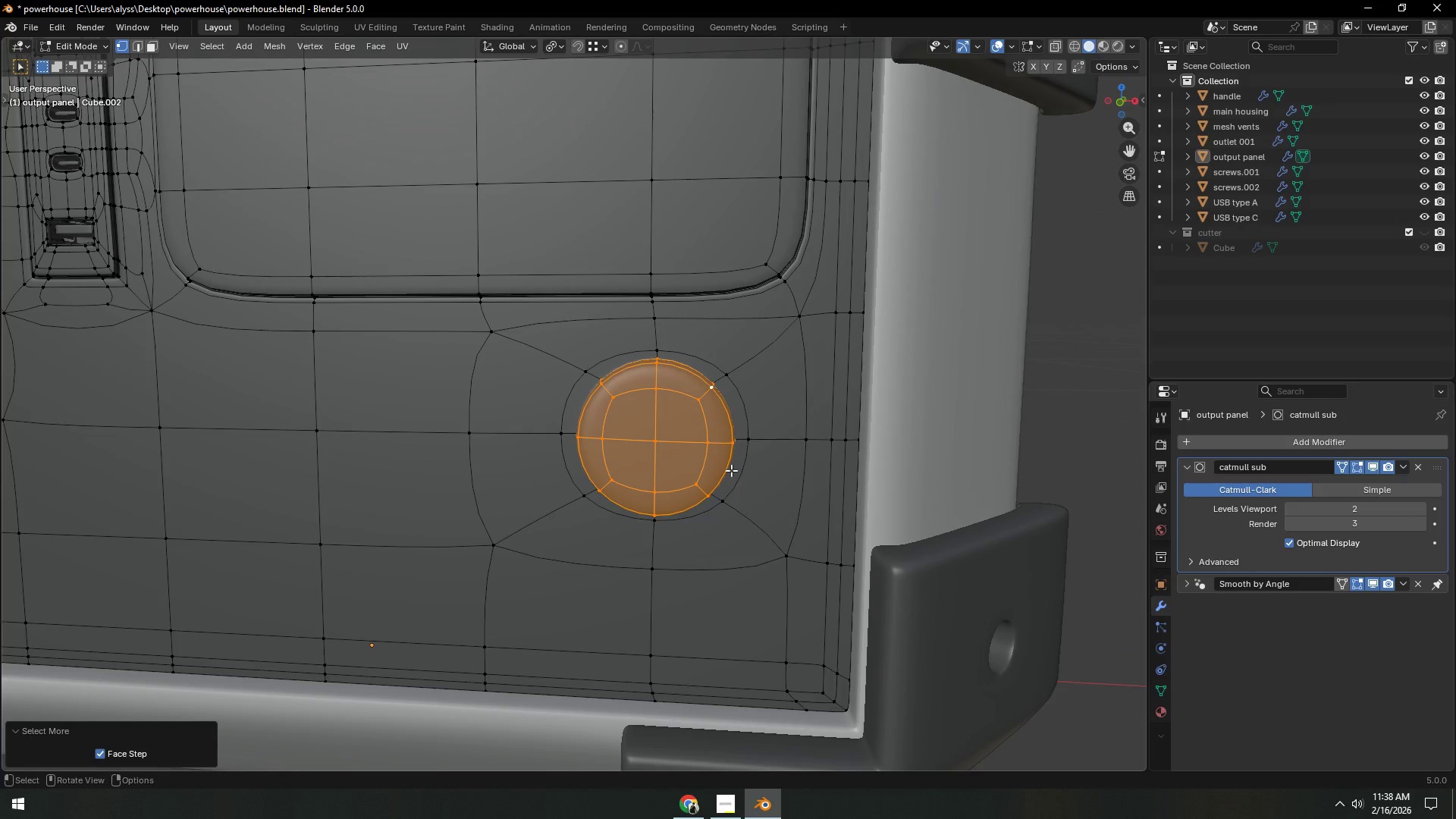 
 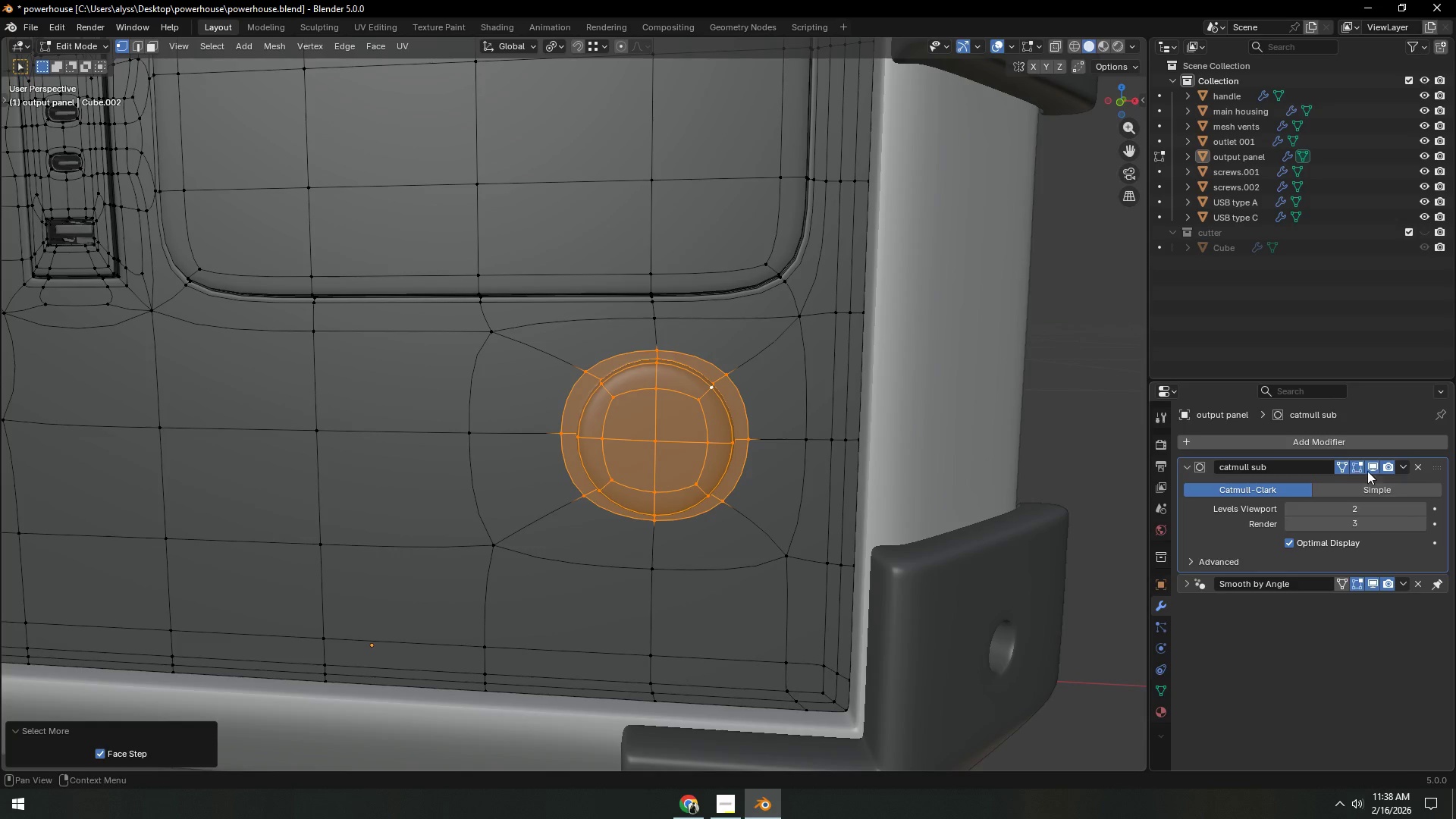 
scroll: coordinate [1039, 479], scroll_direction: up, amount: 2.0
 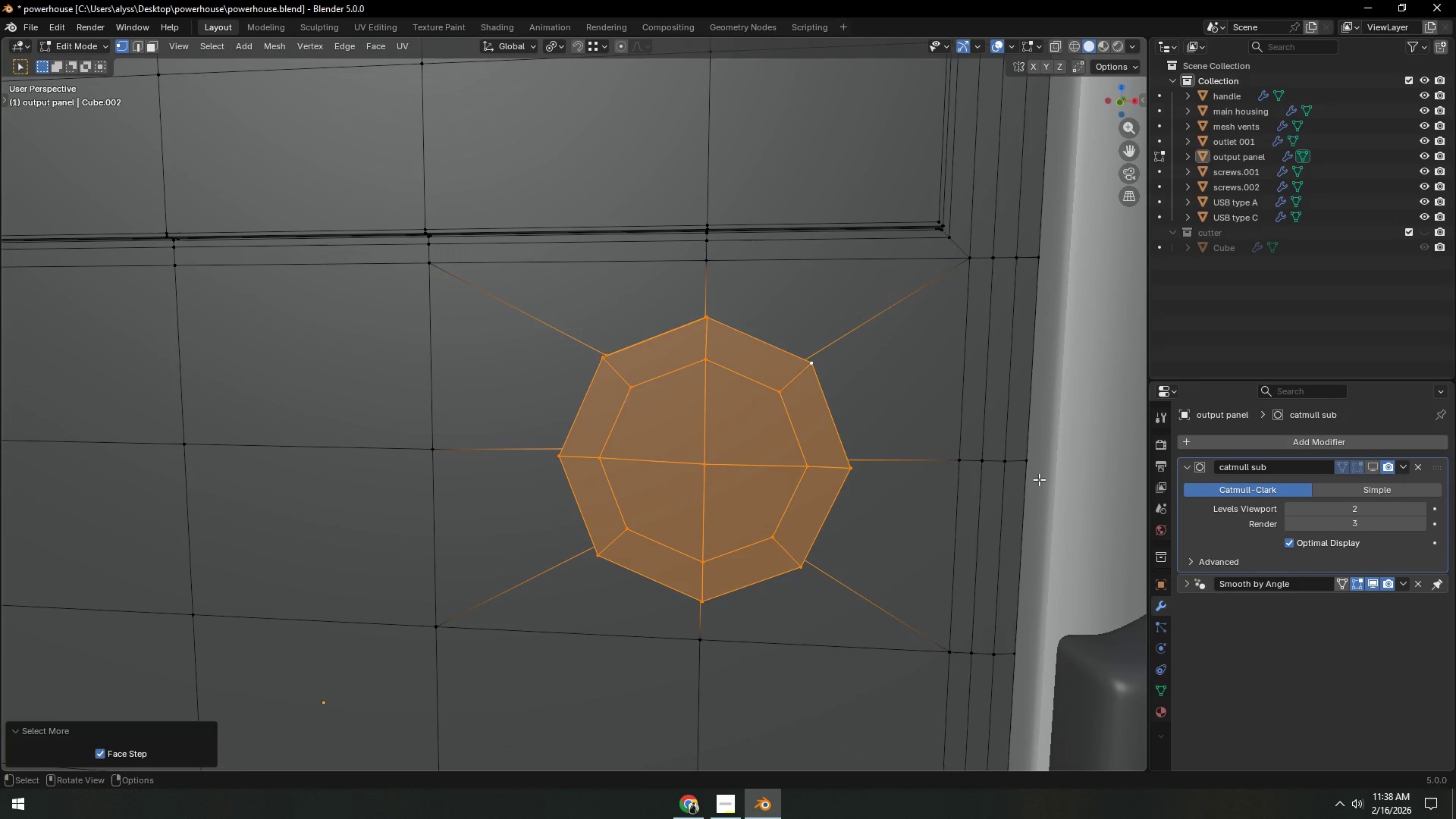 
left_click([1376, 468])
 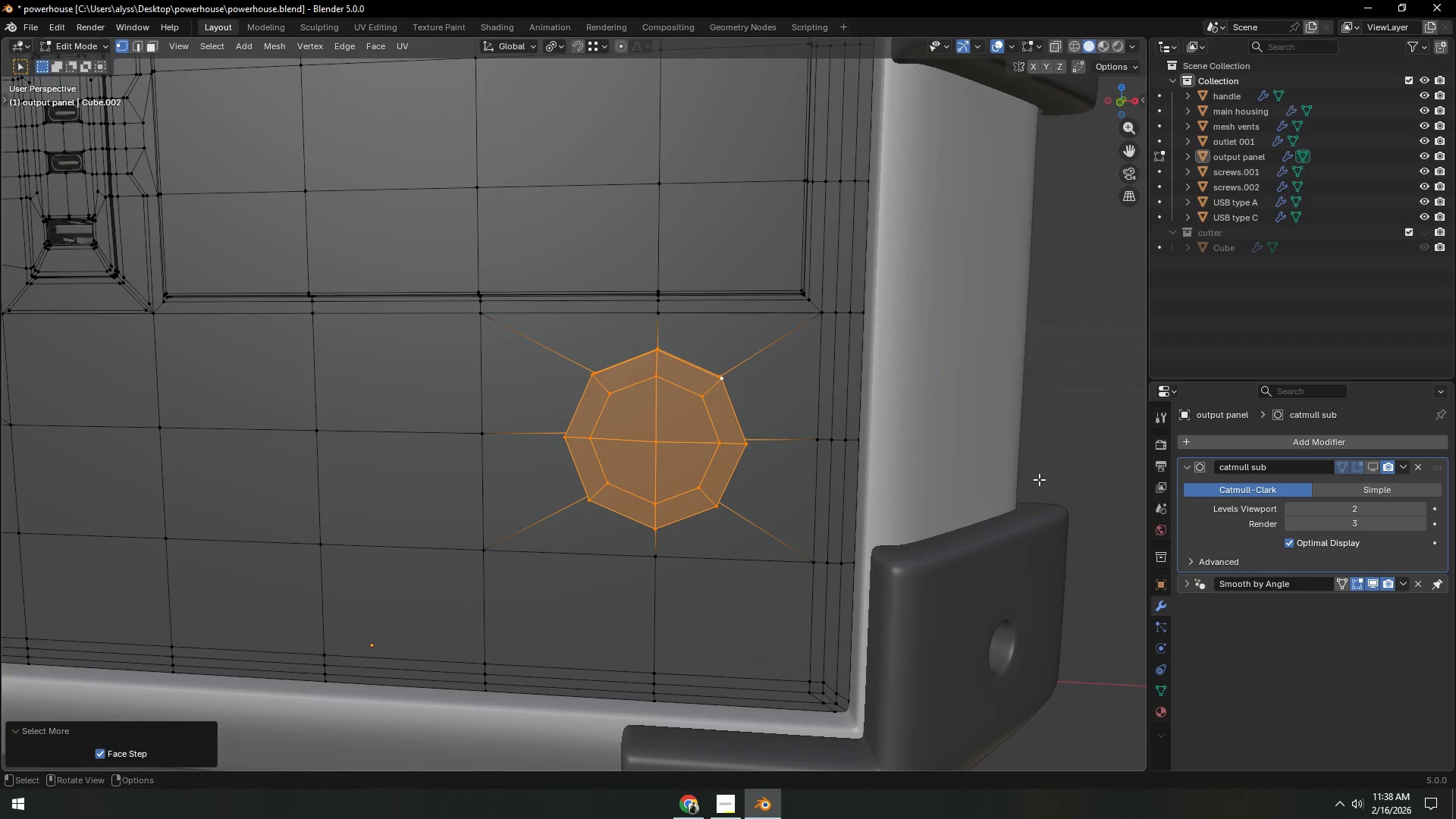 
scroll: coordinate [1039, 479], scroll_direction: down, amount: 1.0
 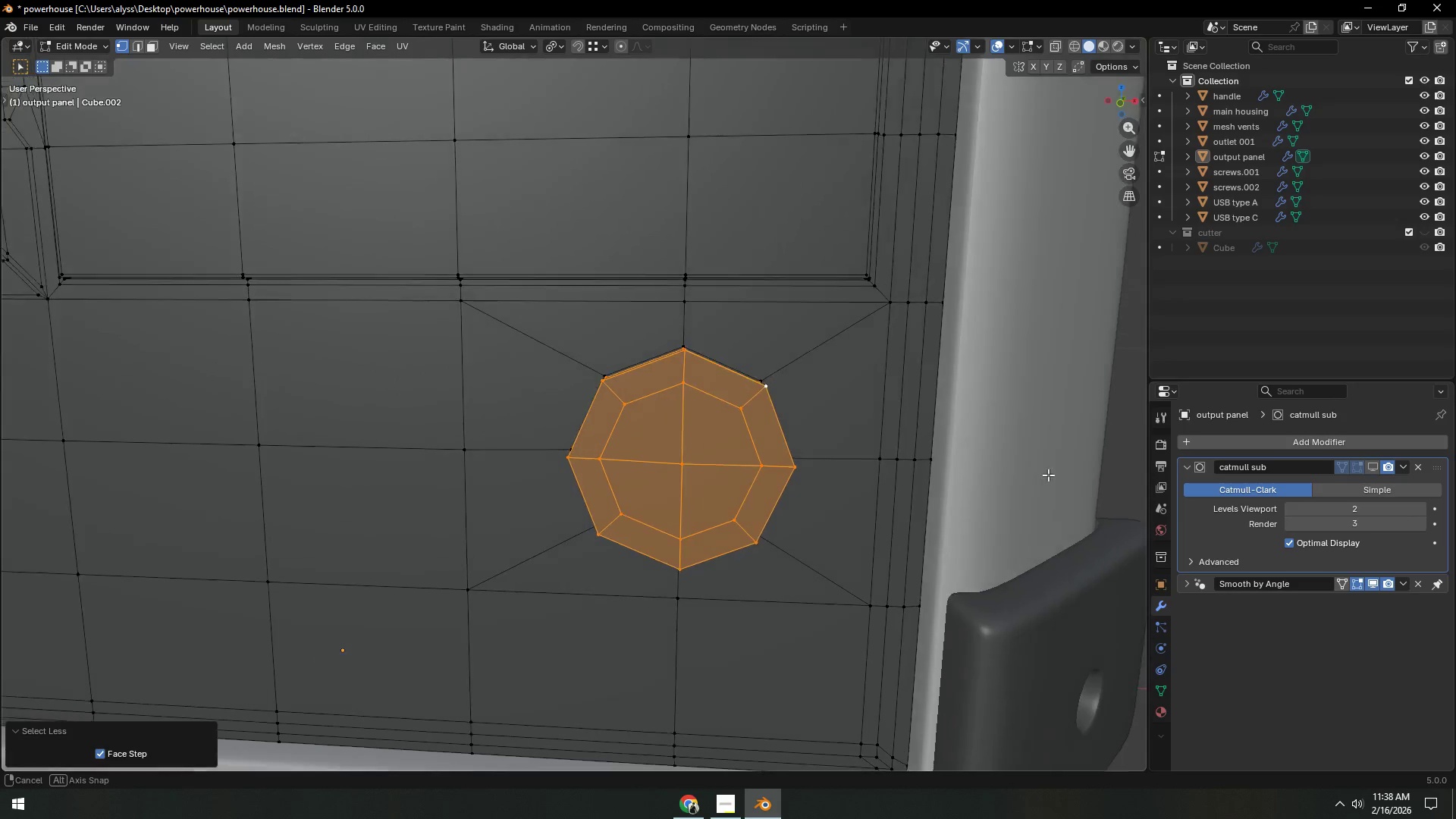 
wait(6.16)
 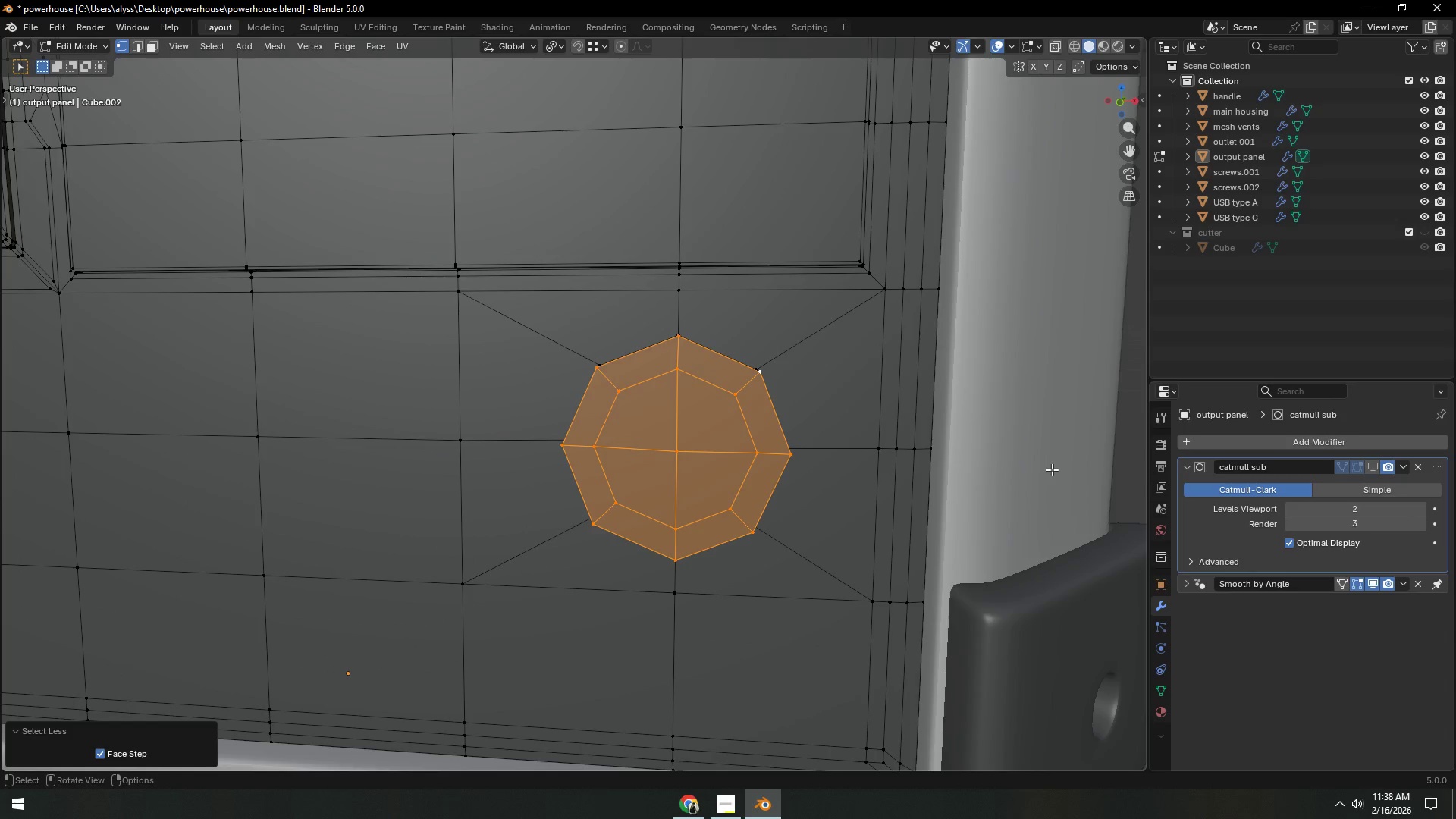 
key(S)
 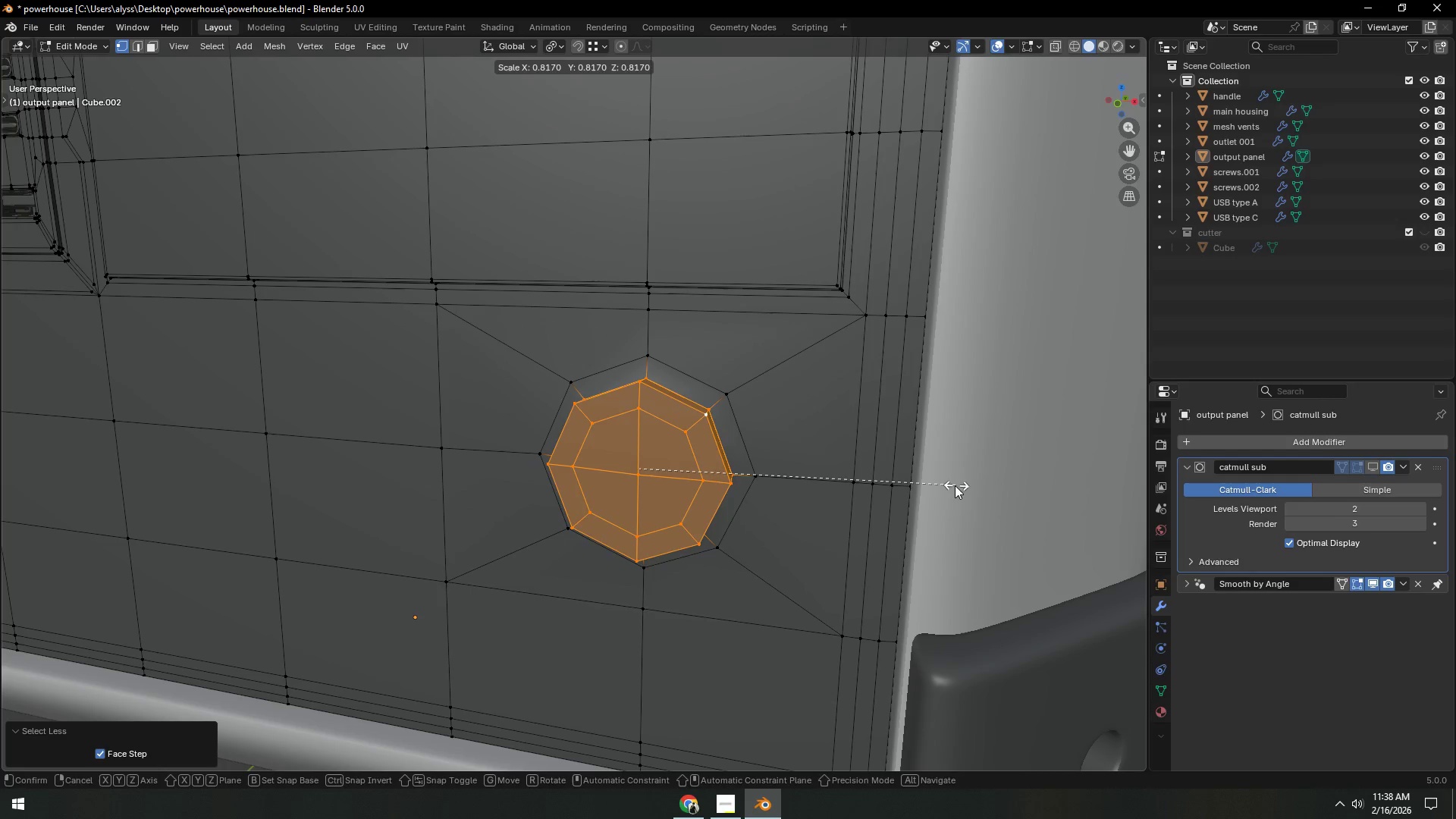 
left_click([947, 486])
 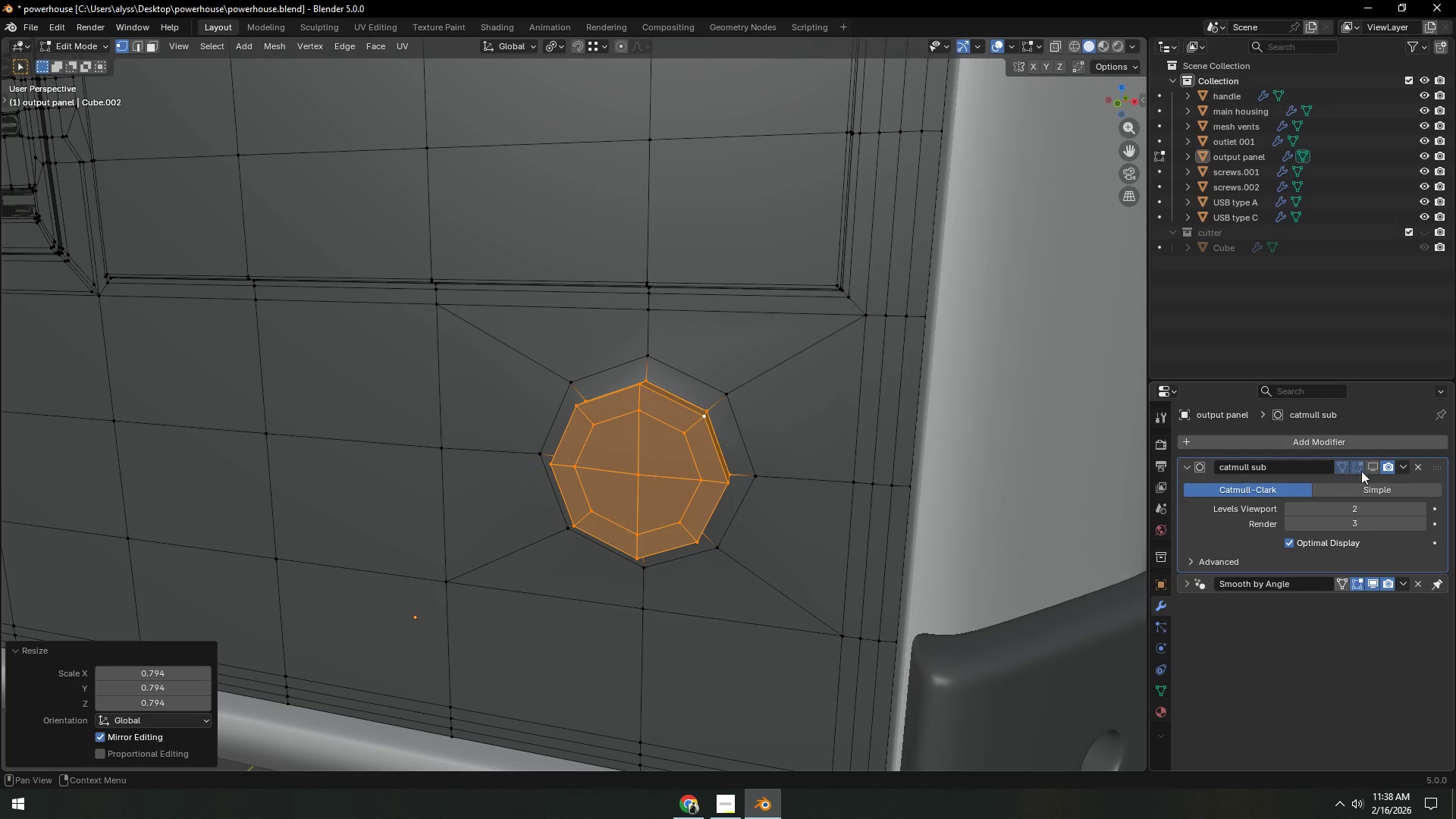 
scroll: coordinate [839, 482], scroll_direction: down, amount: 1.0
 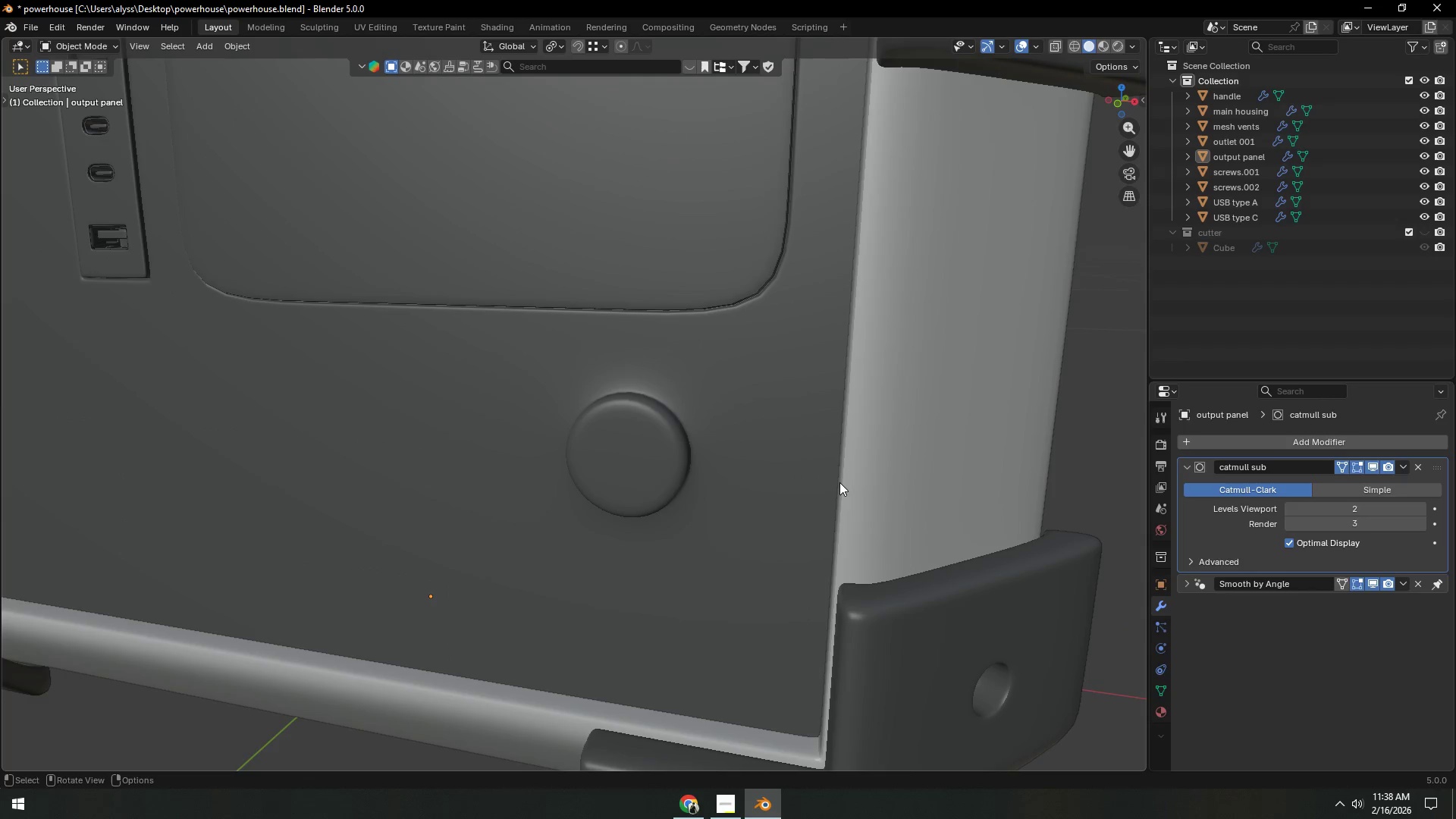 
left_click([1368, 466])
 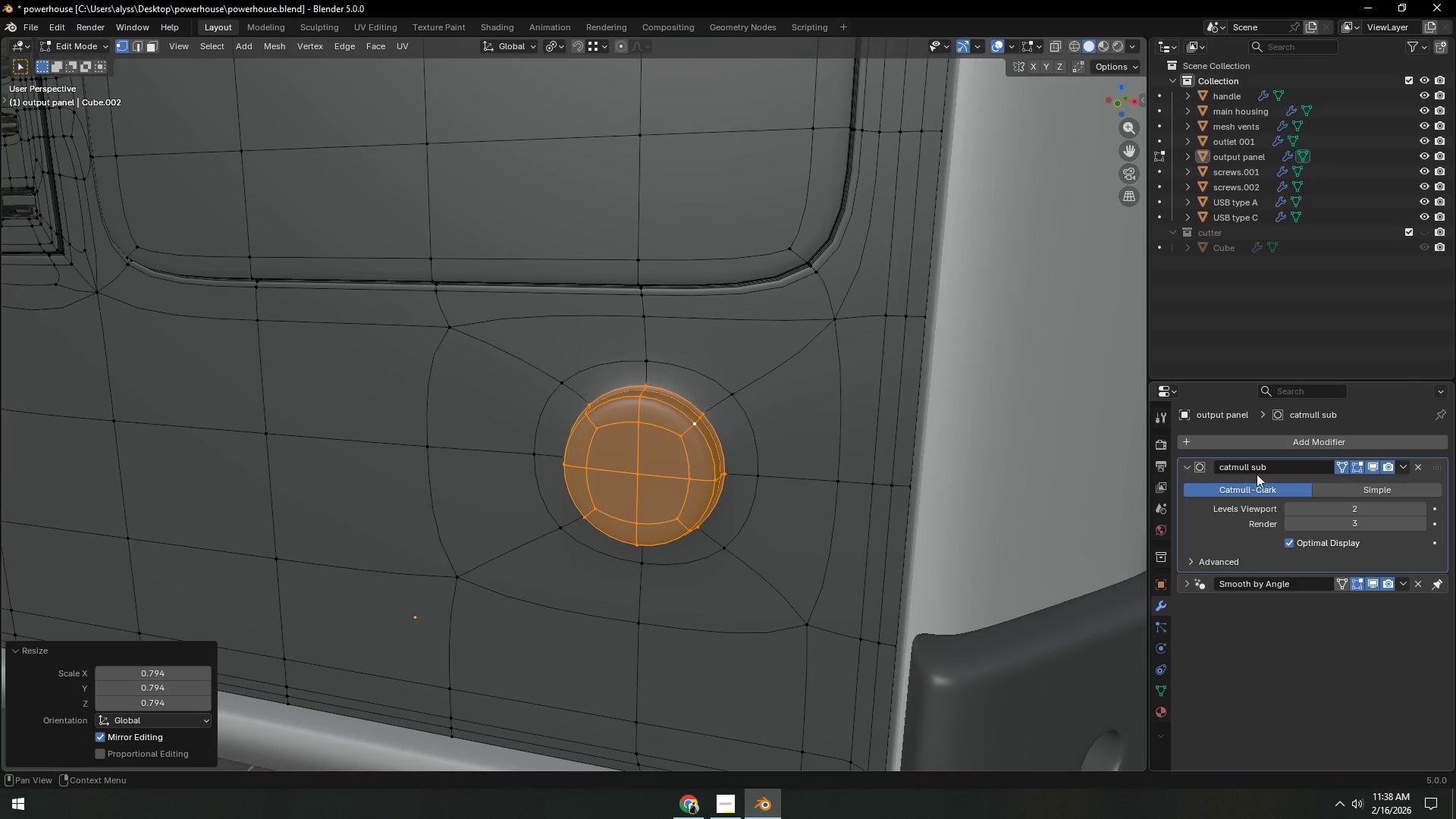 
key(Tab)
 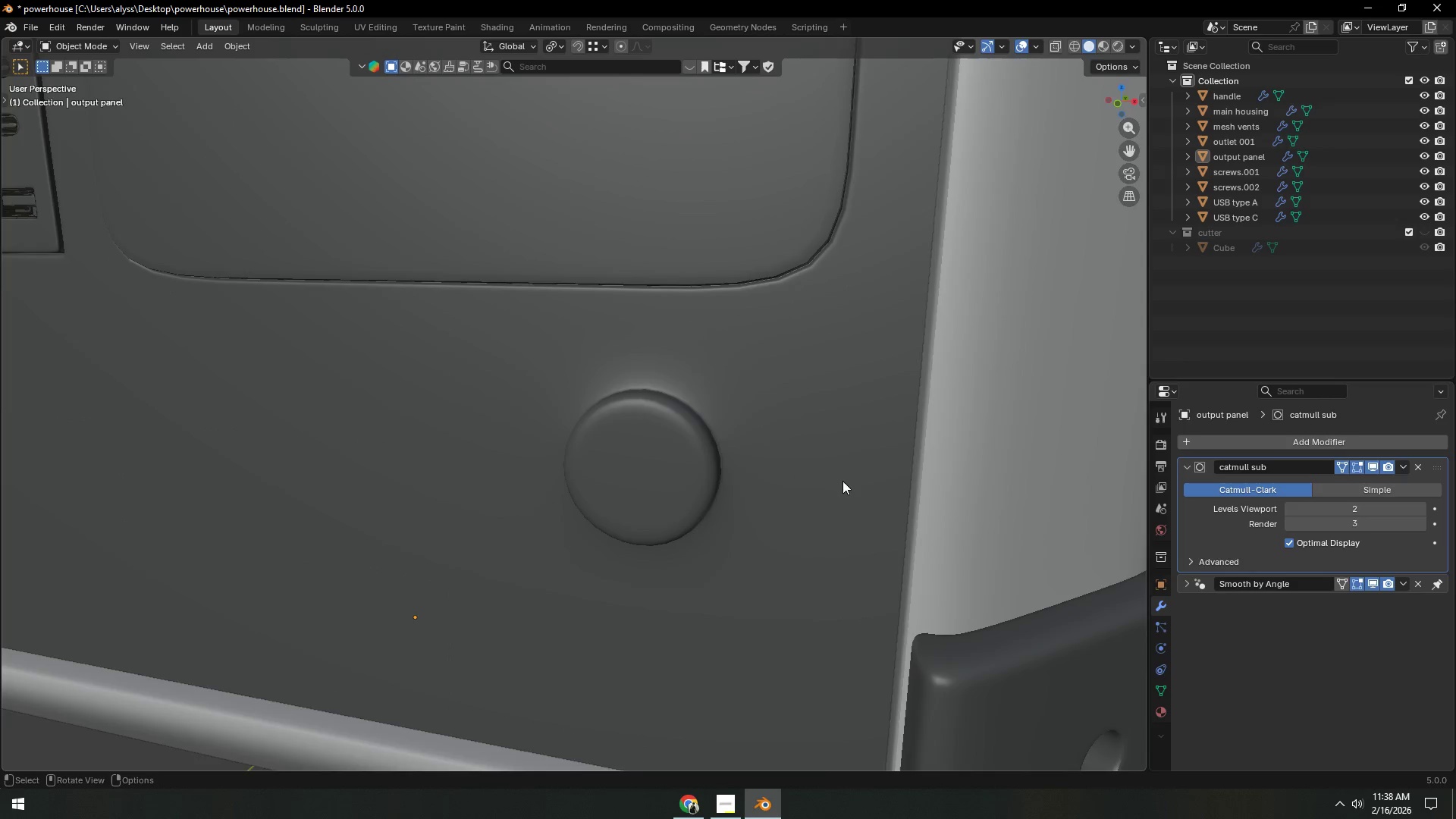 
scroll: coordinate [967, 466], scroll_direction: down, amount: 3.0
 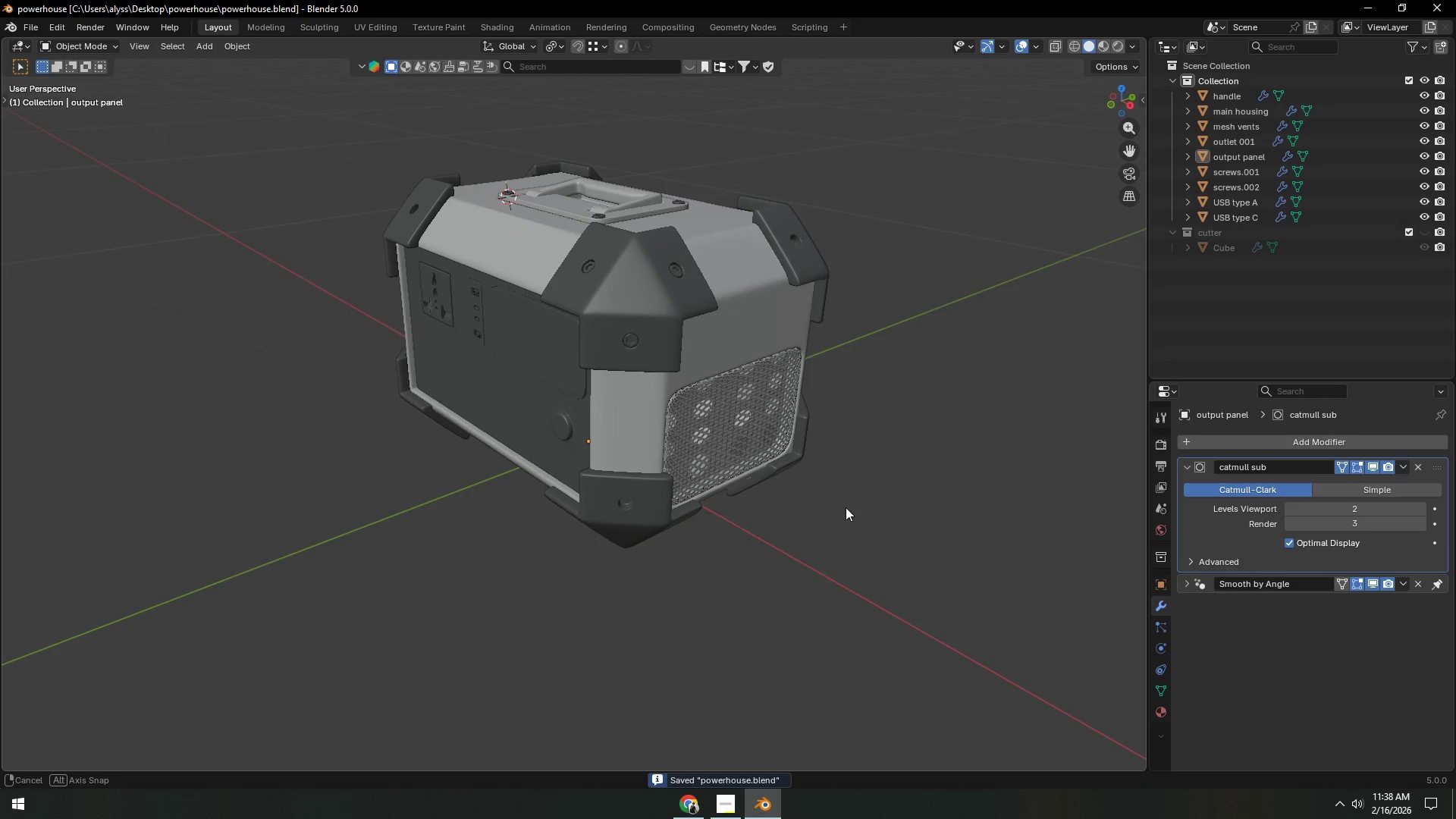 
key(Control+S)
 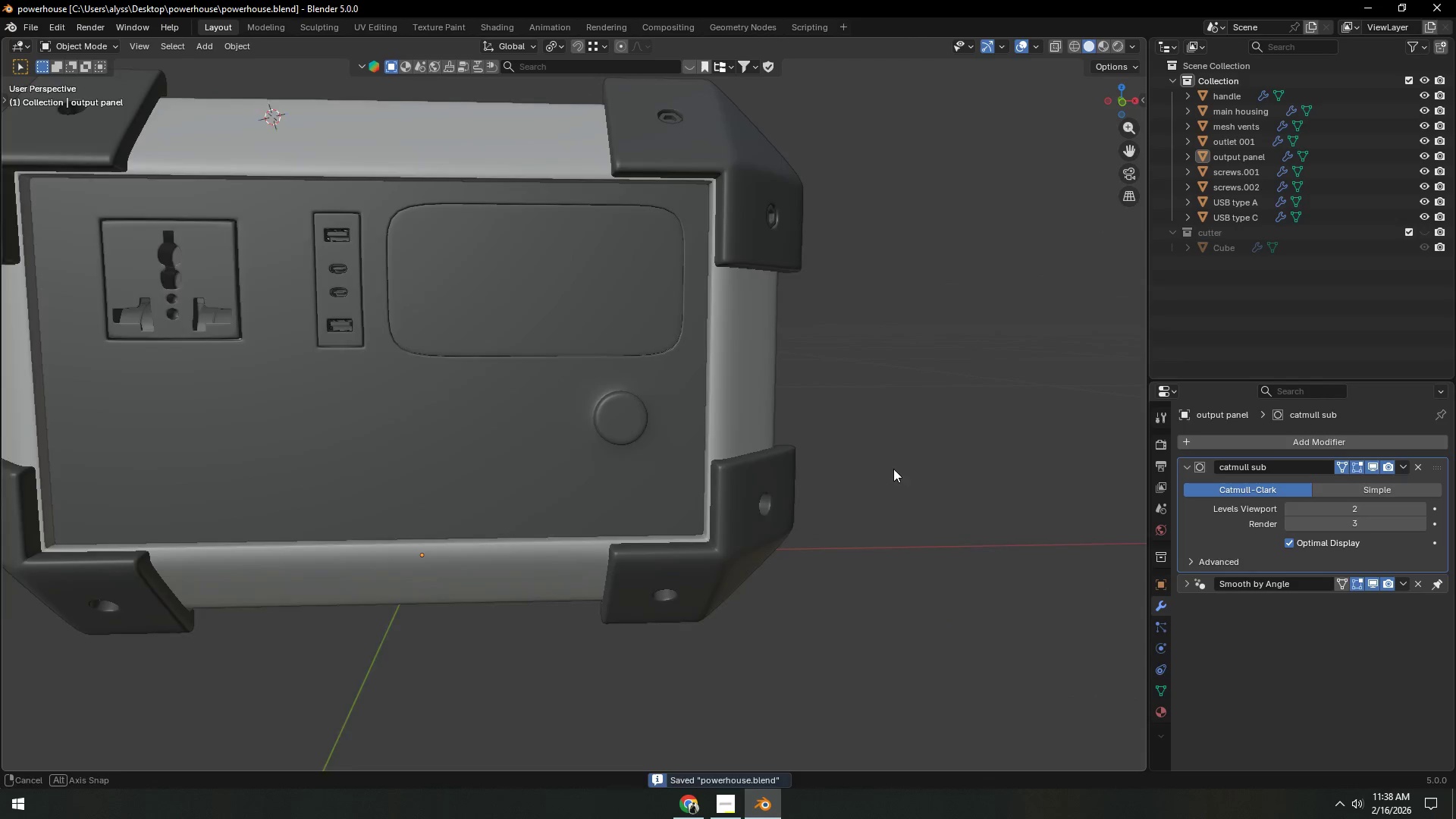 
left_click([971, 463])
 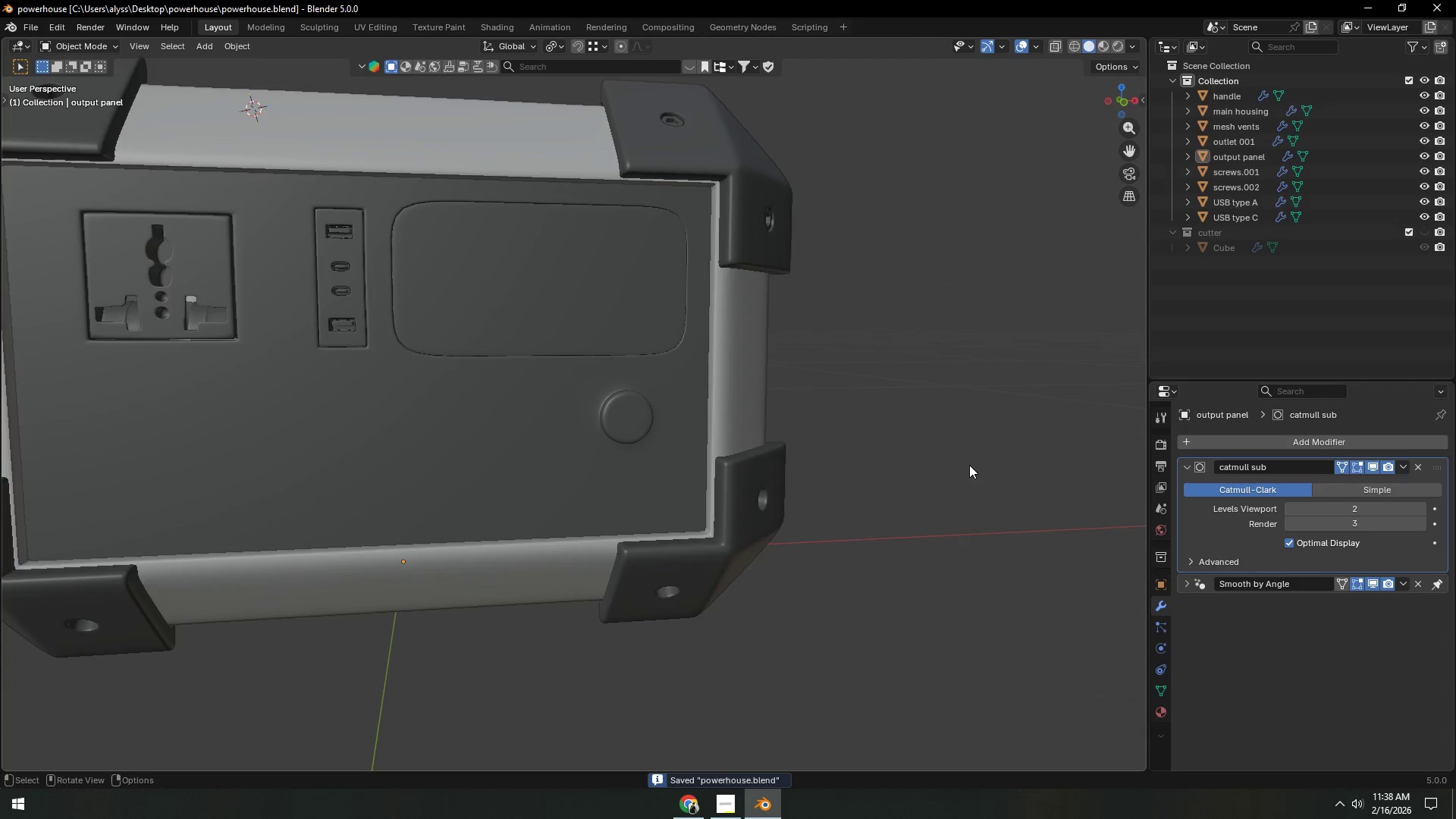 
key(Control+S)
 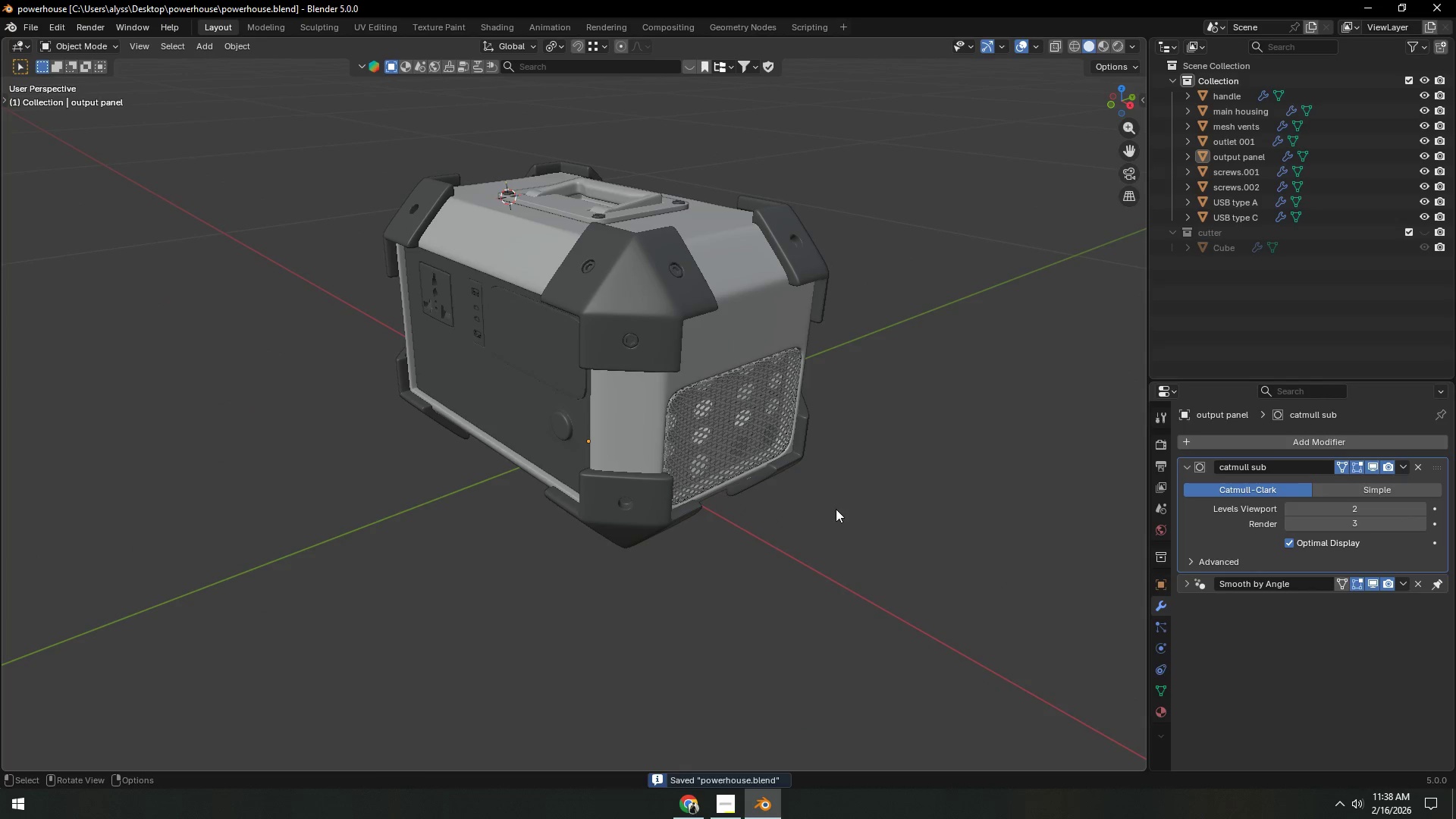 
scroll: coordinate [599, 507], scroll_direction: up, amount: 9.0
 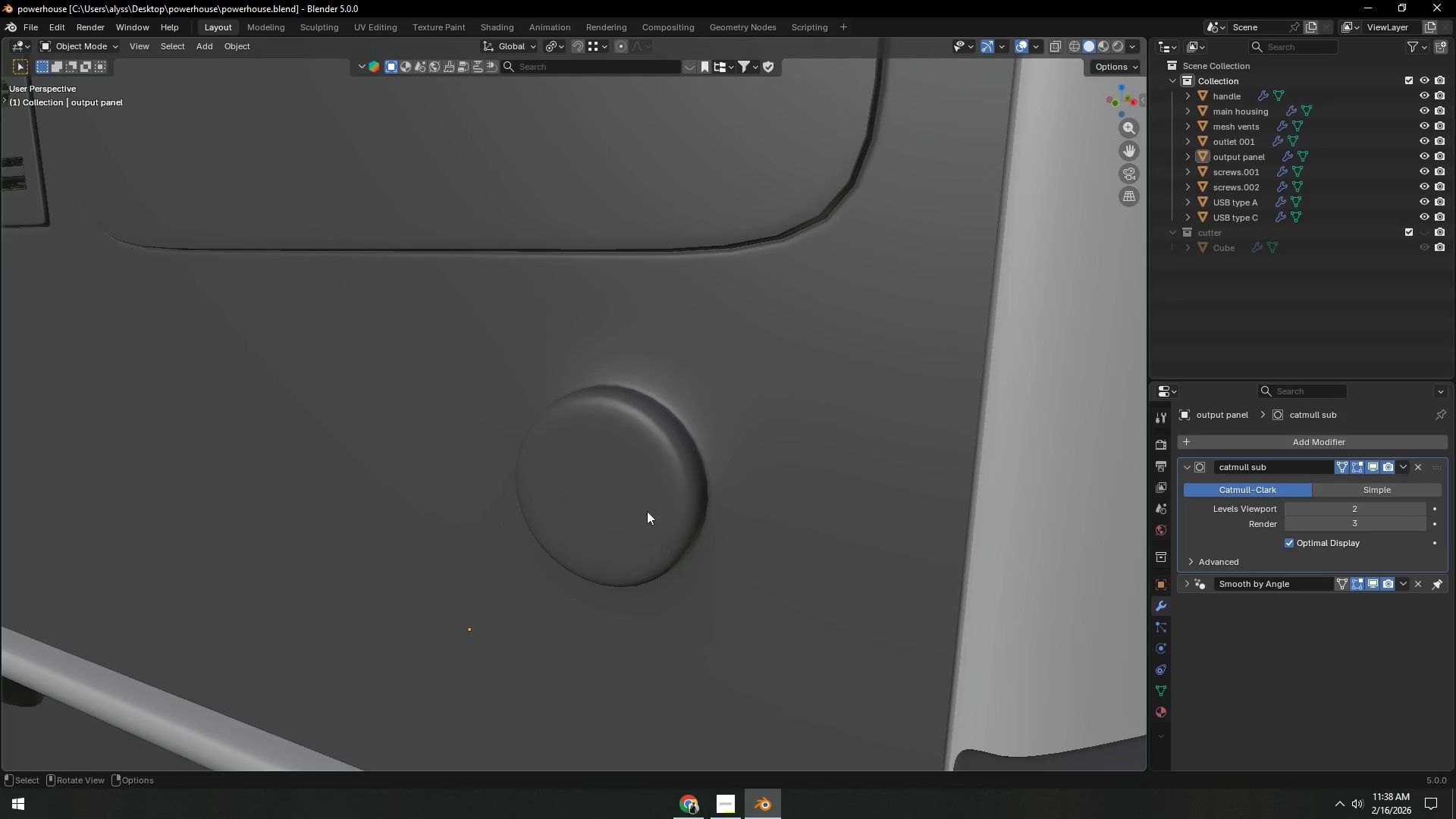 
key(Shift+ShiftLeft)
 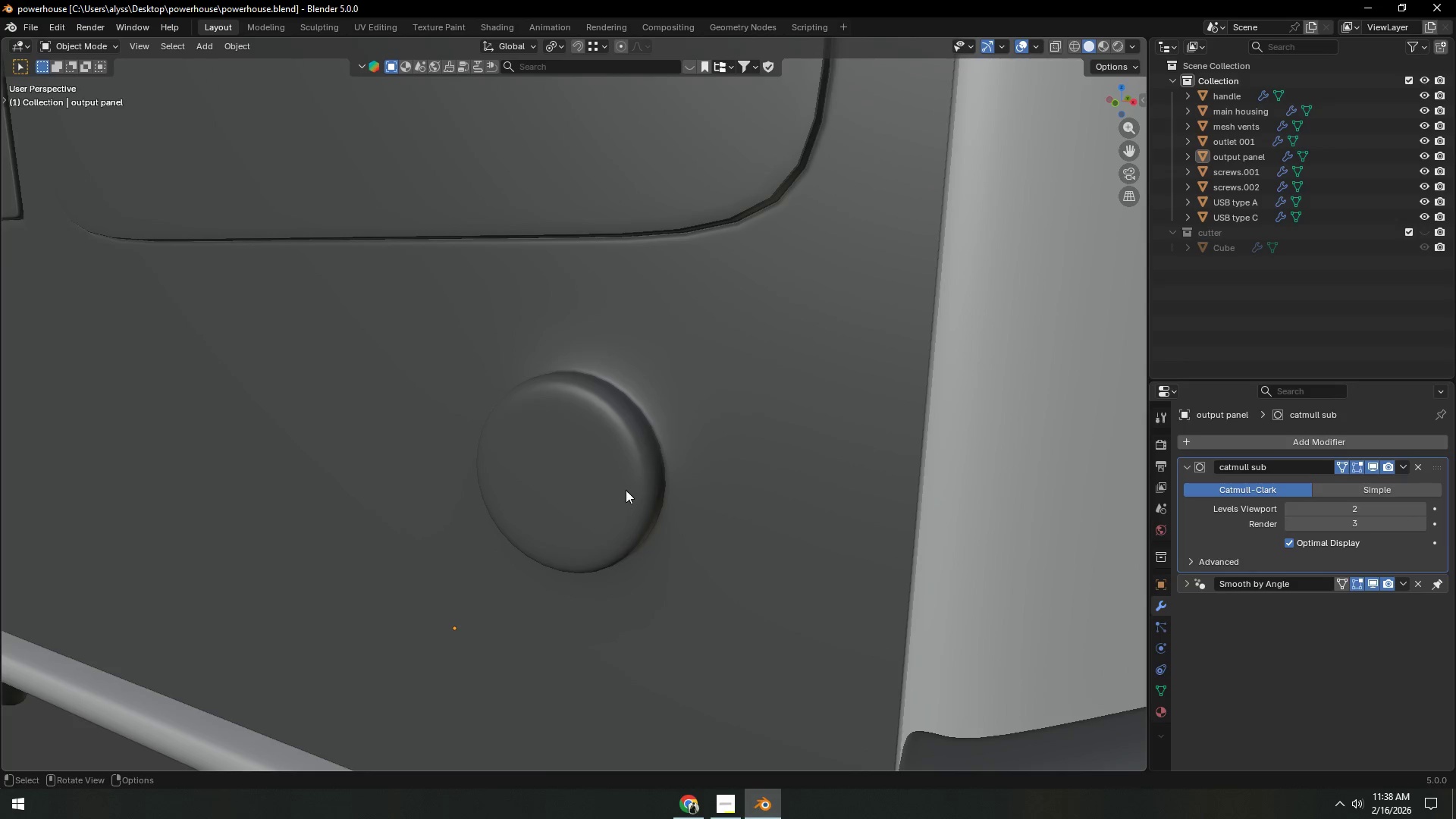 
scroll: coordinate [693, 477], scroll_direction: up, amount: 2.0
 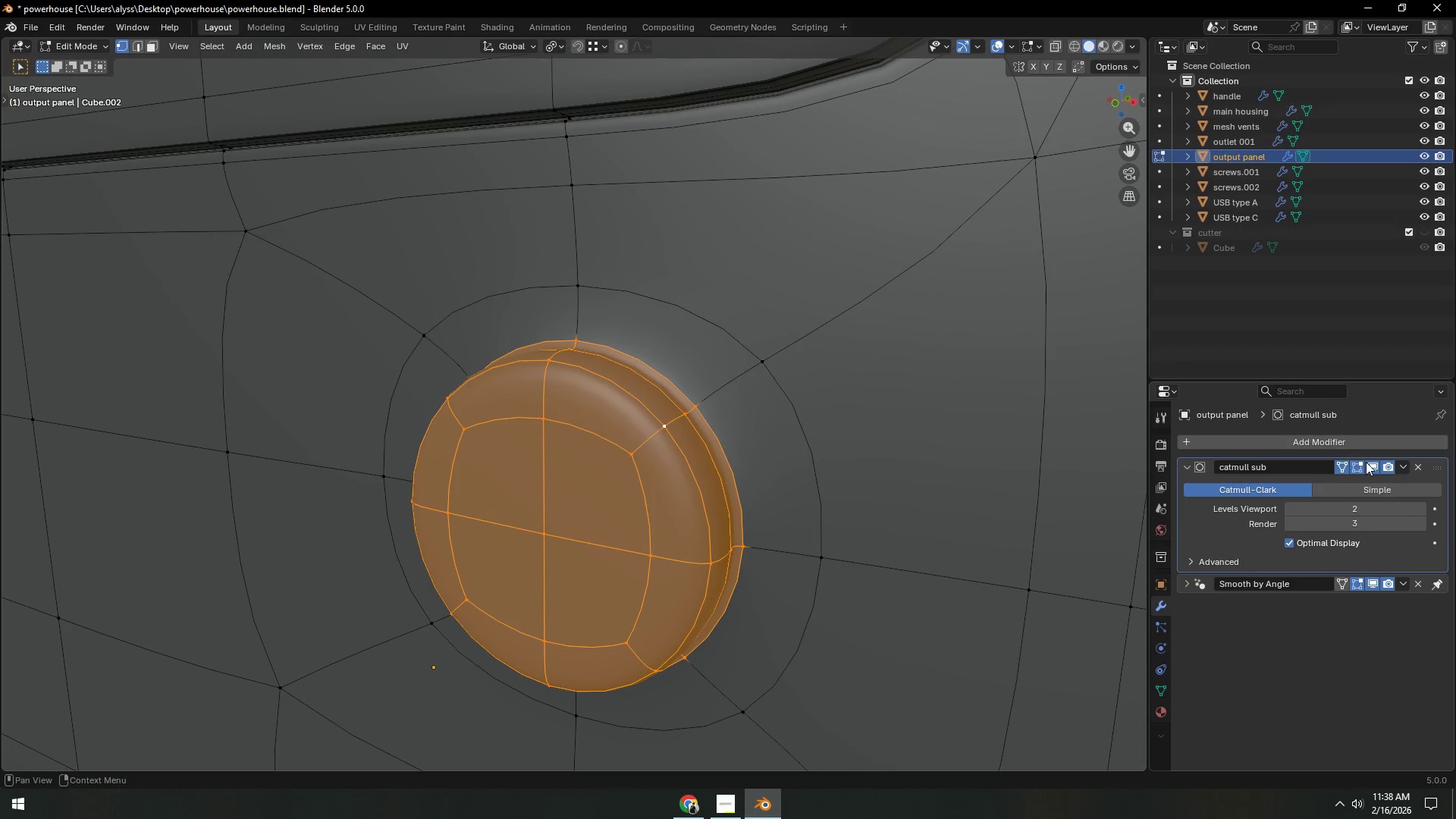 
left_click([730, 447])
 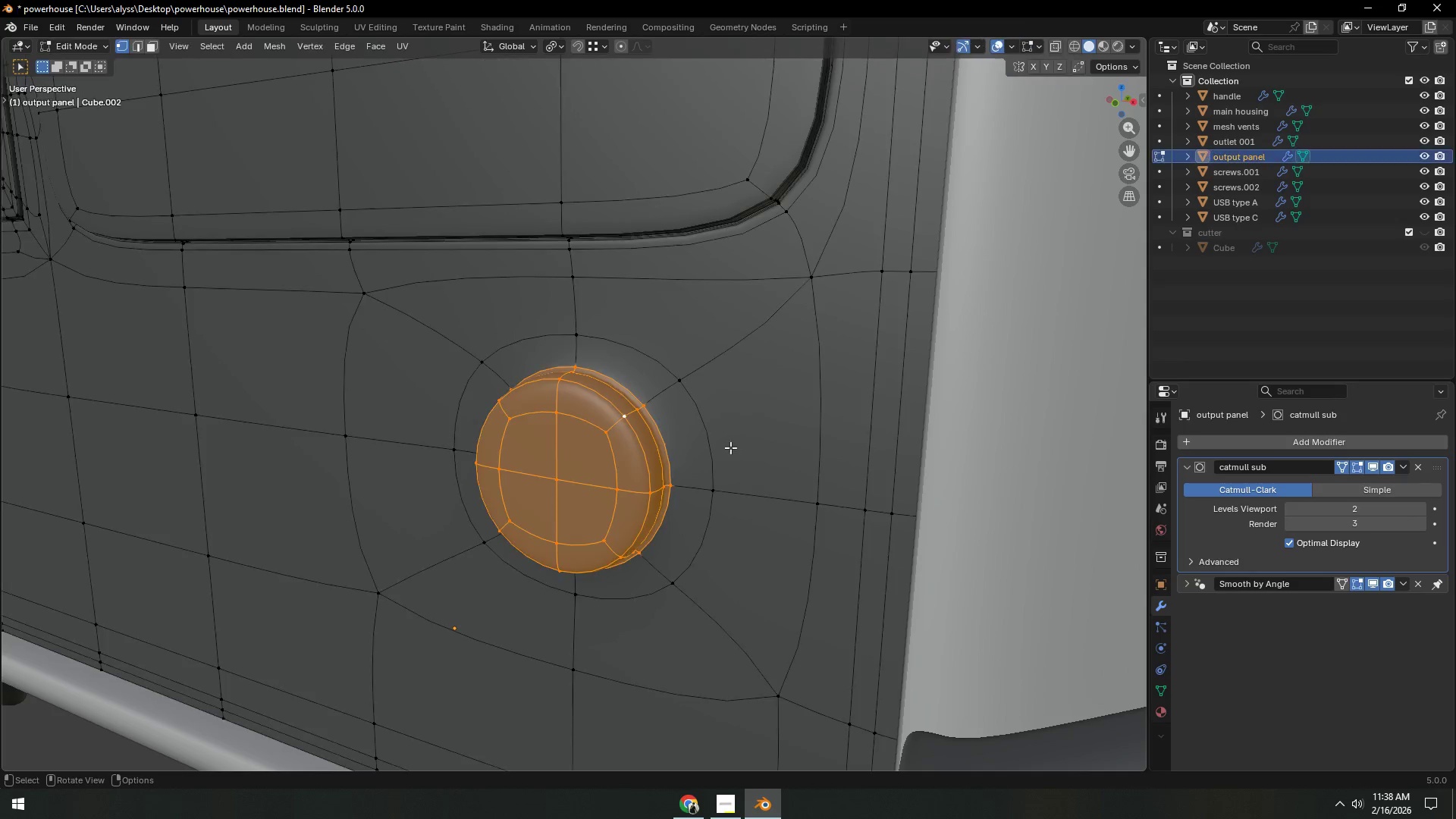 
key(Tab)
 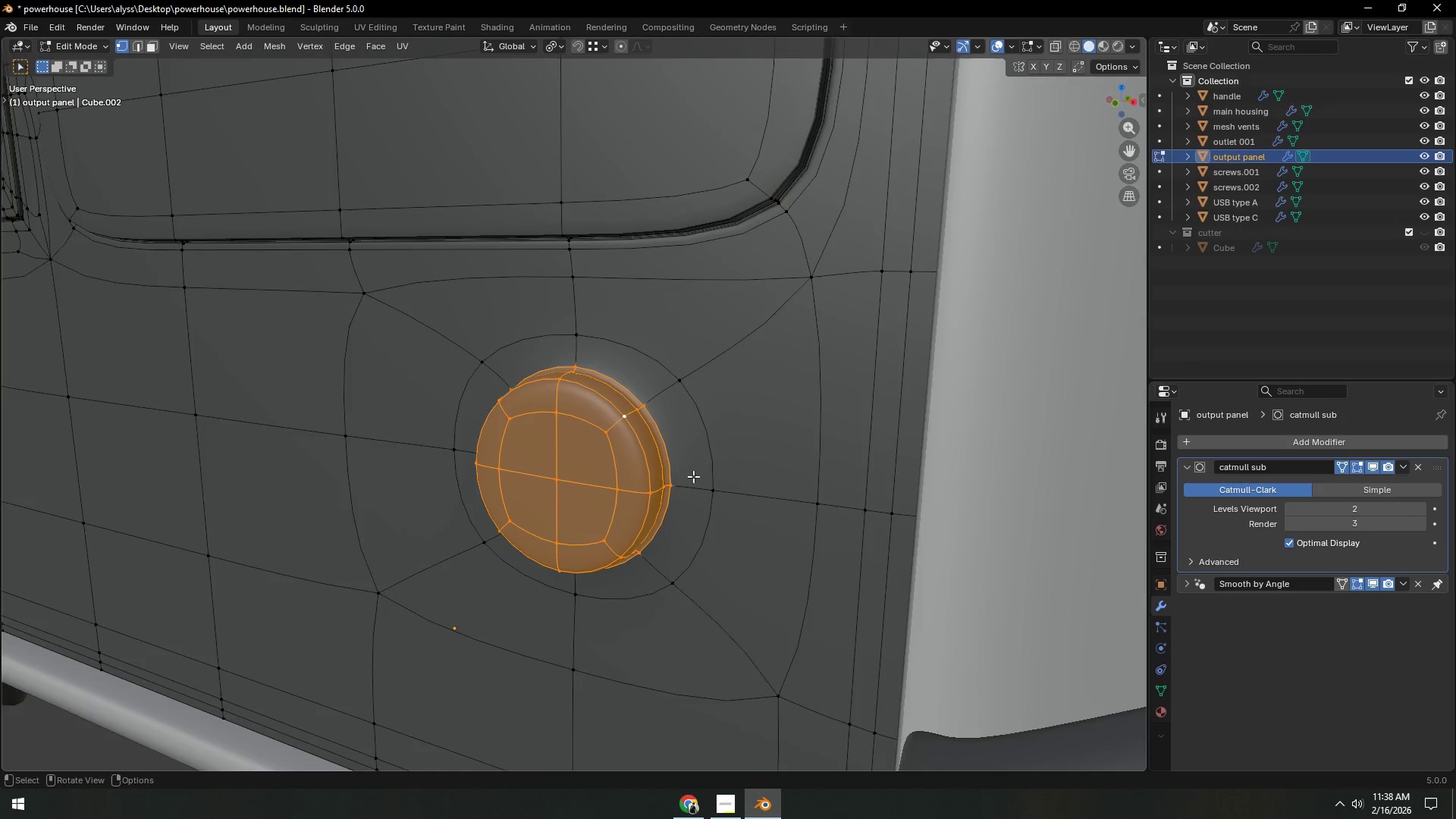 
left_click([1367, 463])
 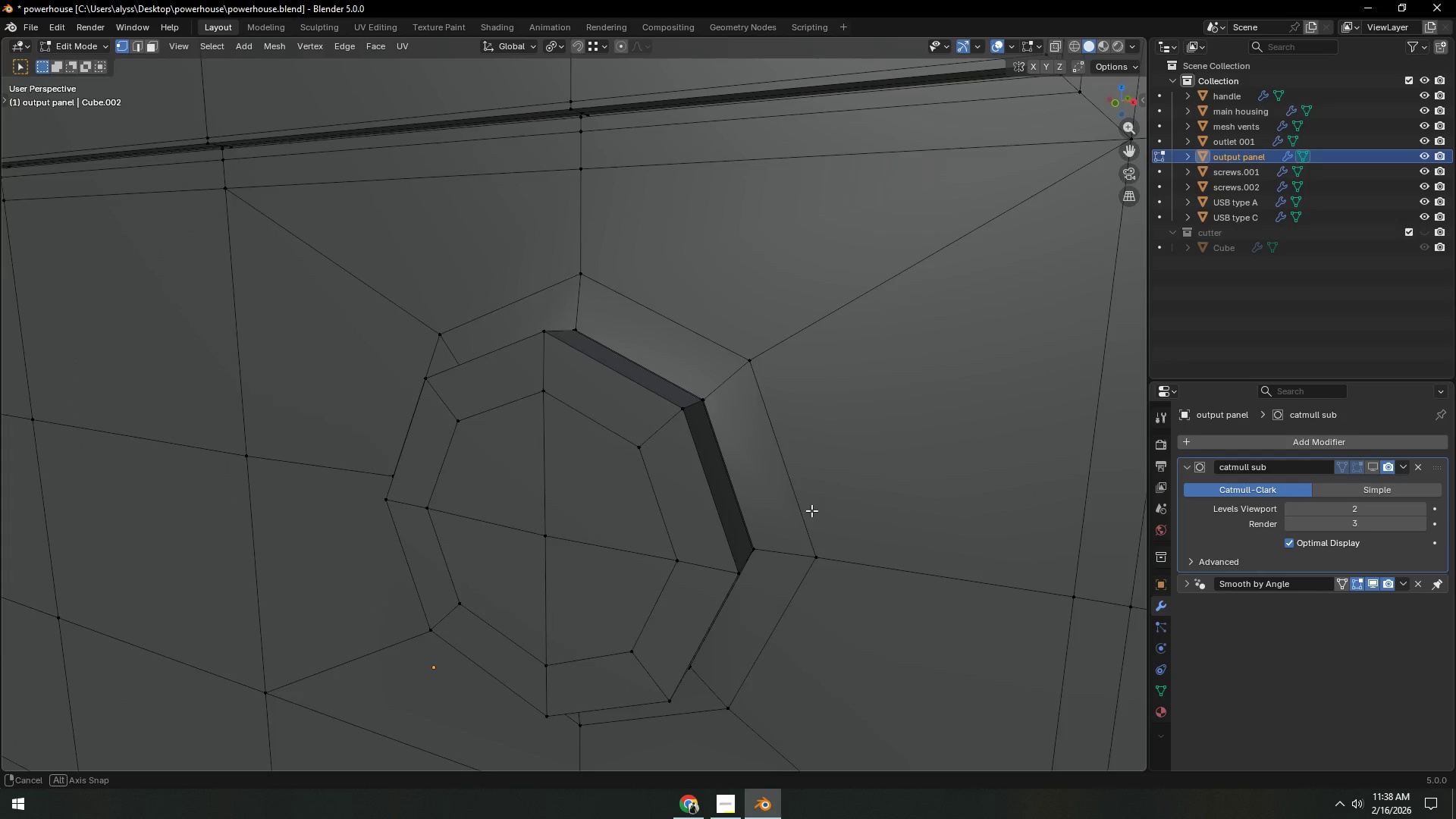 
scroll: coordinate [814, 501], scroll_direction: up, amount: 1.0
 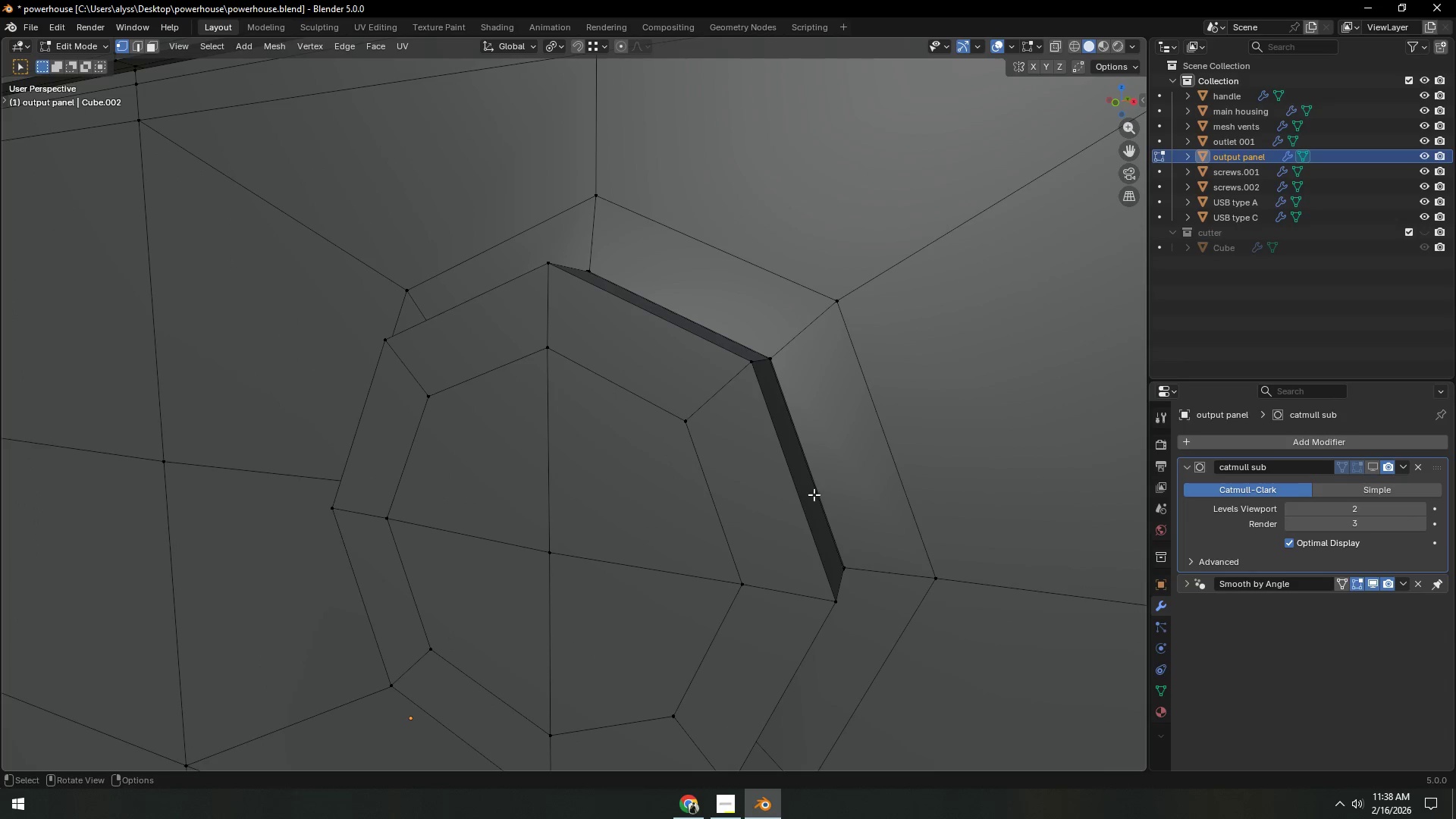 
key(Control+ControlLeft)
 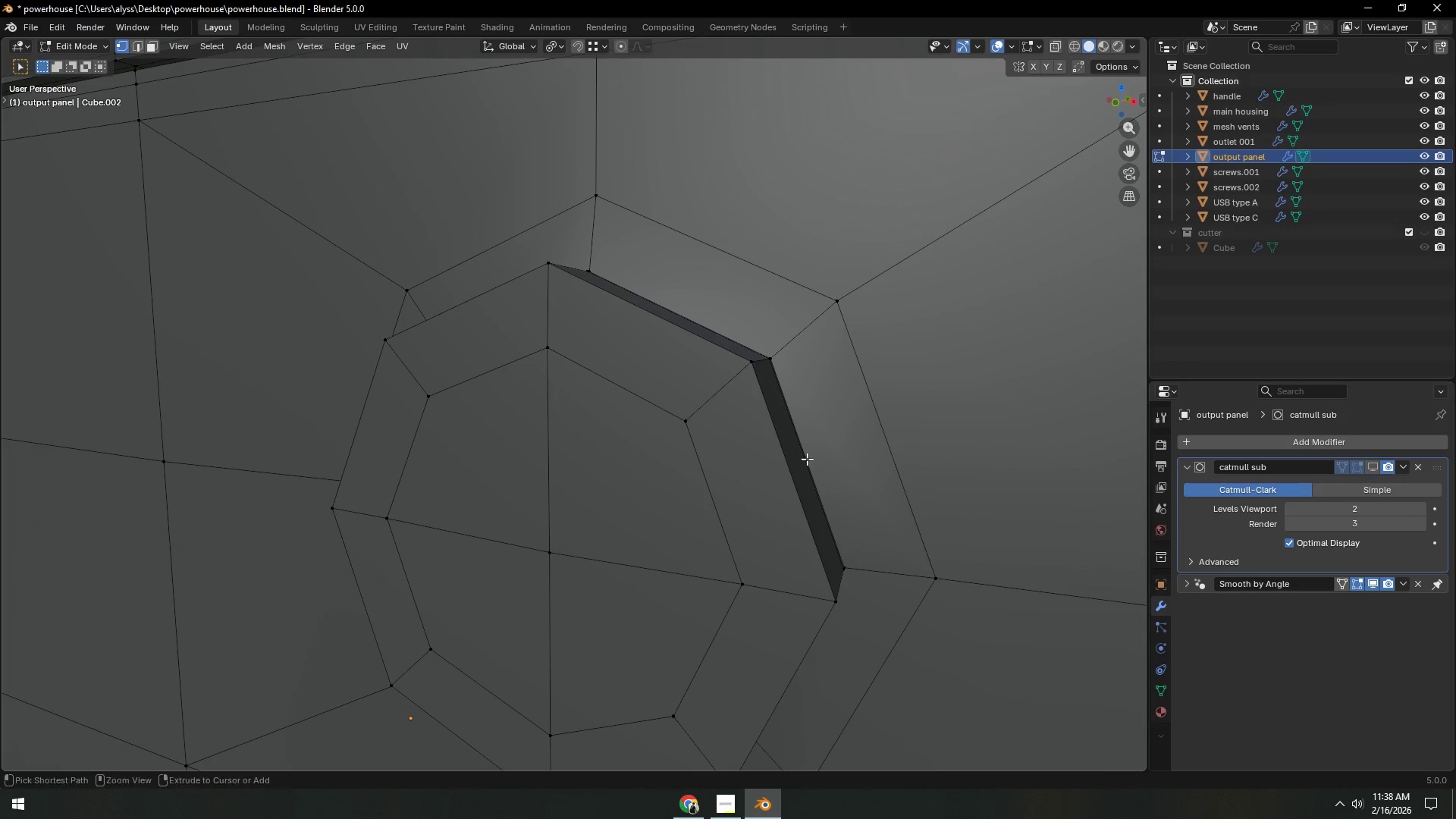 
key(Control+R)
 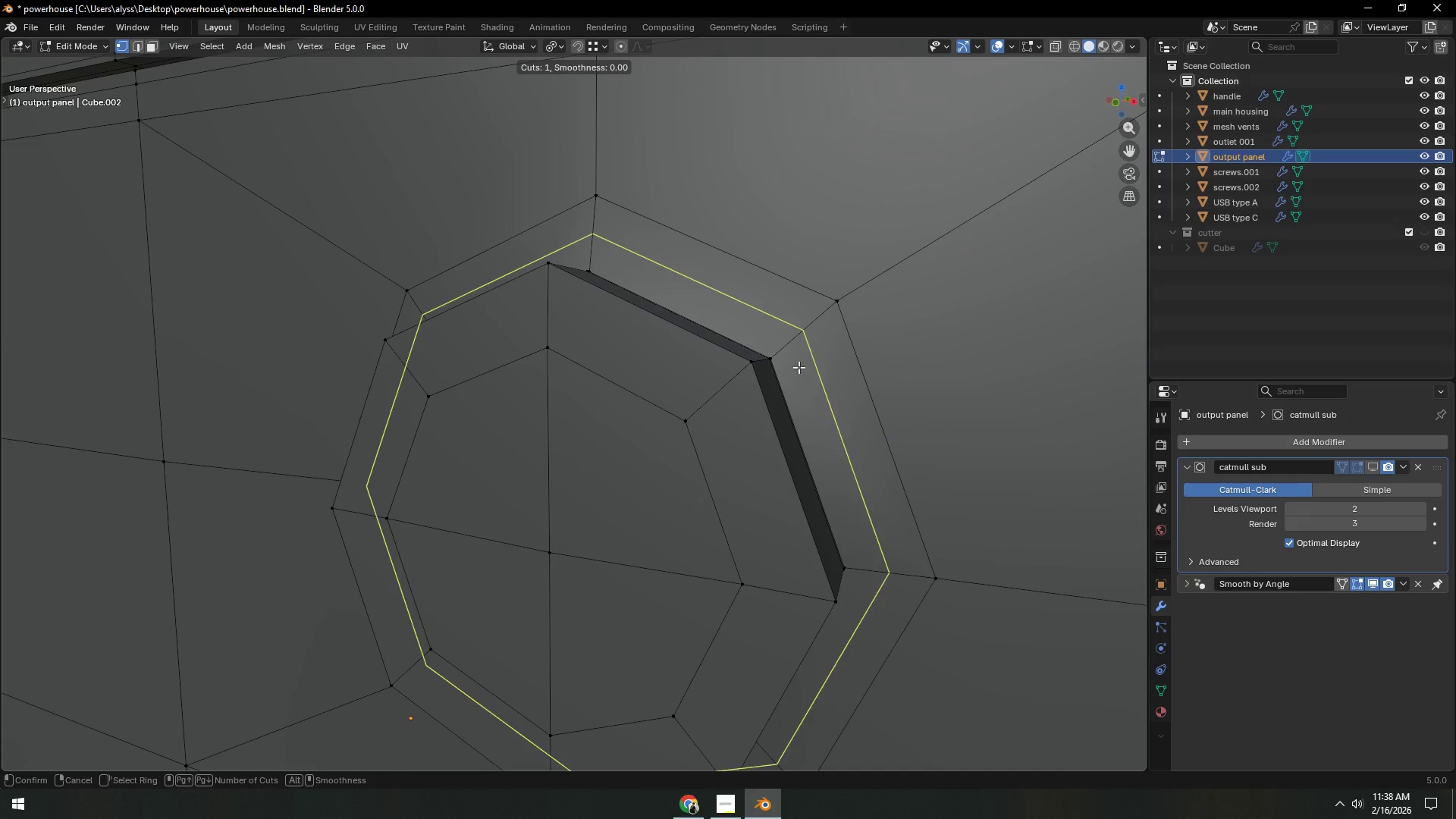 
left_click([798, 344])
 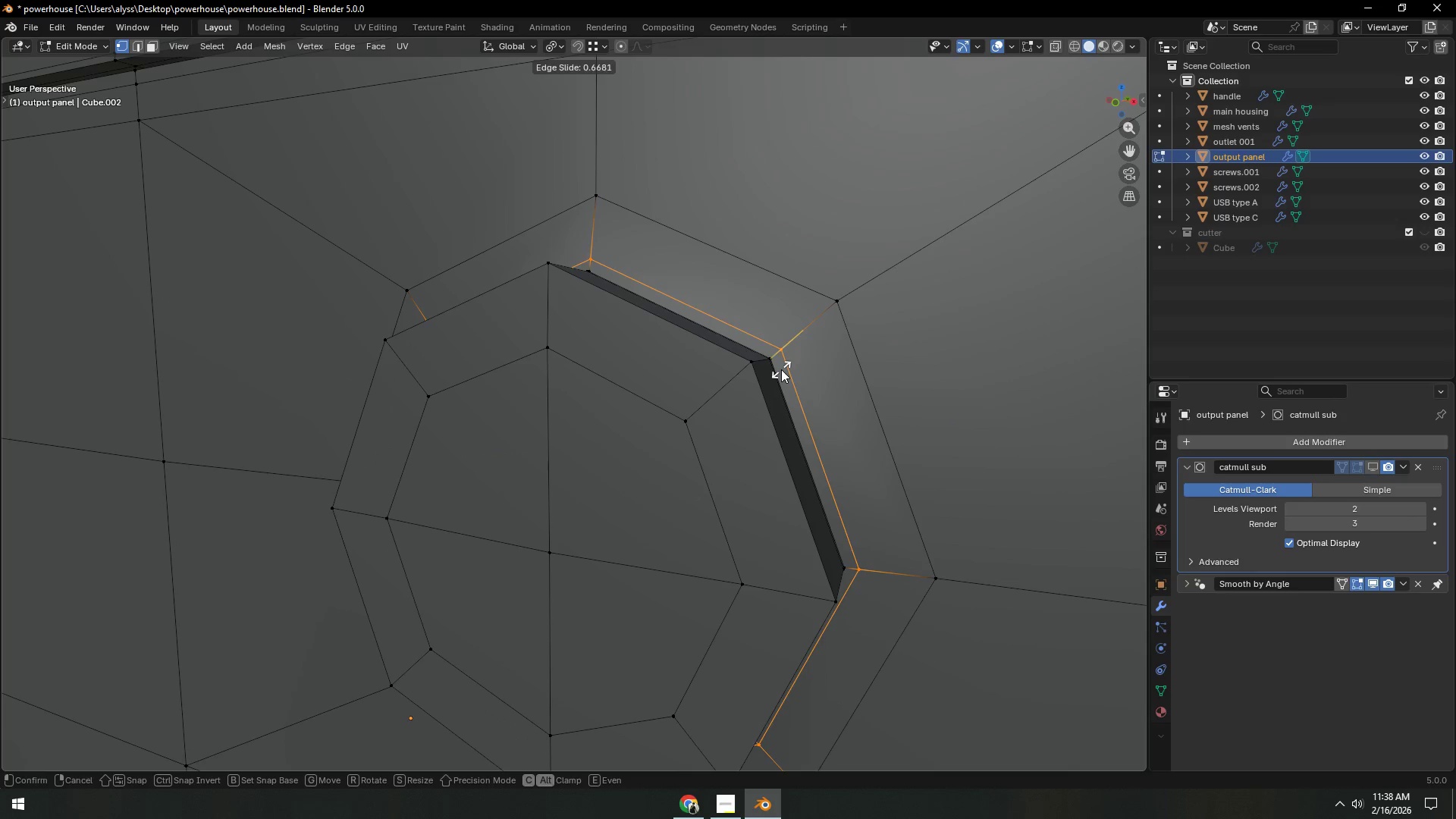 
left_click([781, 371])
 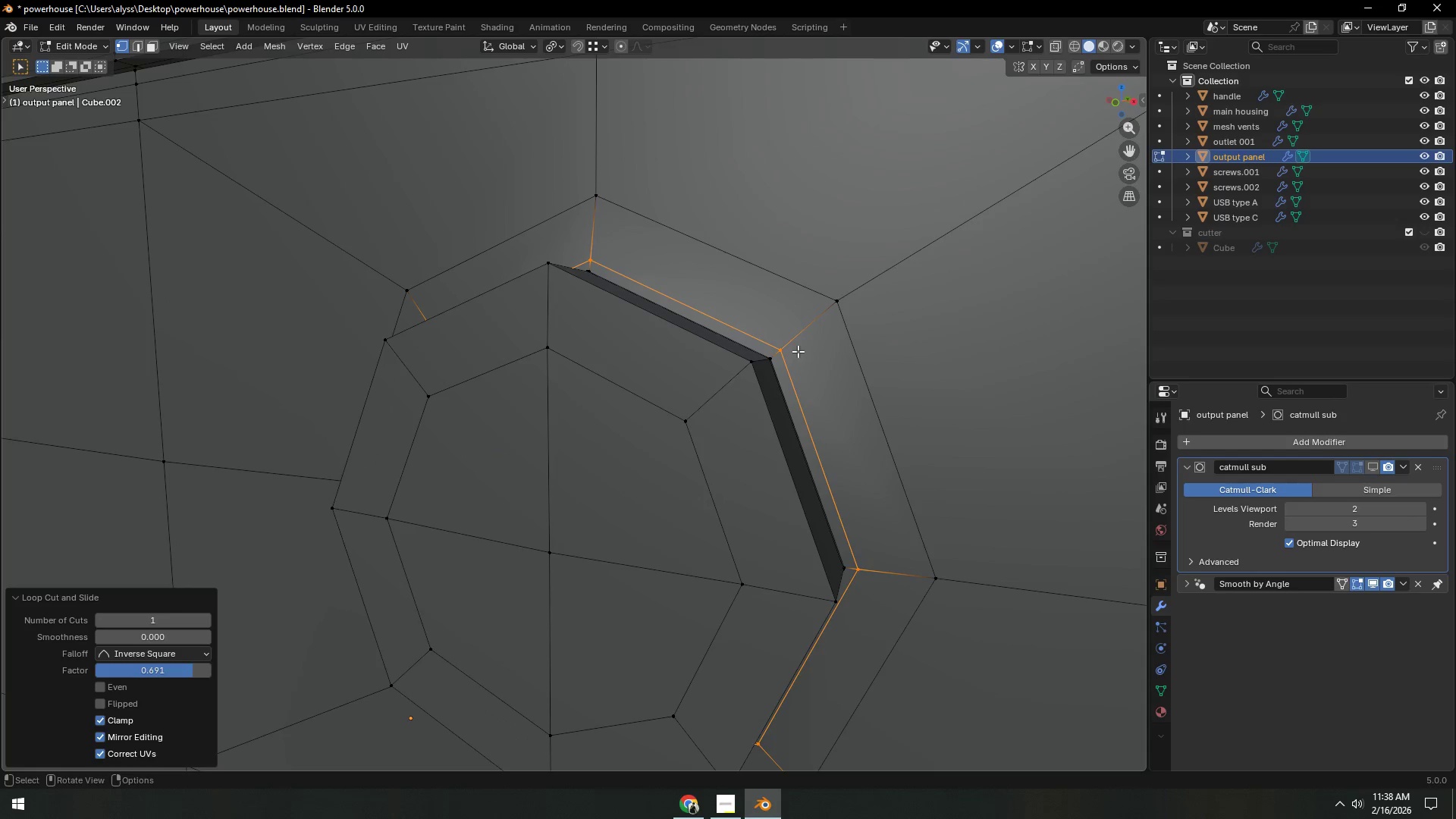 
key(3)
 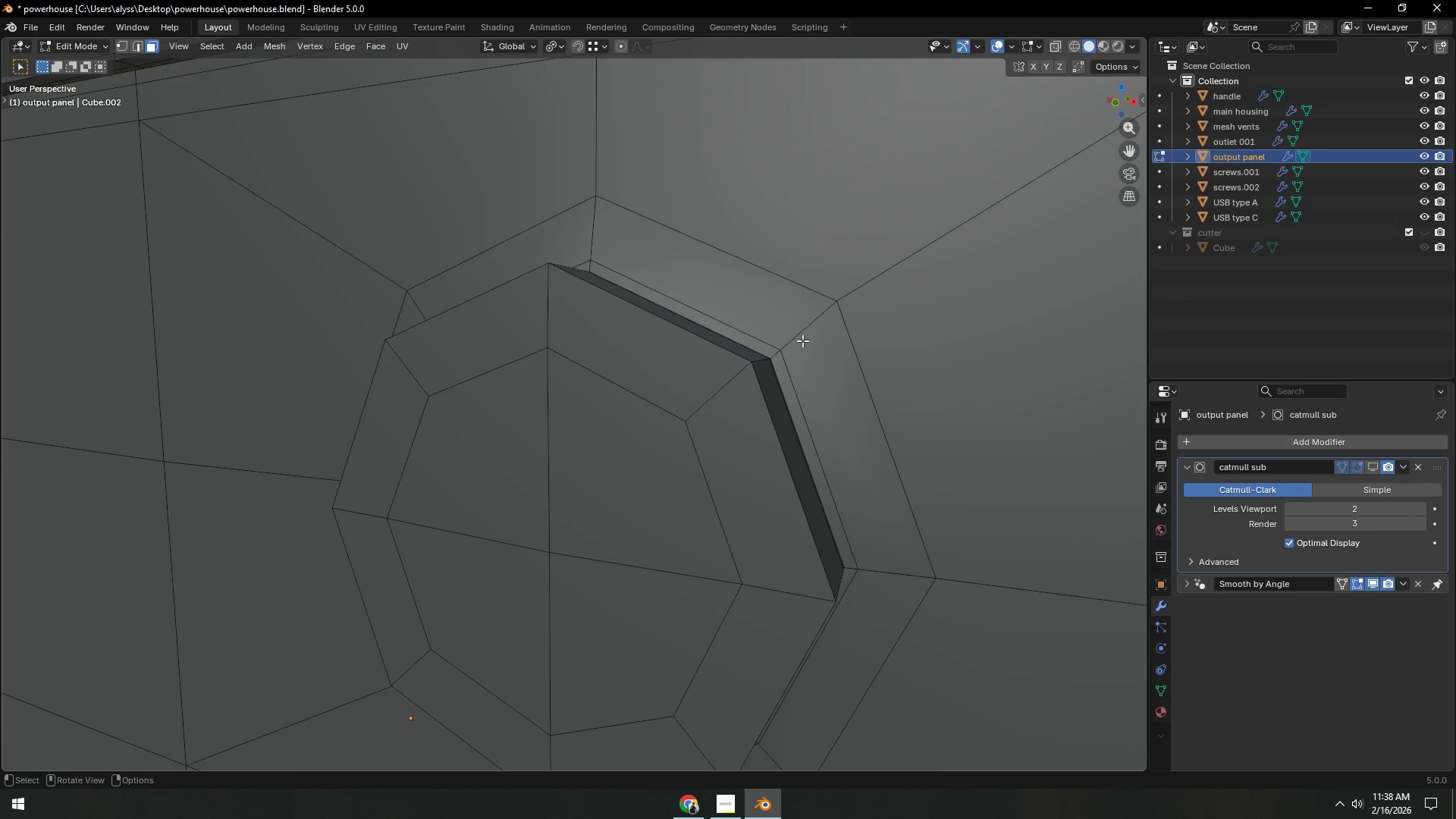 
hold_key(key=AltLeft, duration=0.34)
left_click([802, 340])
 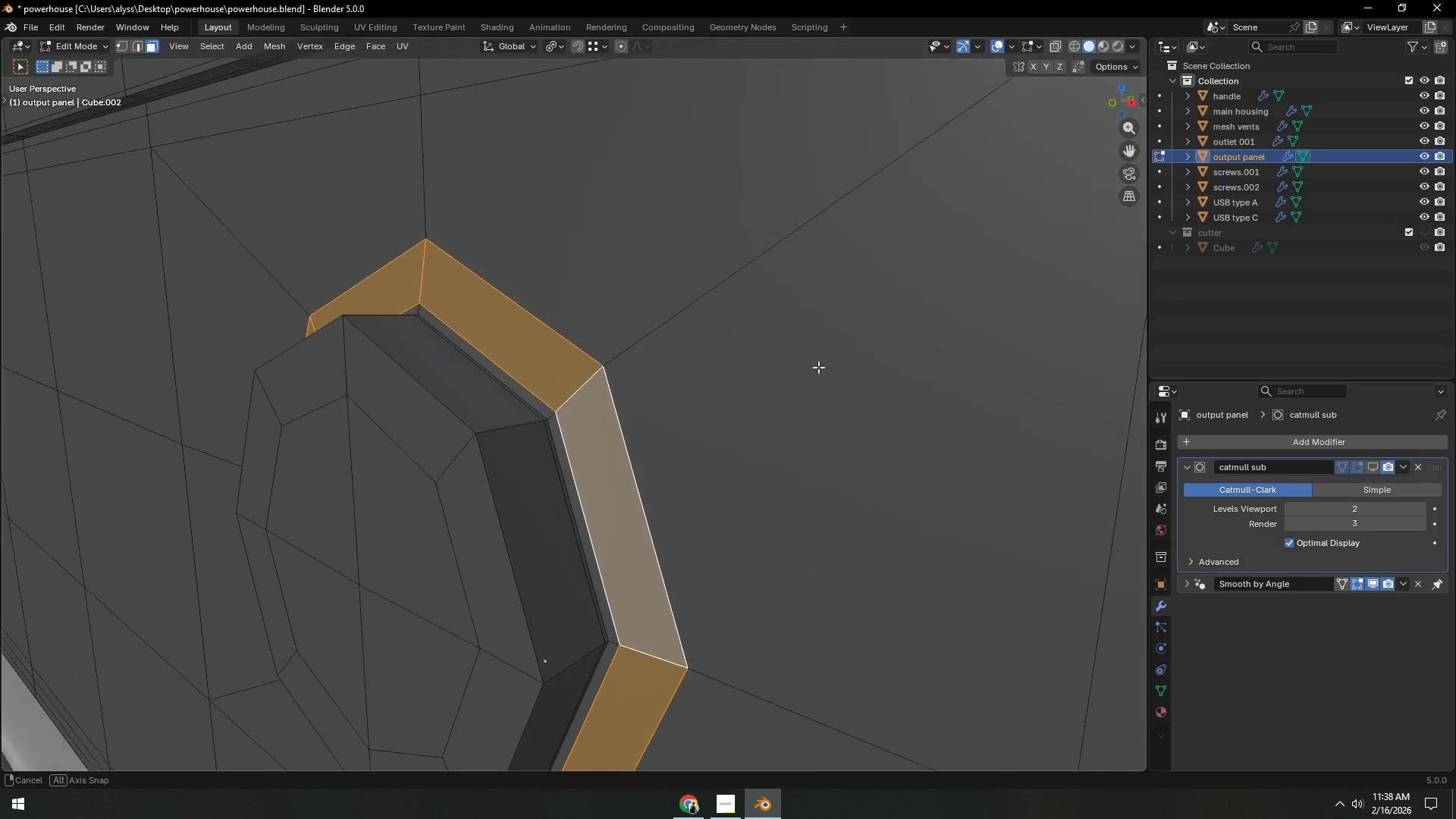 
key(E)
 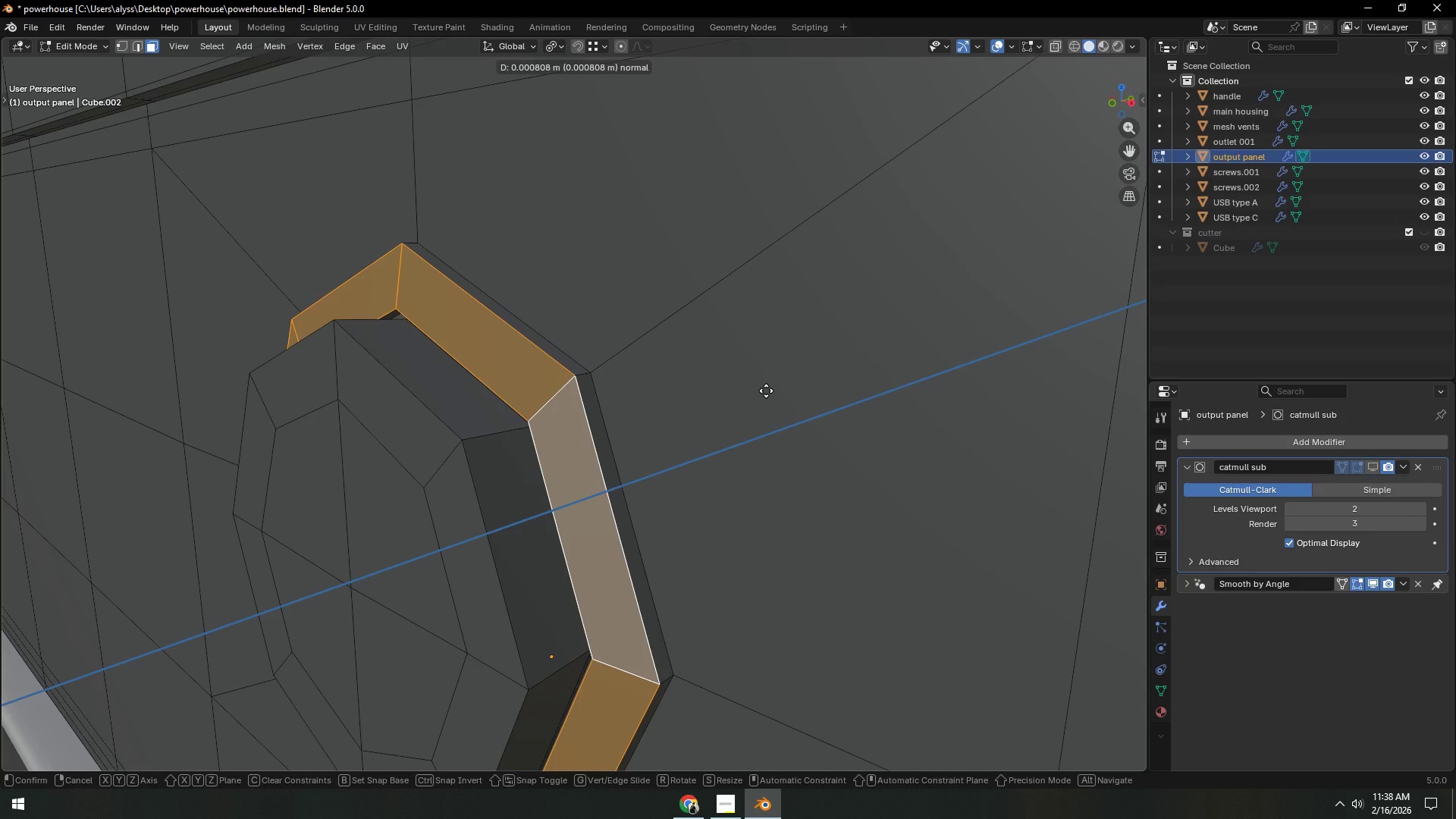 
wait(5.2)
 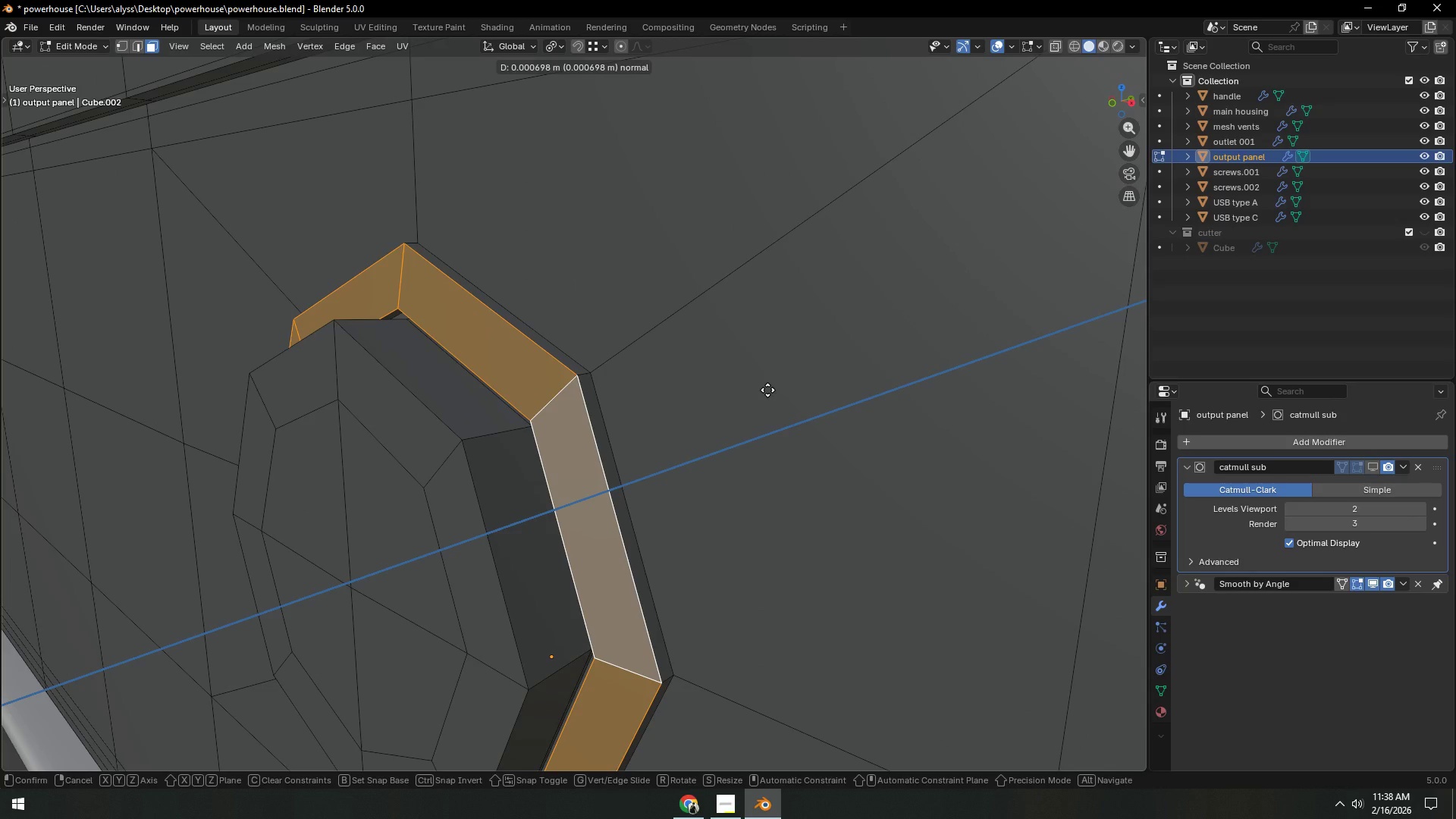 
left_click([764, 393])
 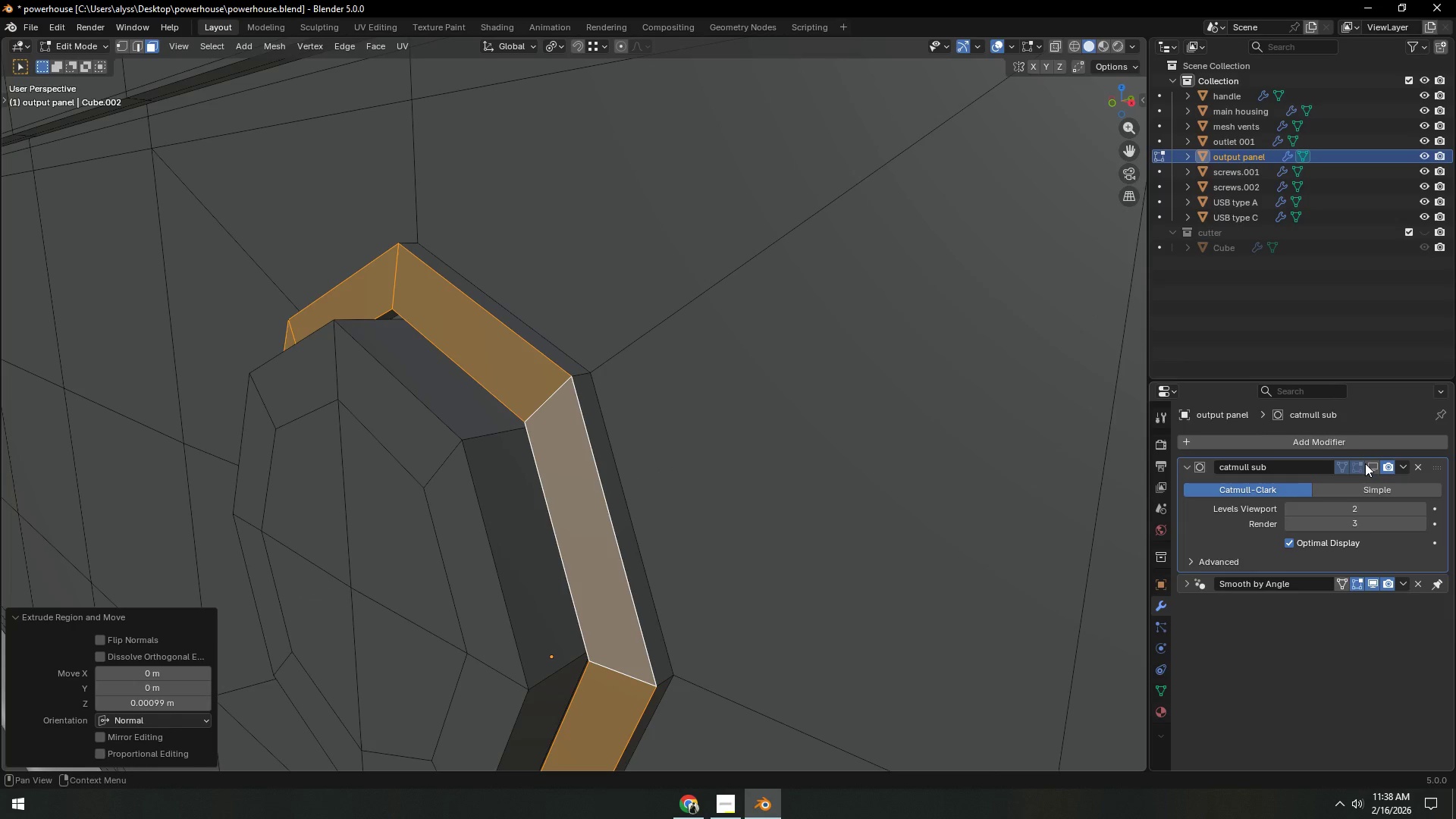 
left_click([1365, 463])
 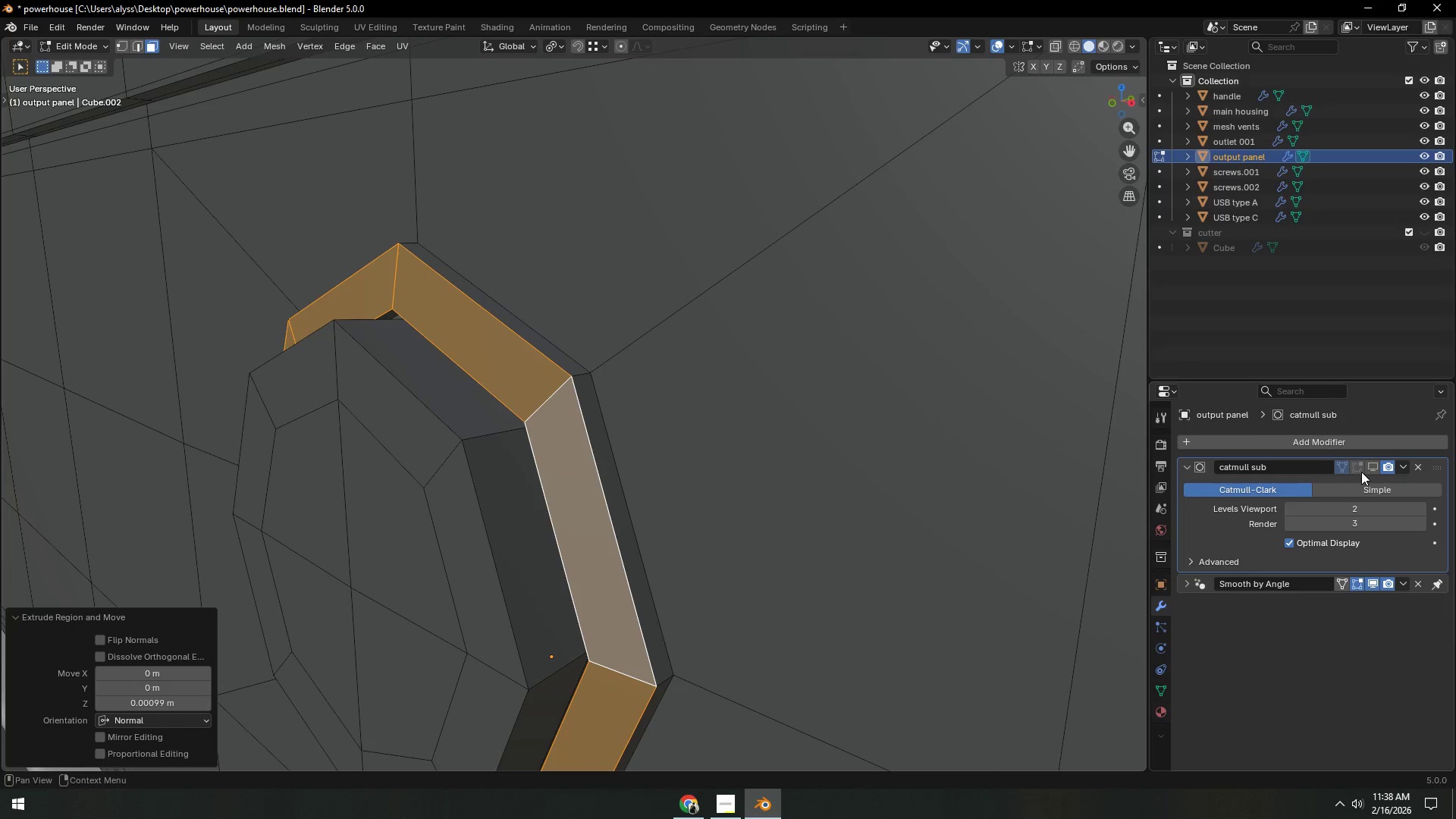 
left_click([1357, 467])
 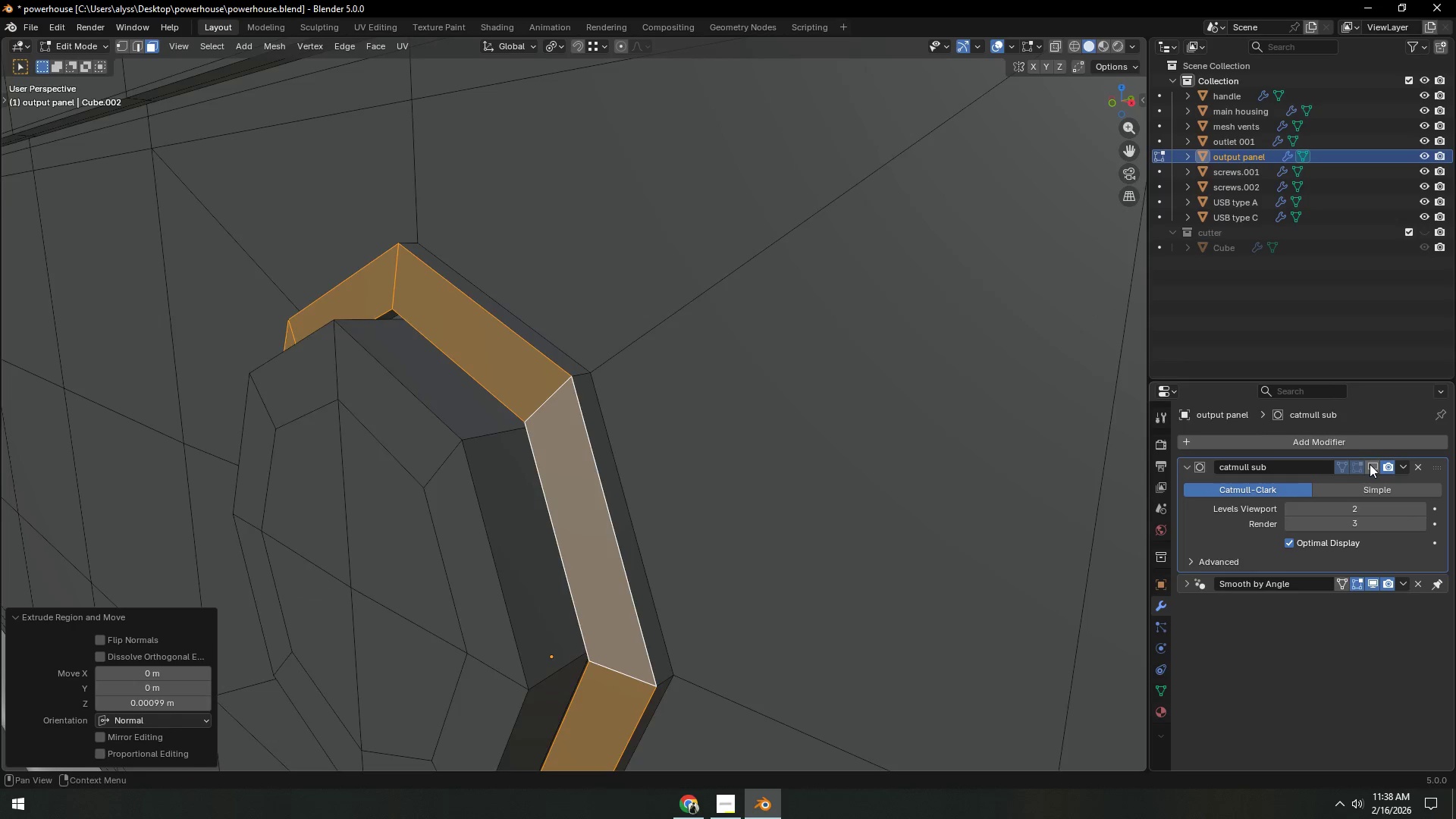 
scroll: coordinate [707, 510], scroll_direction: down, amount: 3.0
 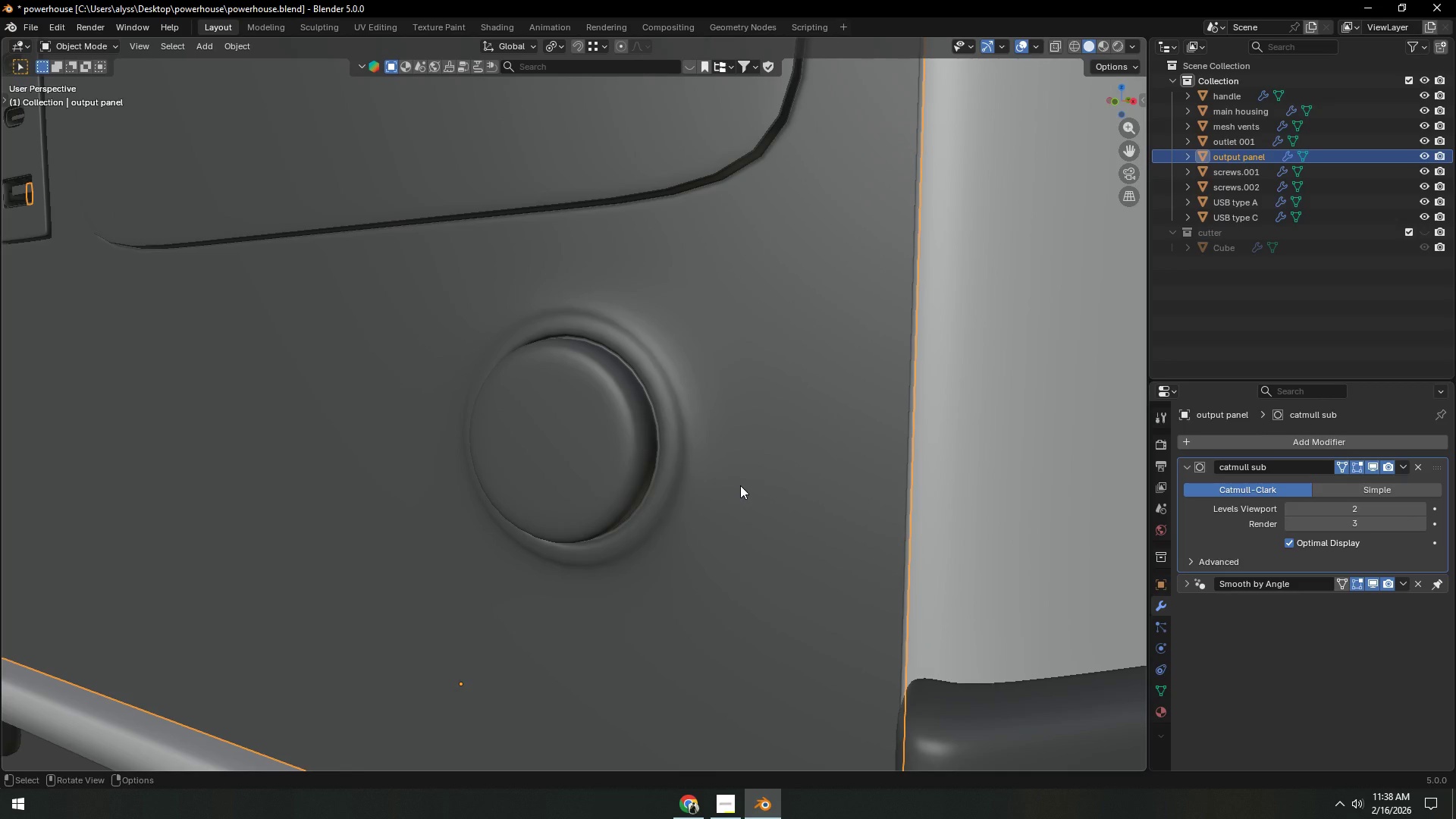 
double_click([1370, 464])
 